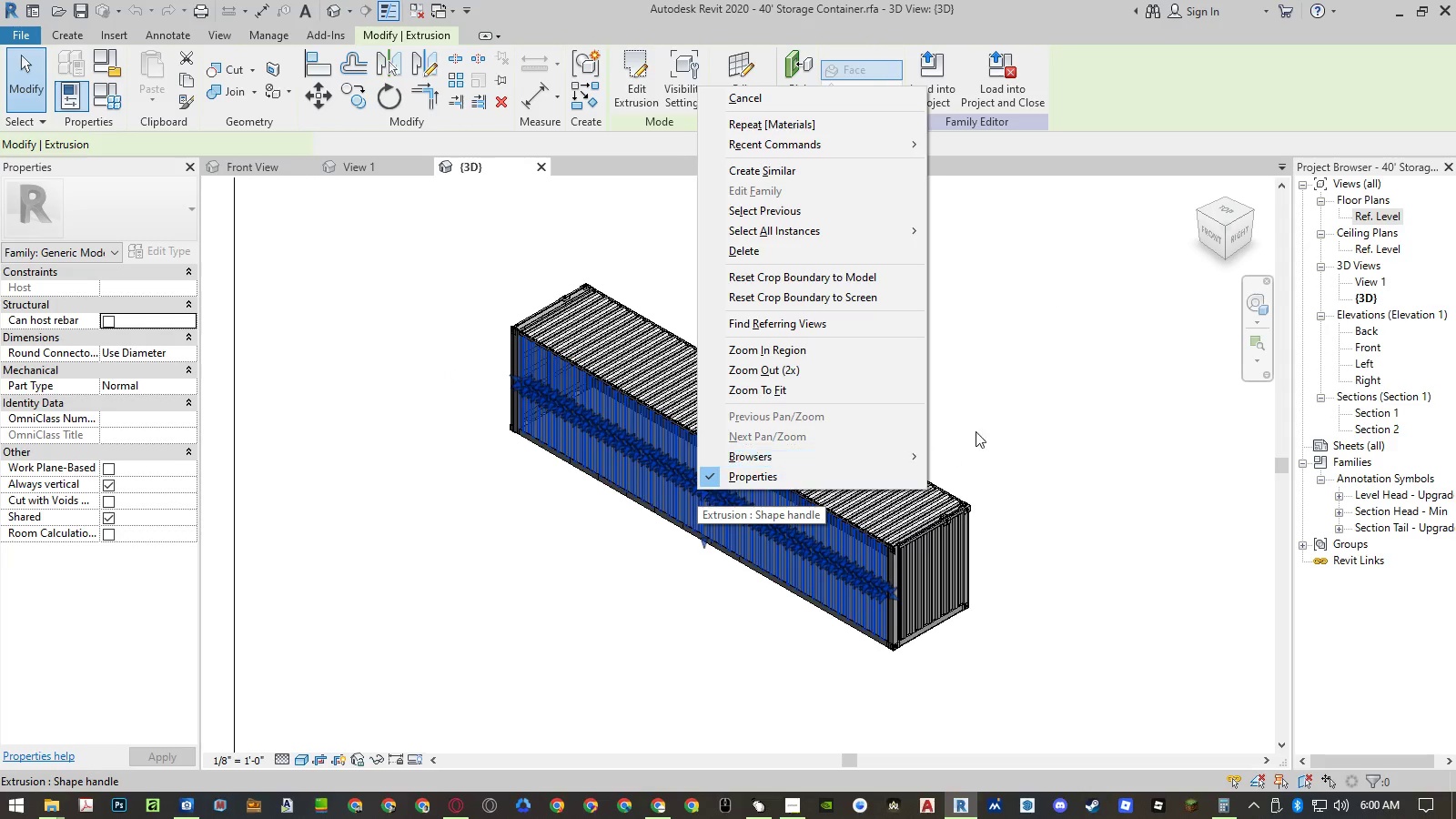 
left_click([1010, 397])
 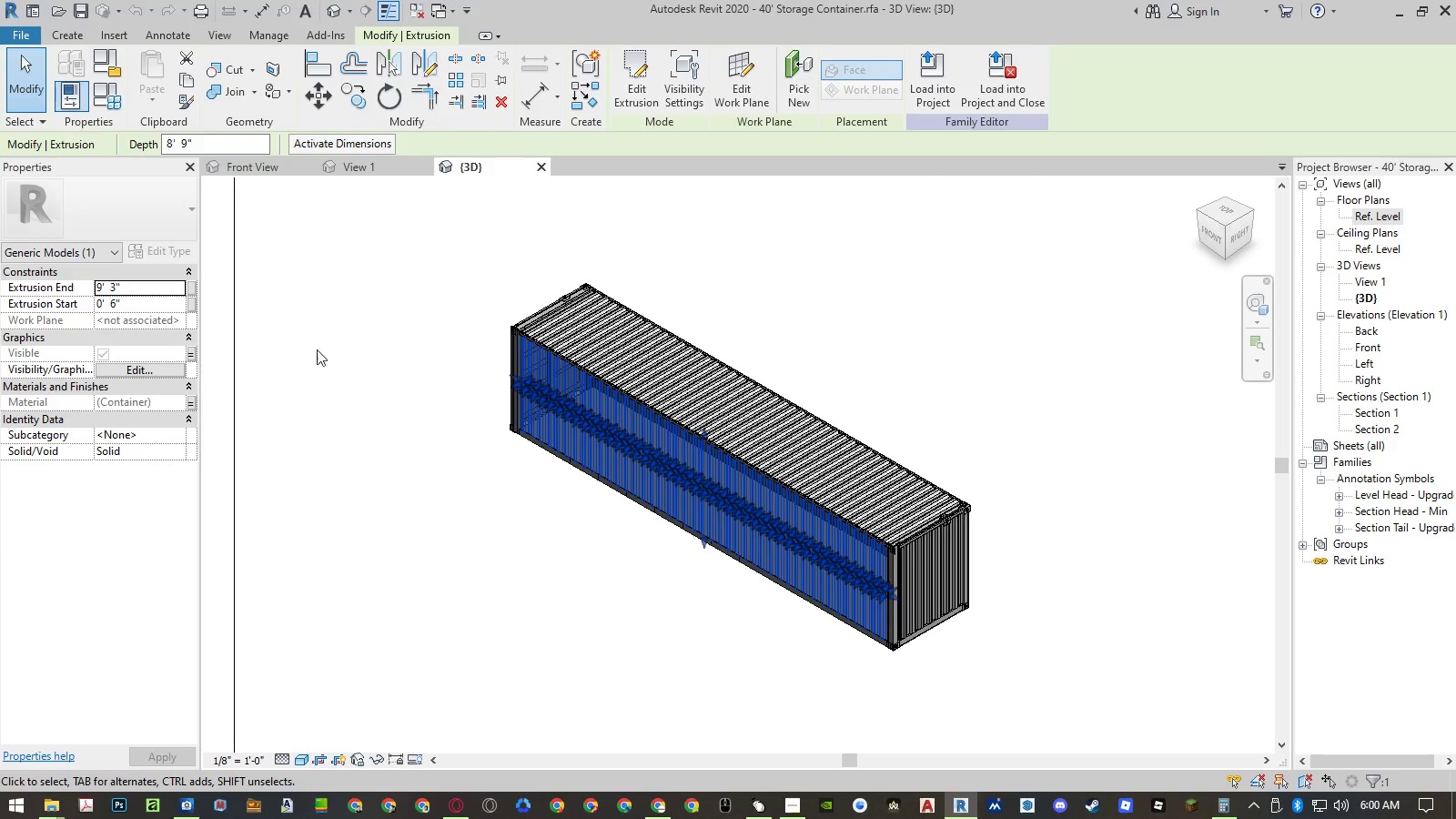 
left_click([383, 346])
 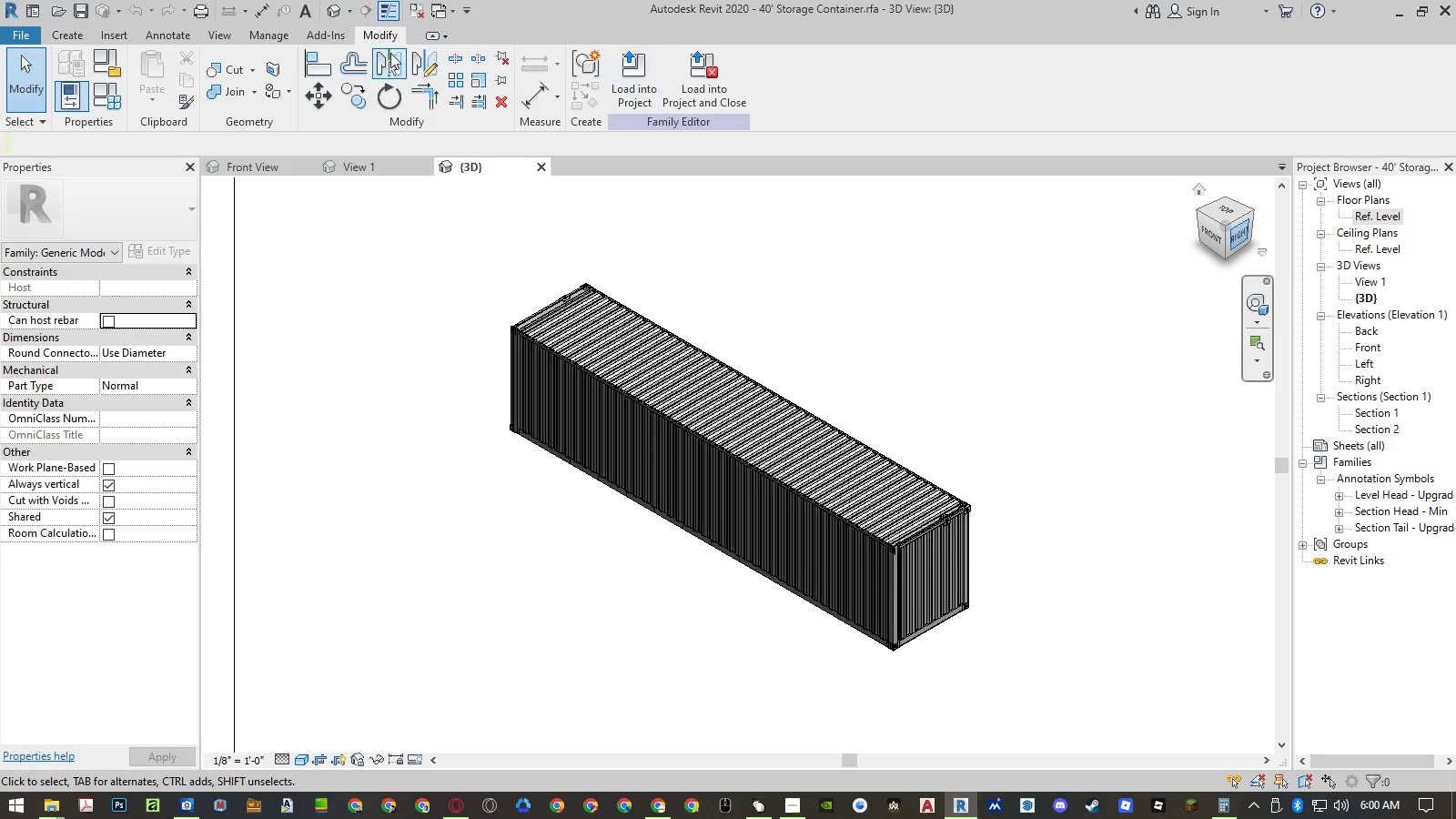 
left_click([332, 5])
 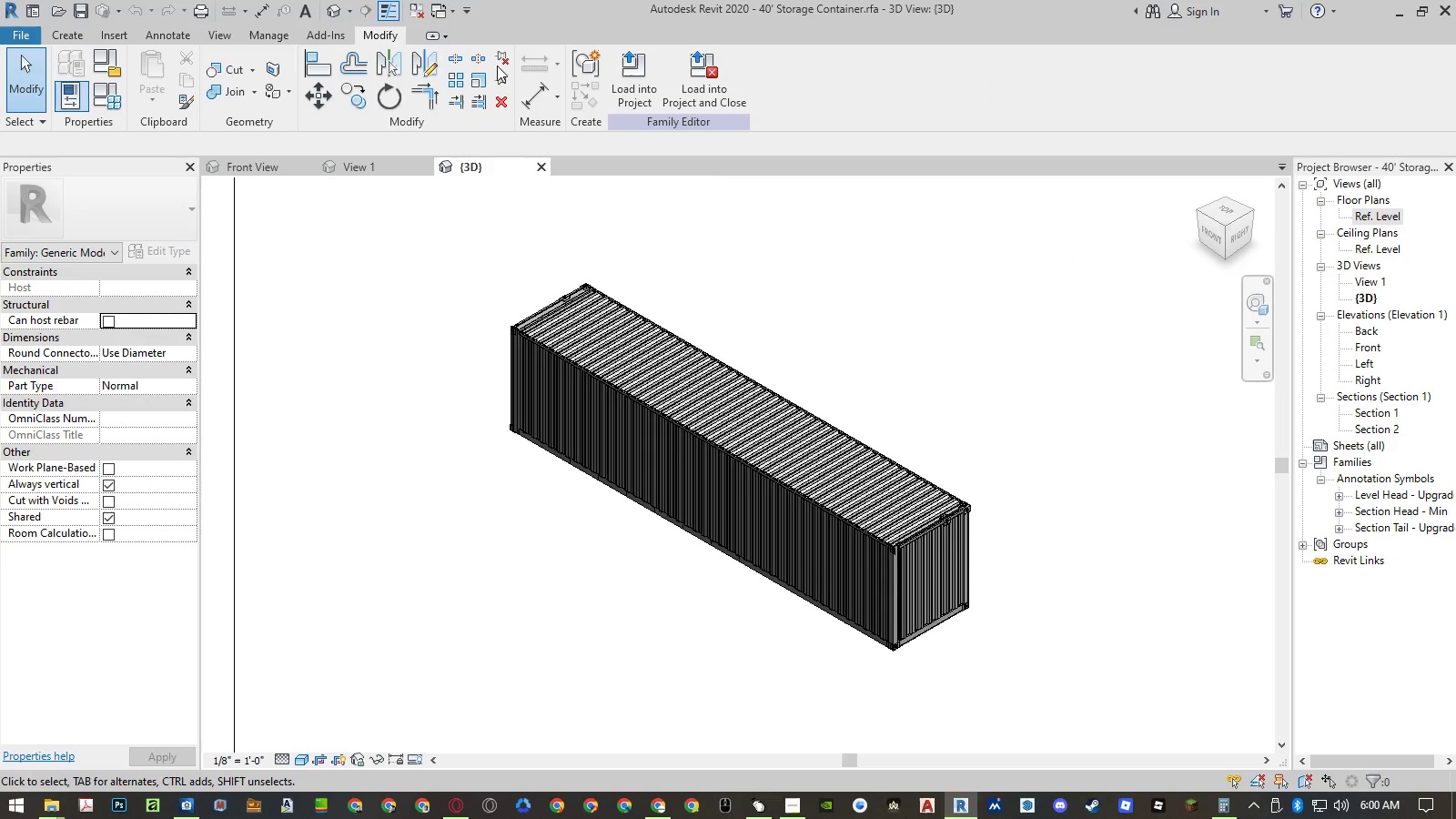 
left_click([351, 12])
 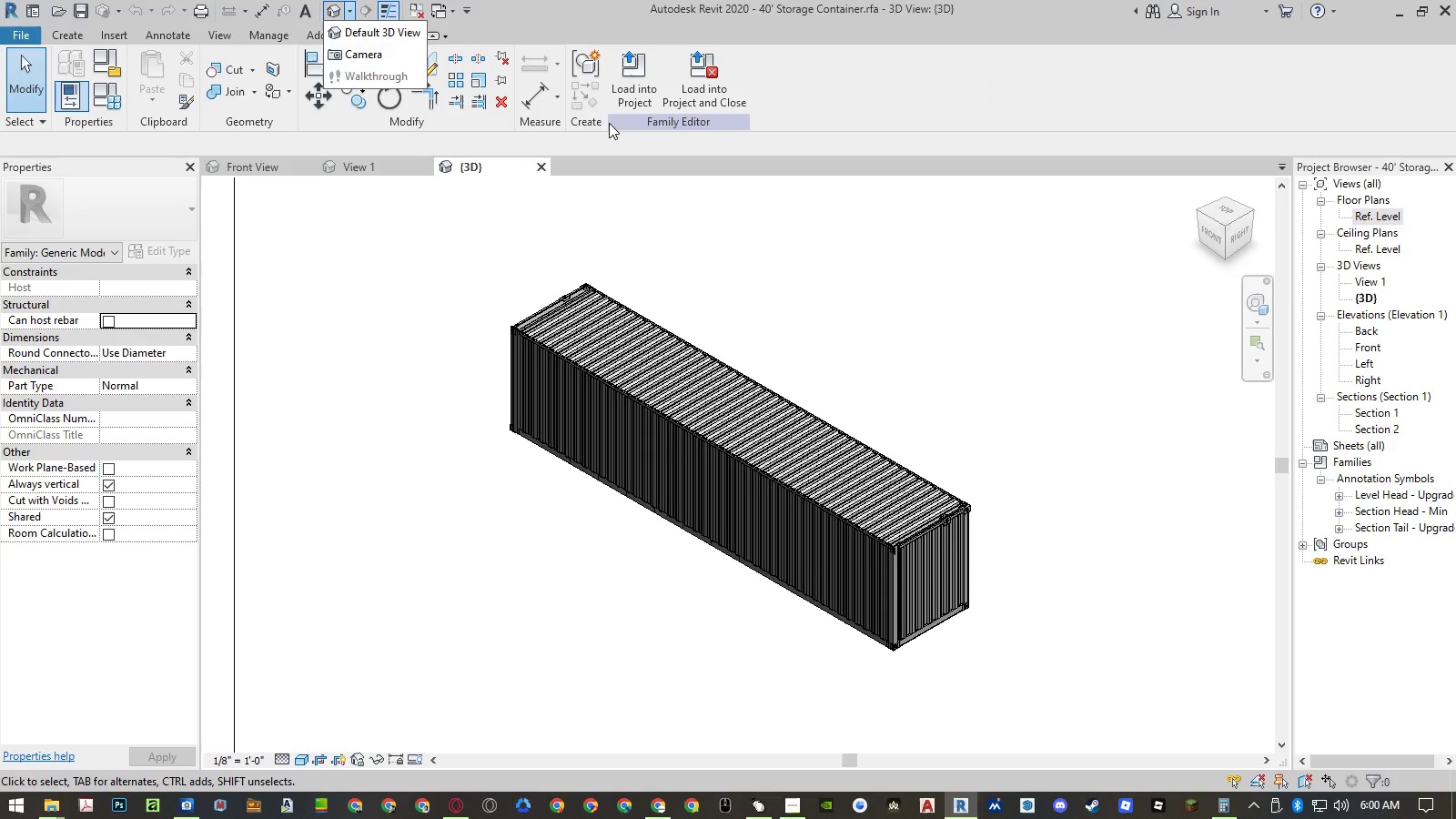 
left_click([371, 35])
 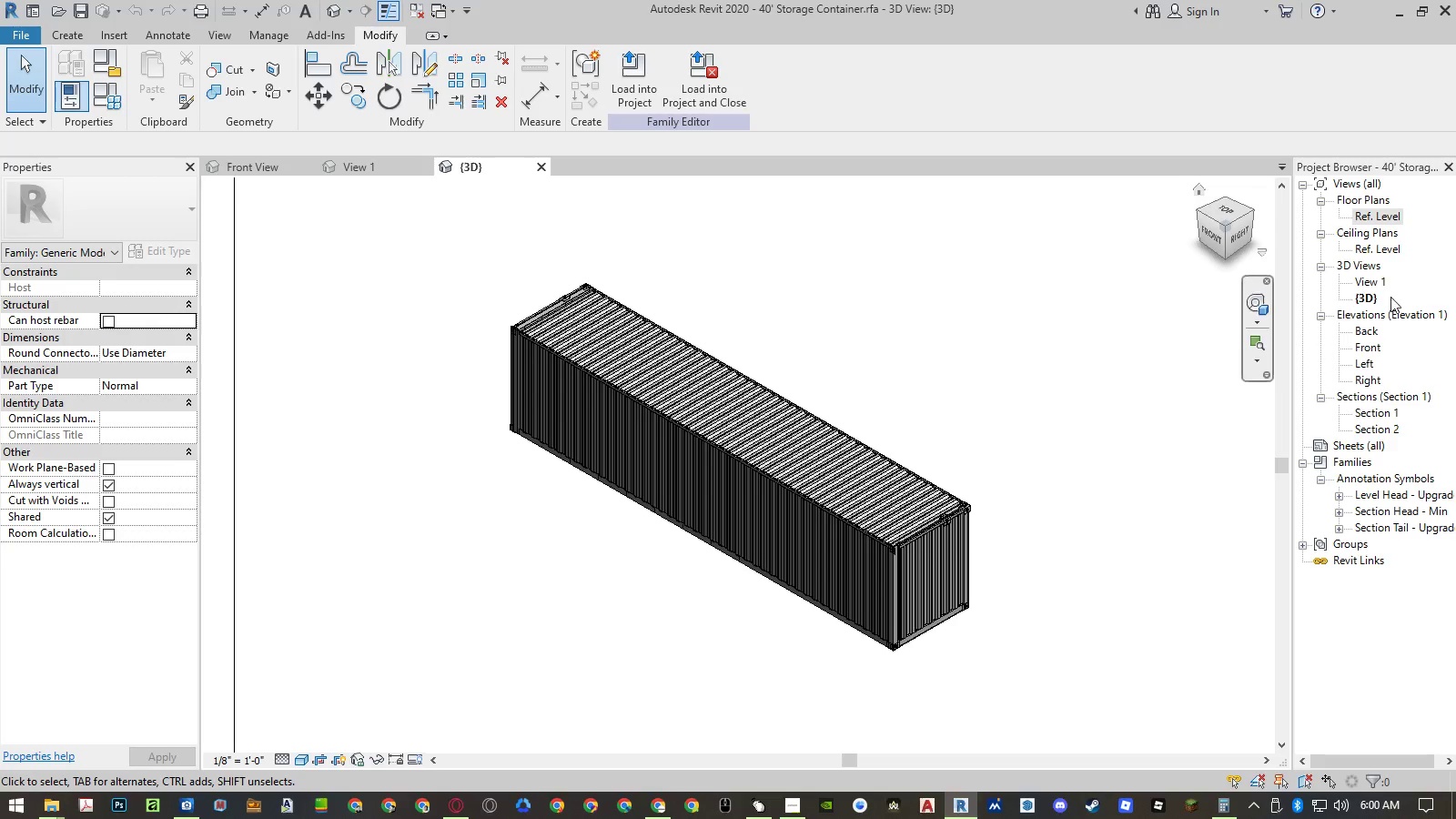 
right_click([1362, 296])
 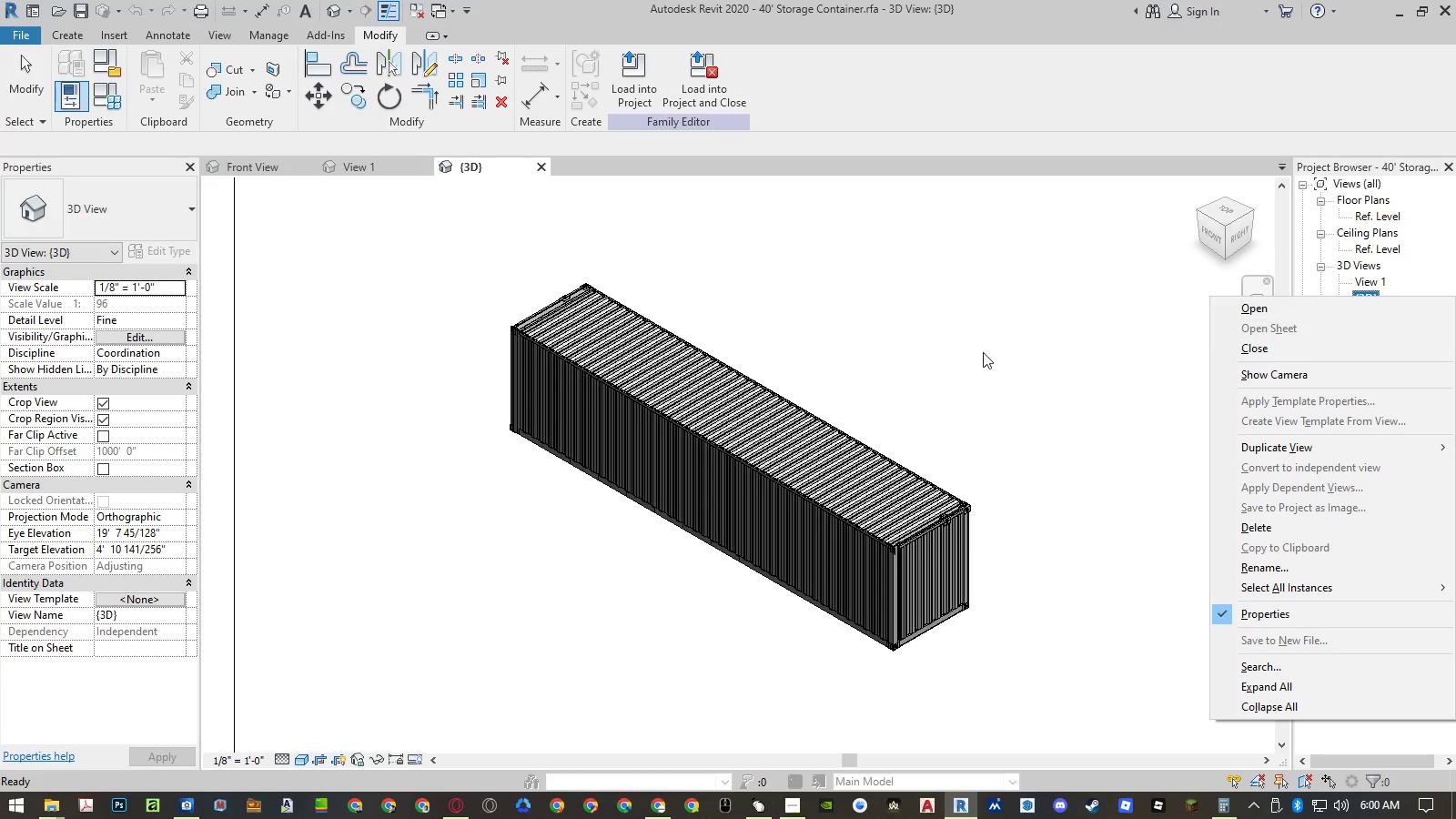 
left_click([933, 340])
 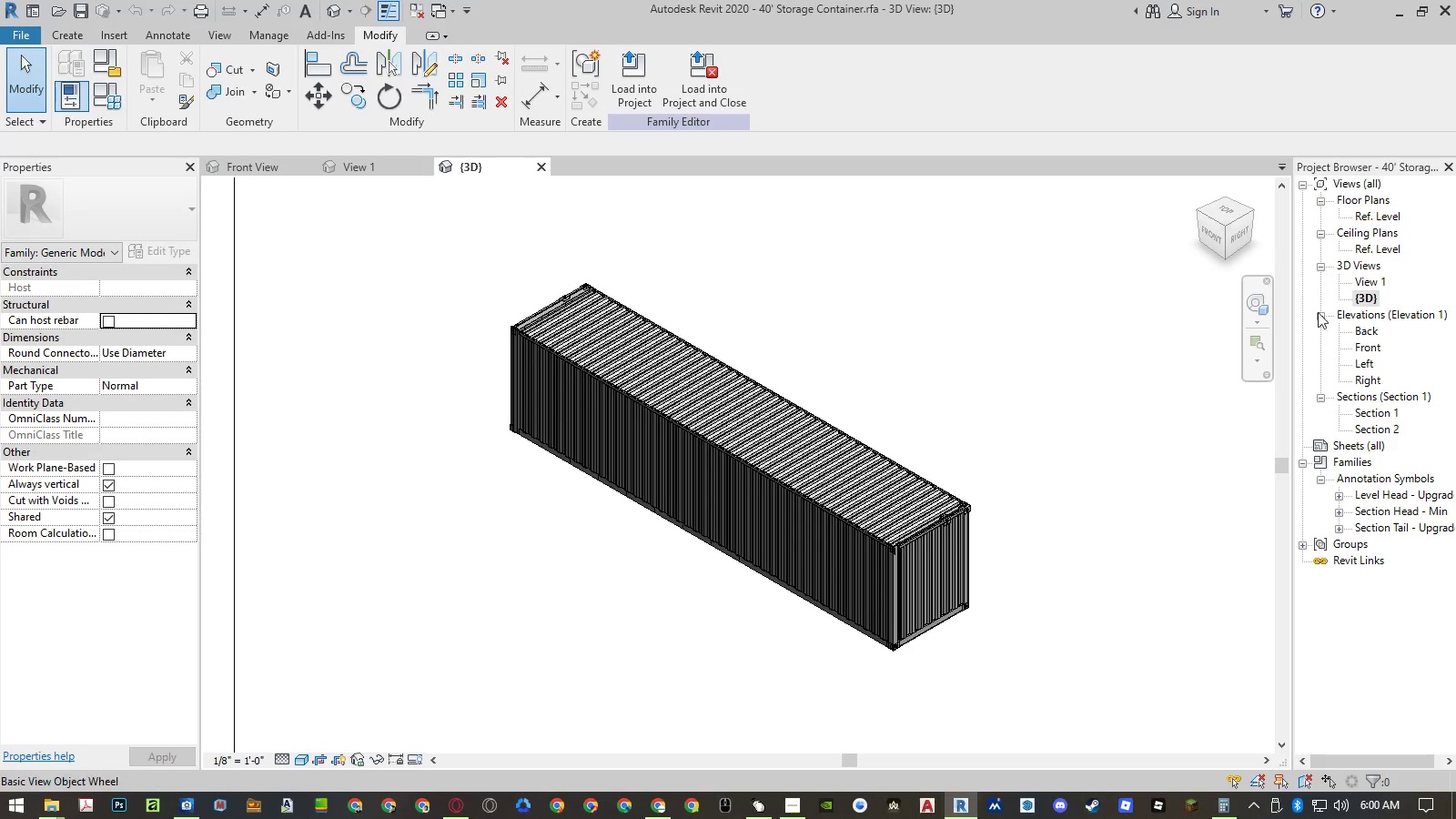 
left_click([1366, 297])
 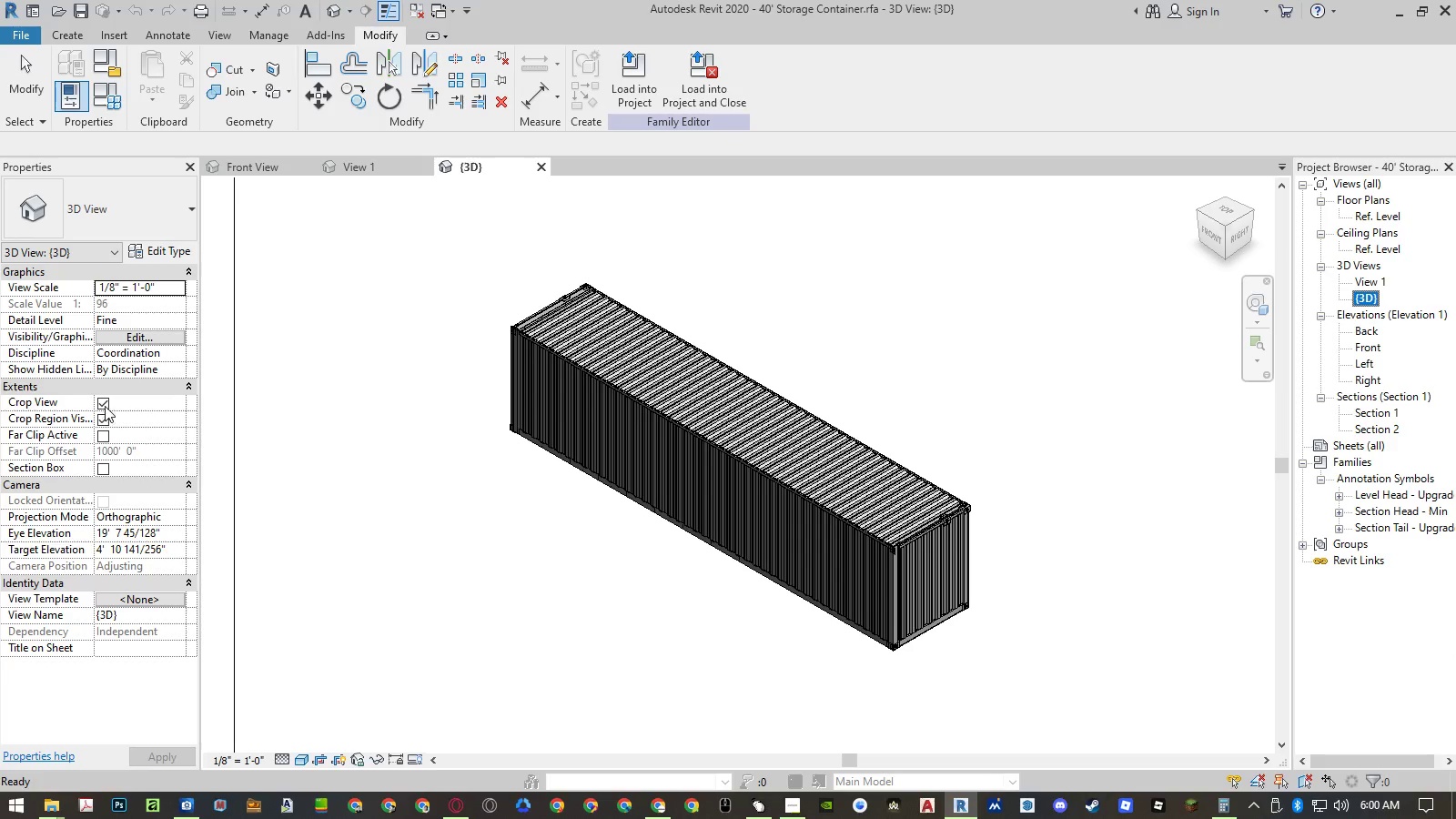 
double_click([101, 419])
 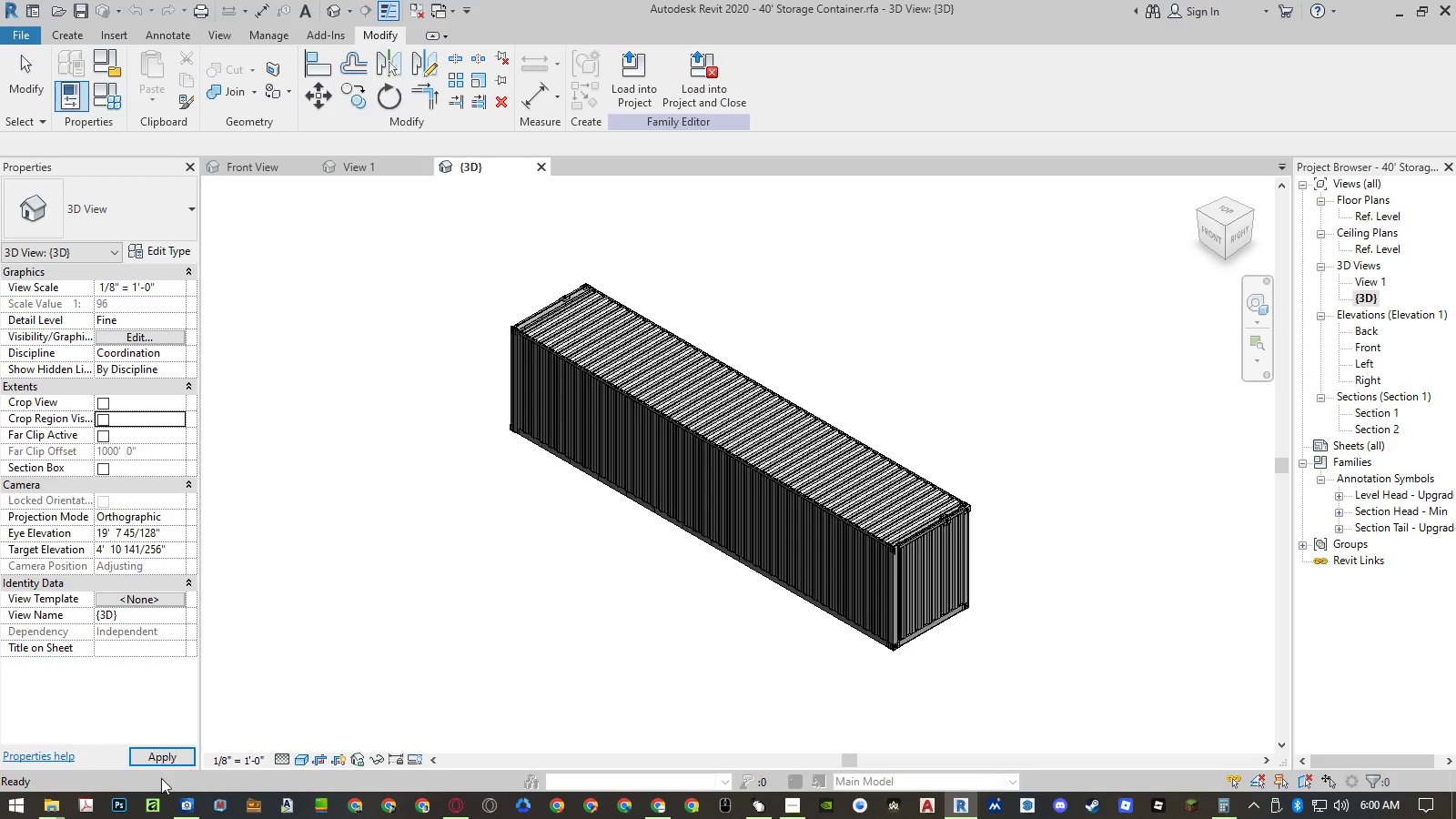 
left_click([165, 761])
 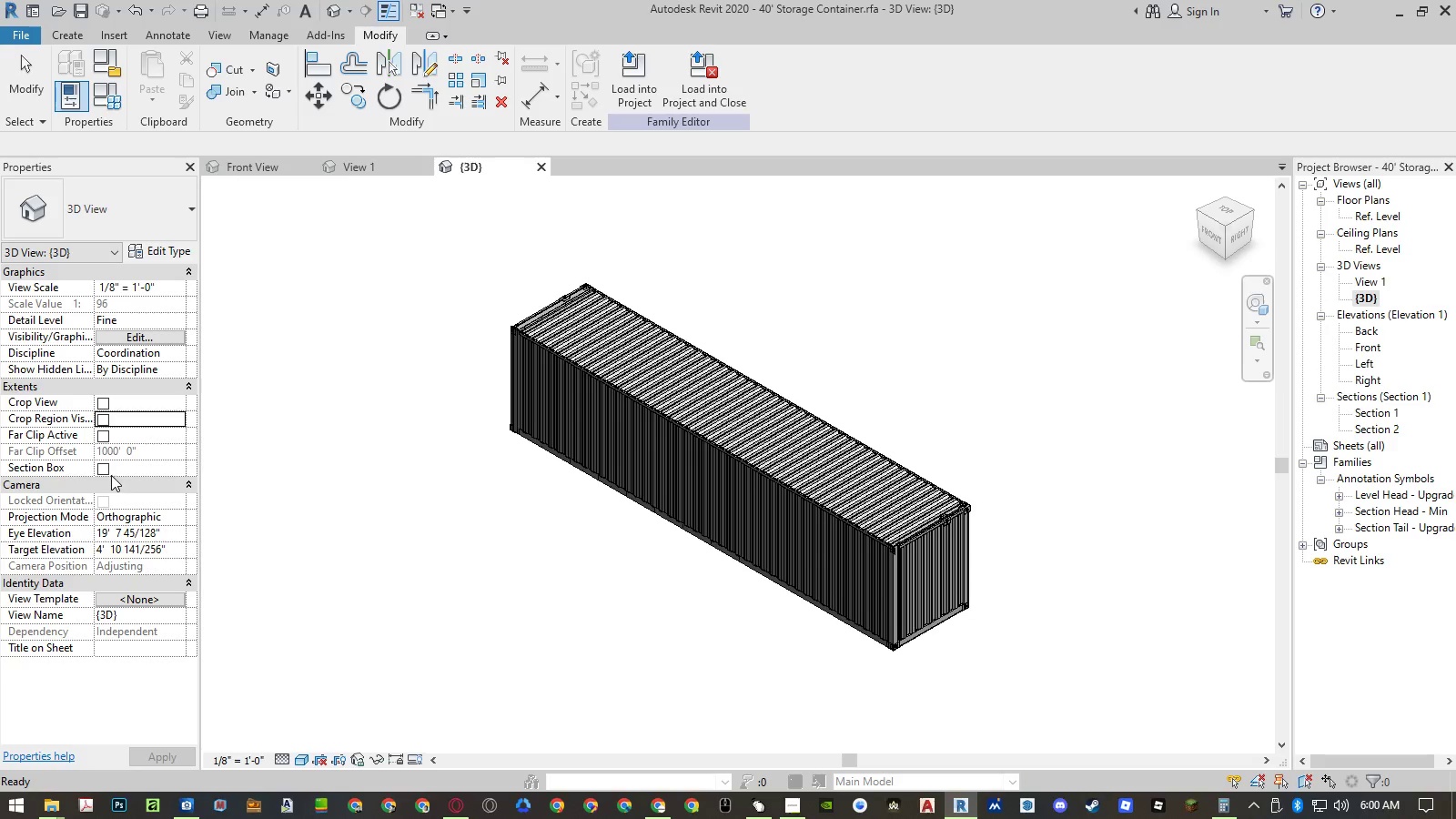 
left_click([108, 466])
 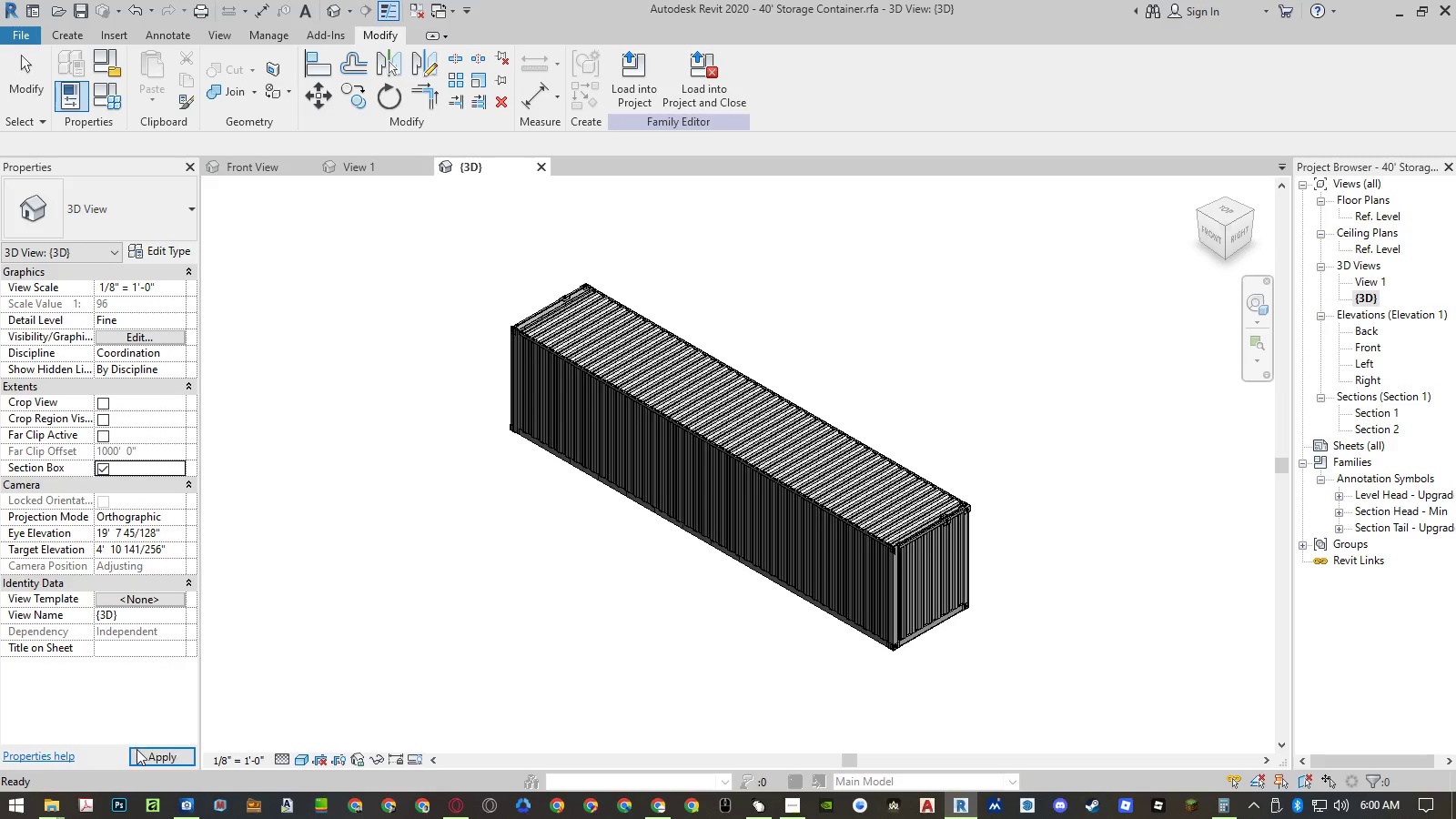 
left_click([147, 756])
 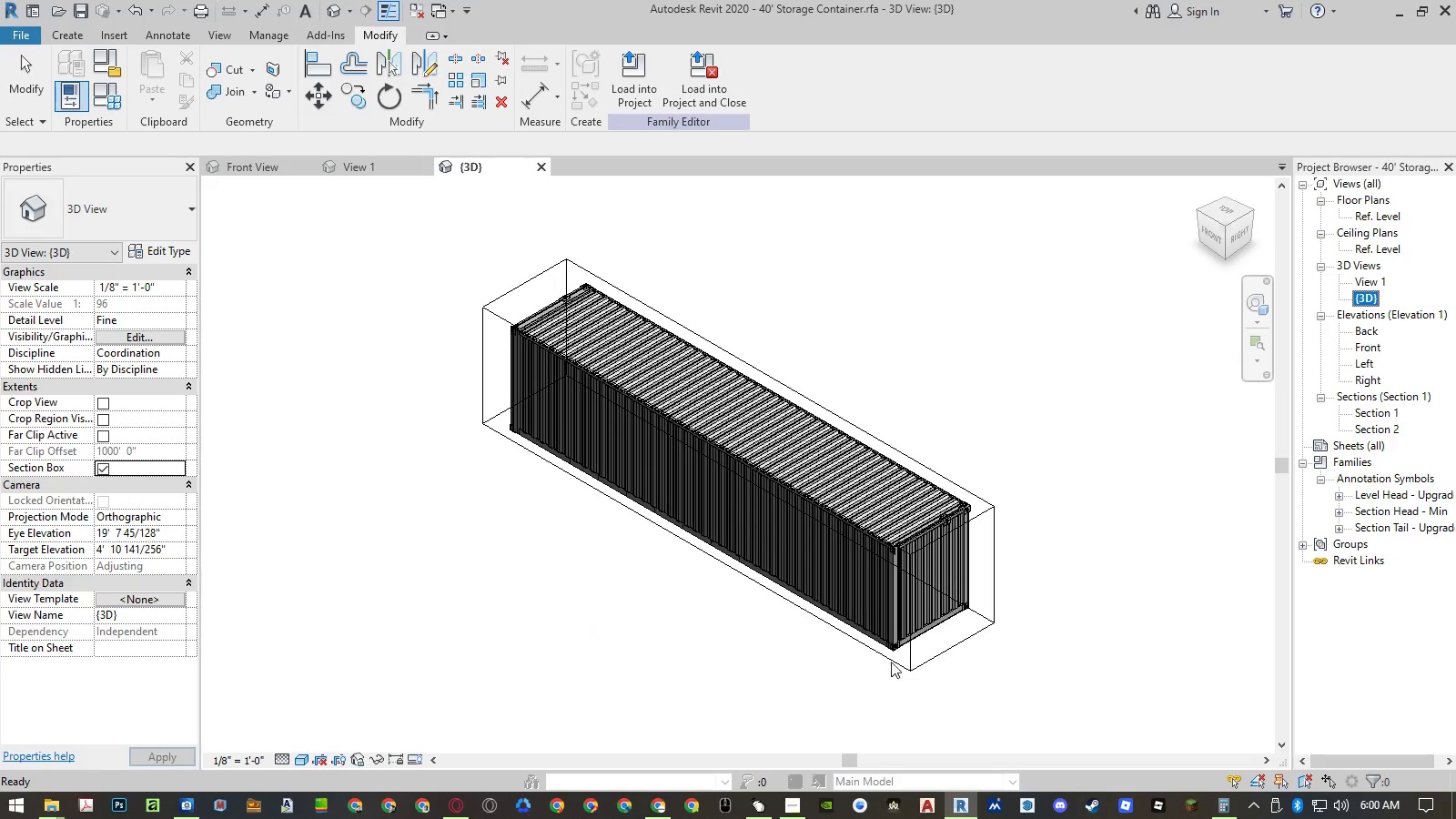 
left_click([908, 668])
 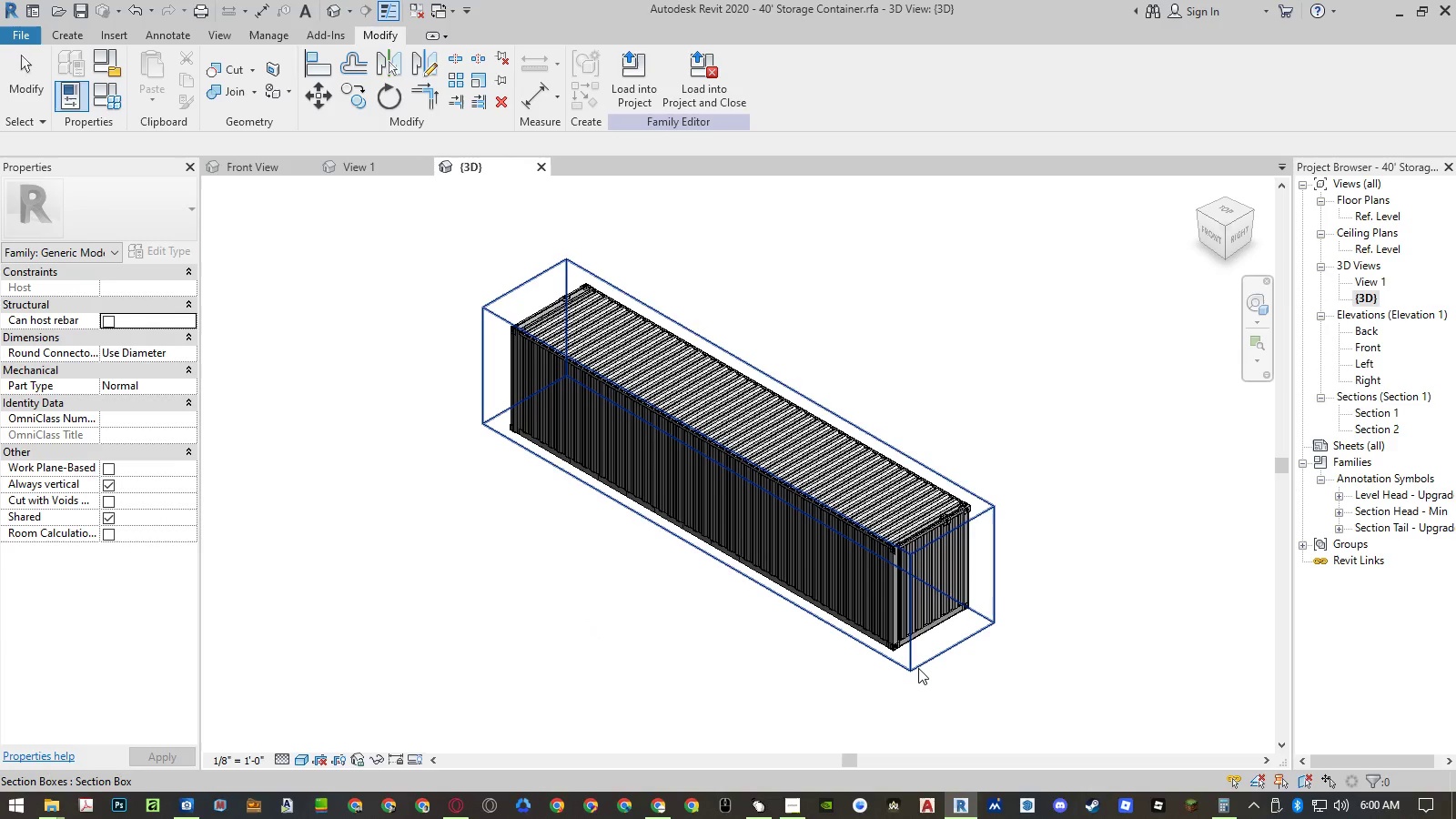 
left_click([918, 668])
 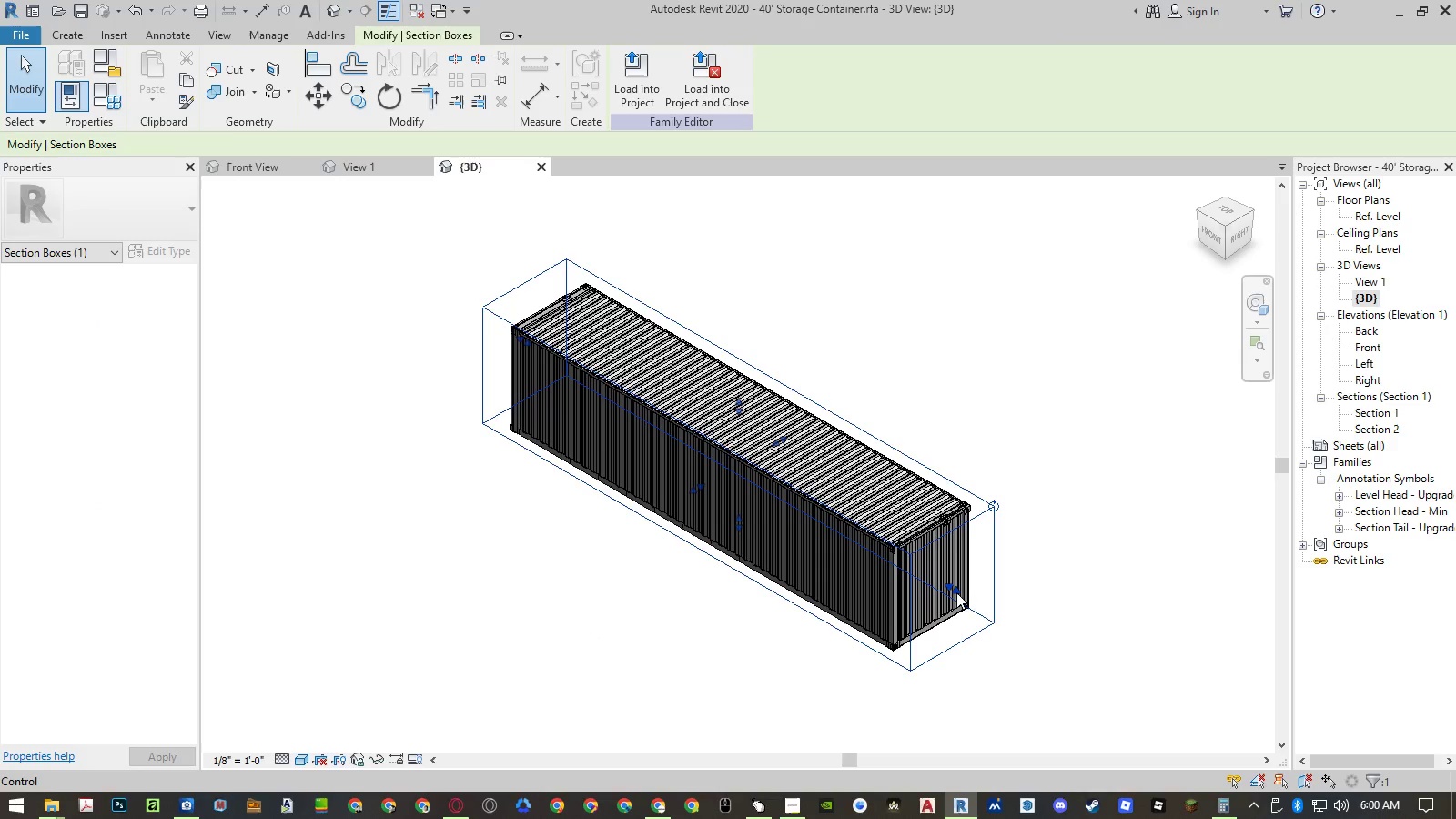 
left_click_drag(start_coordinate=[956, 592], to_coordinate=[585, 423])
 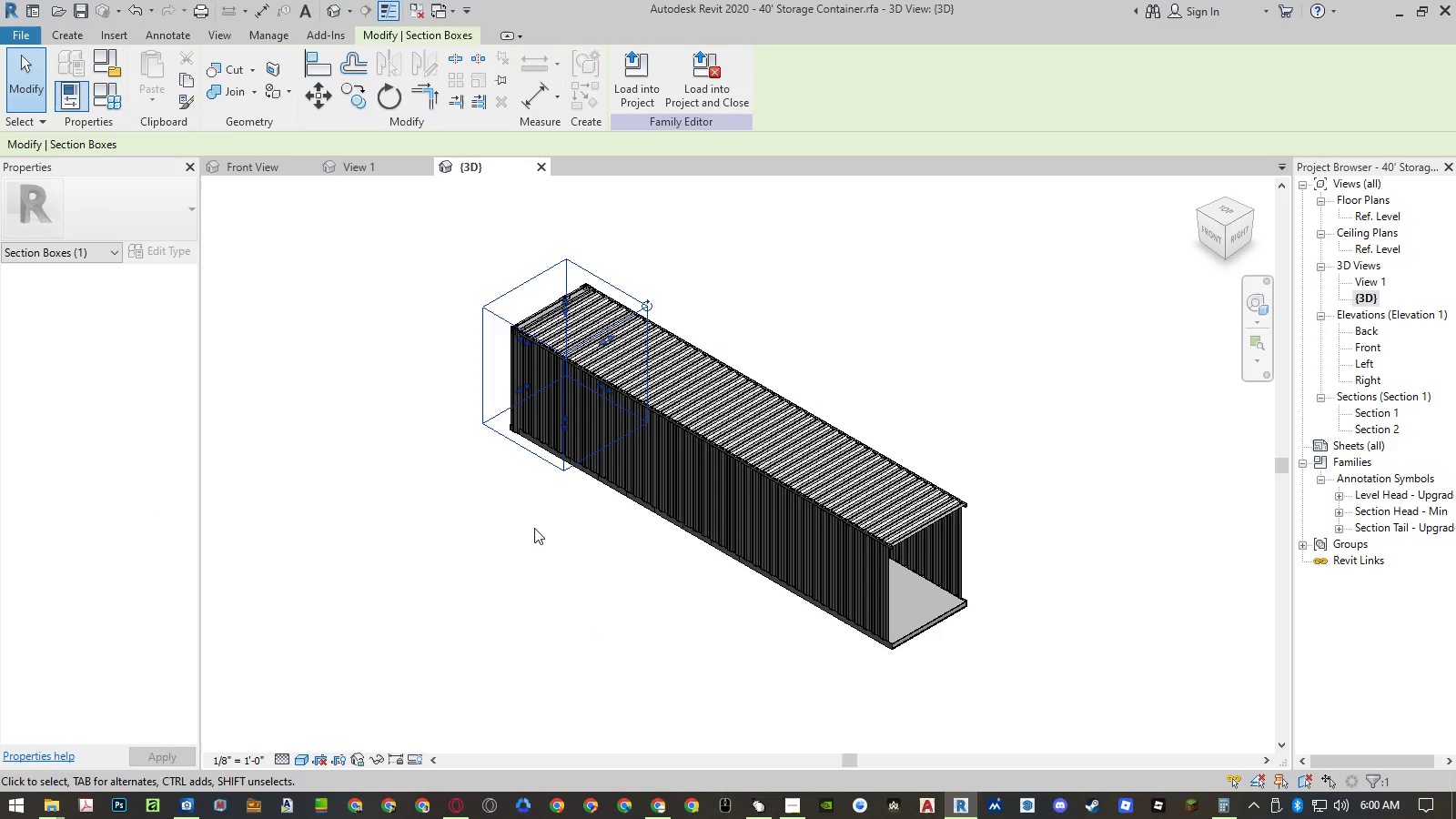 
left_click([532, 536])
 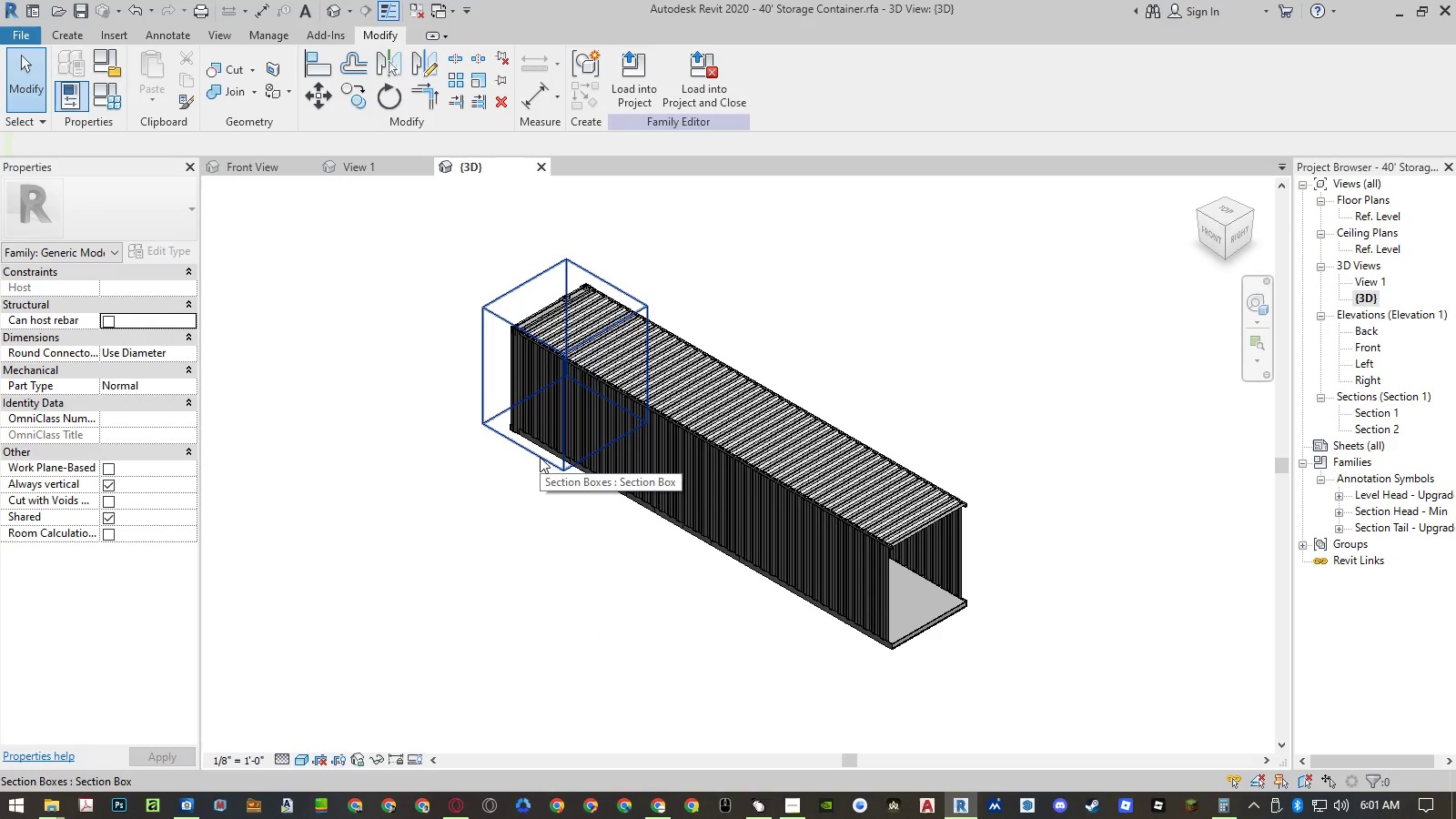 
left_click([500, 534])
 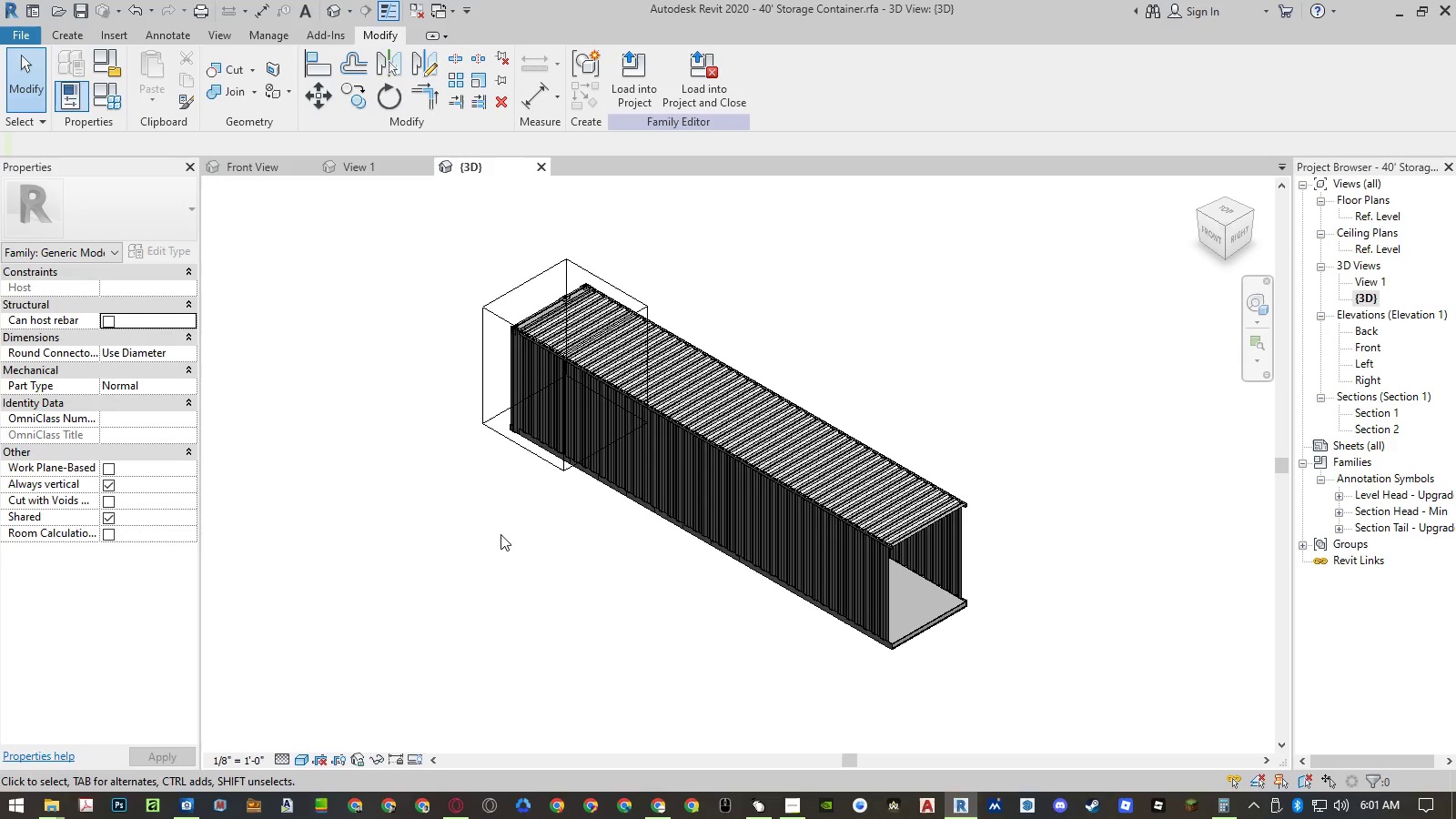 
key(Control+ControlLeft)
 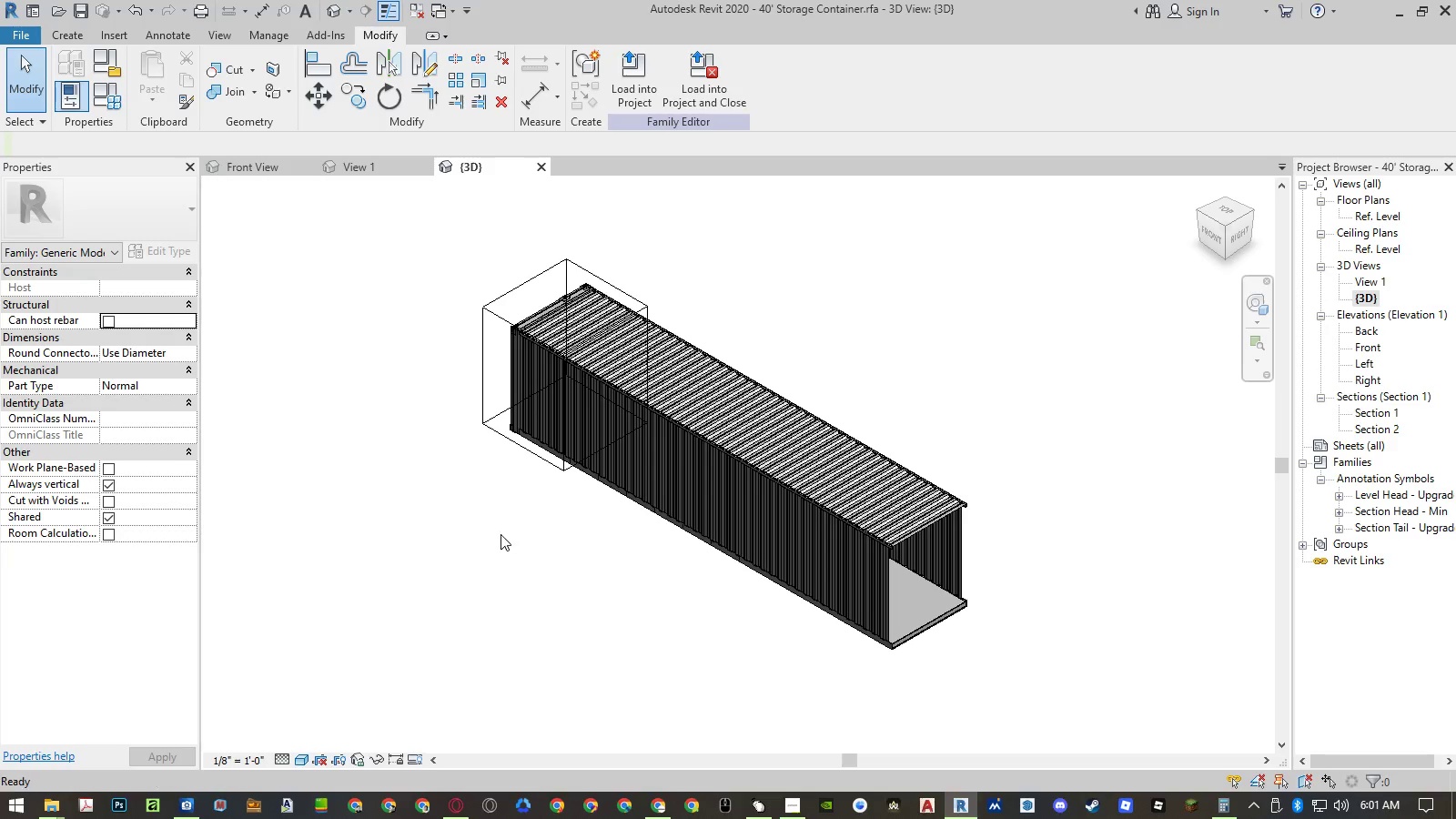 
key(Control+Z)
 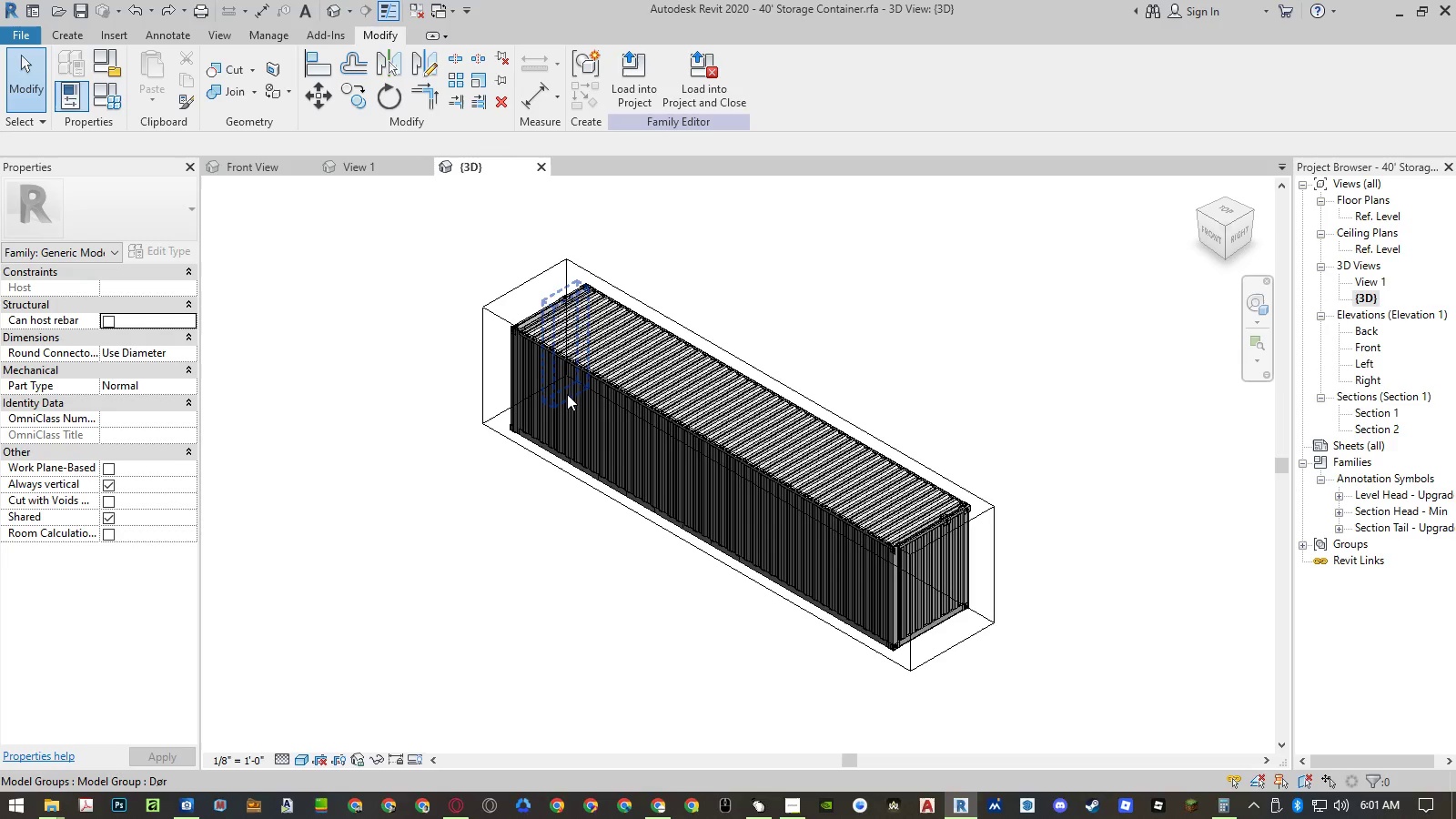 
left_click([581, 435])
 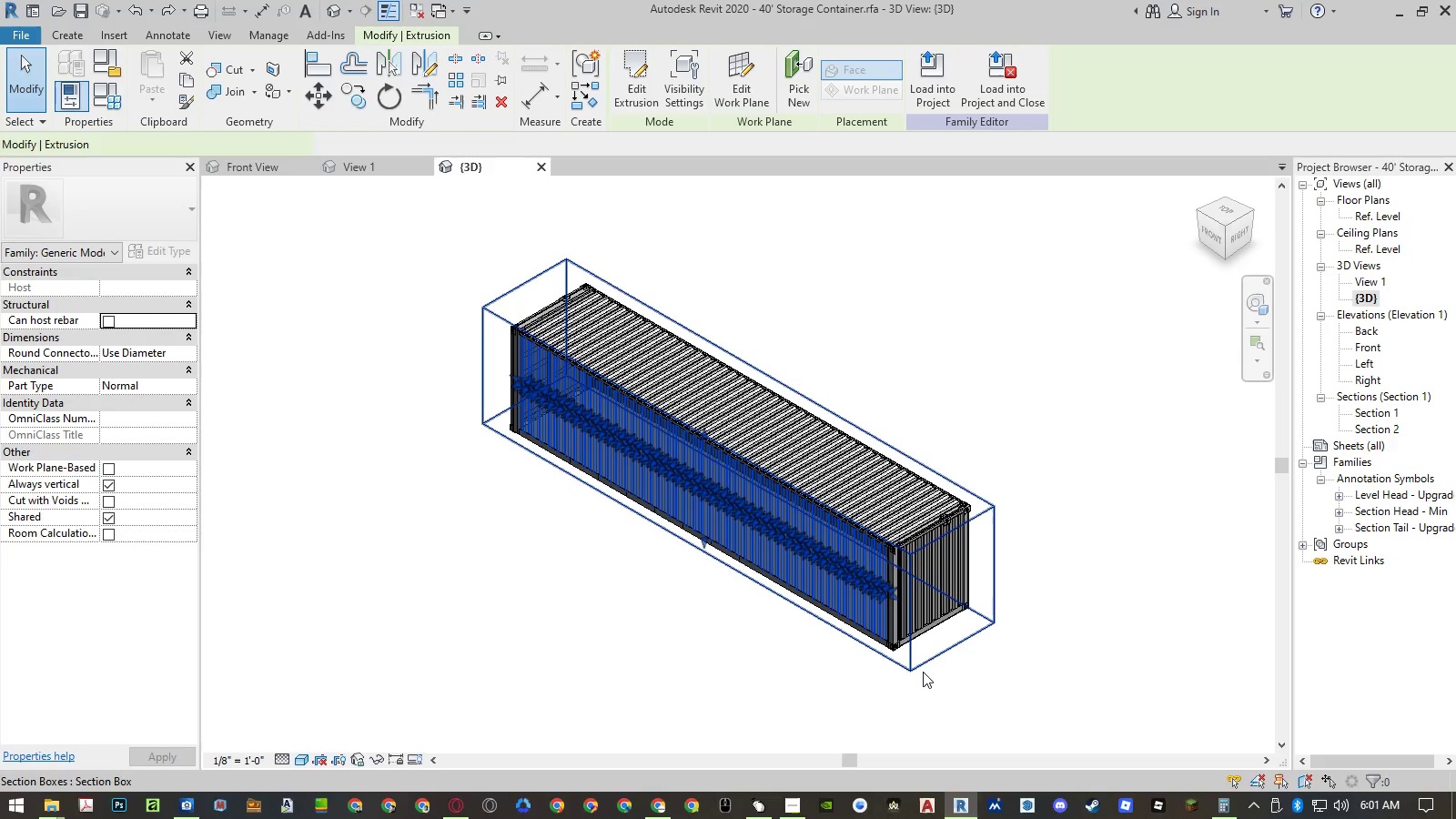 
left_click([923, 664])
 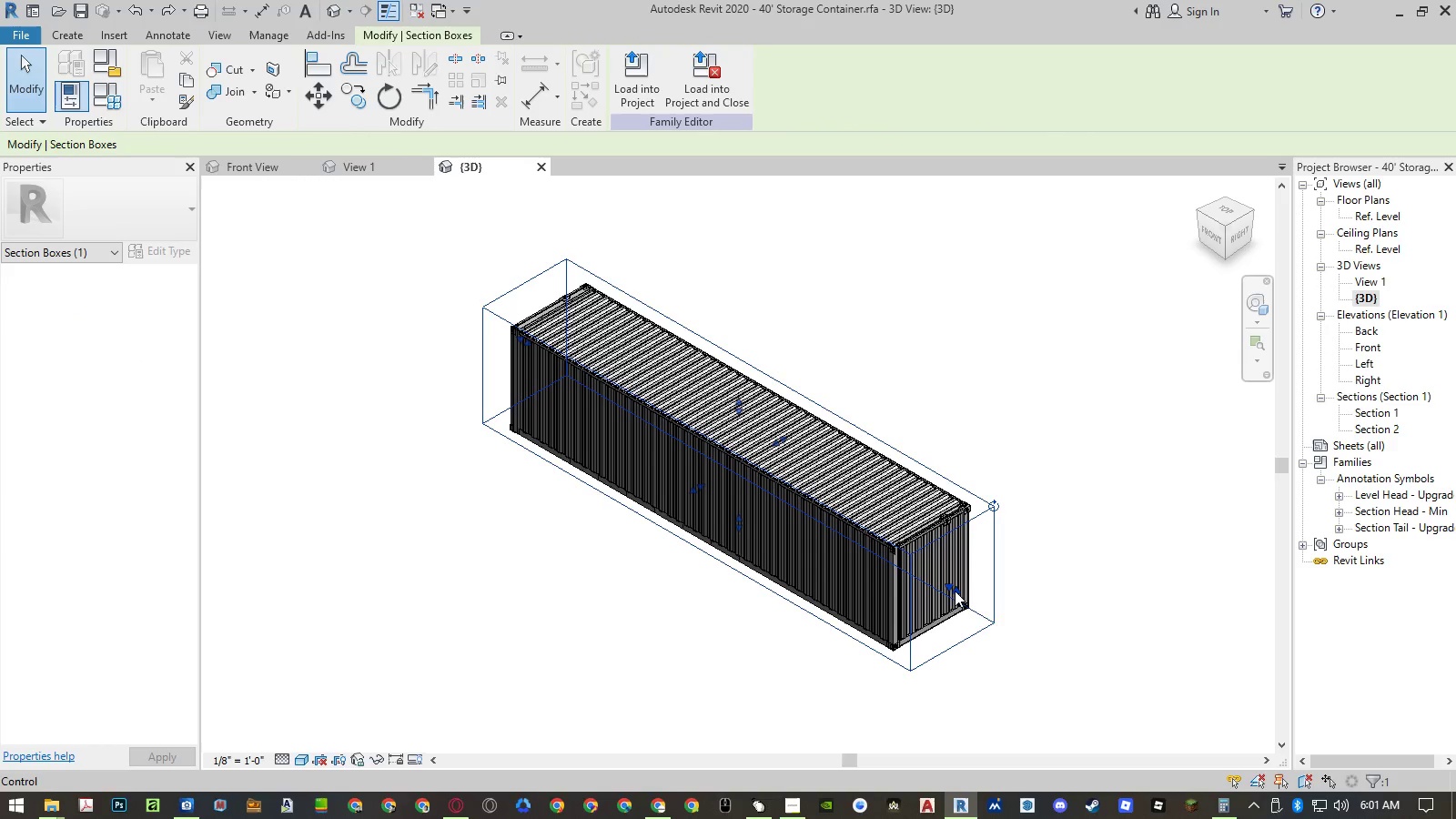 
left_click_drag(start_coordinate=[955, 591], to_coordinate=[764, 531])
 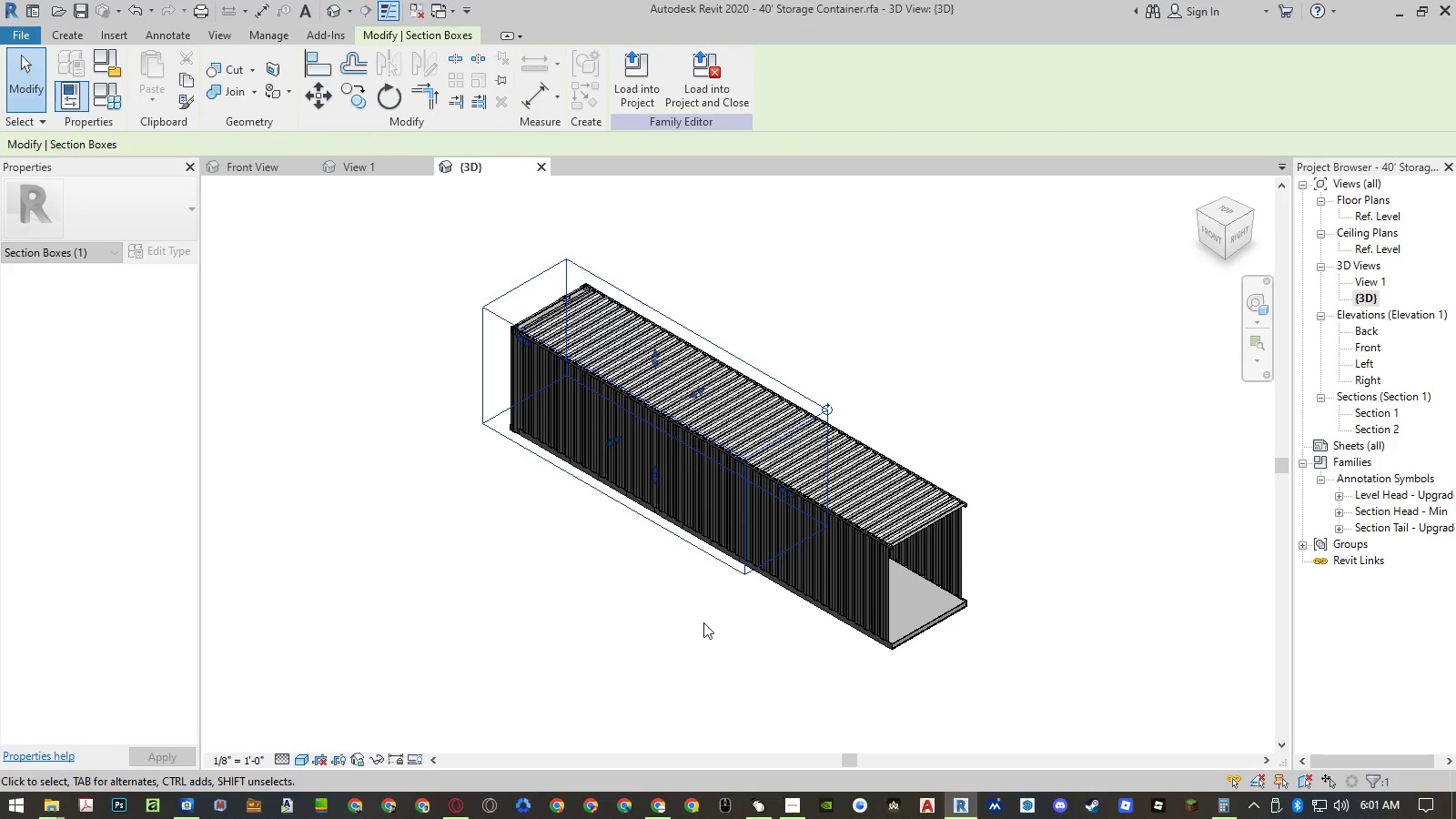 
key(Control+ControlLeft)
 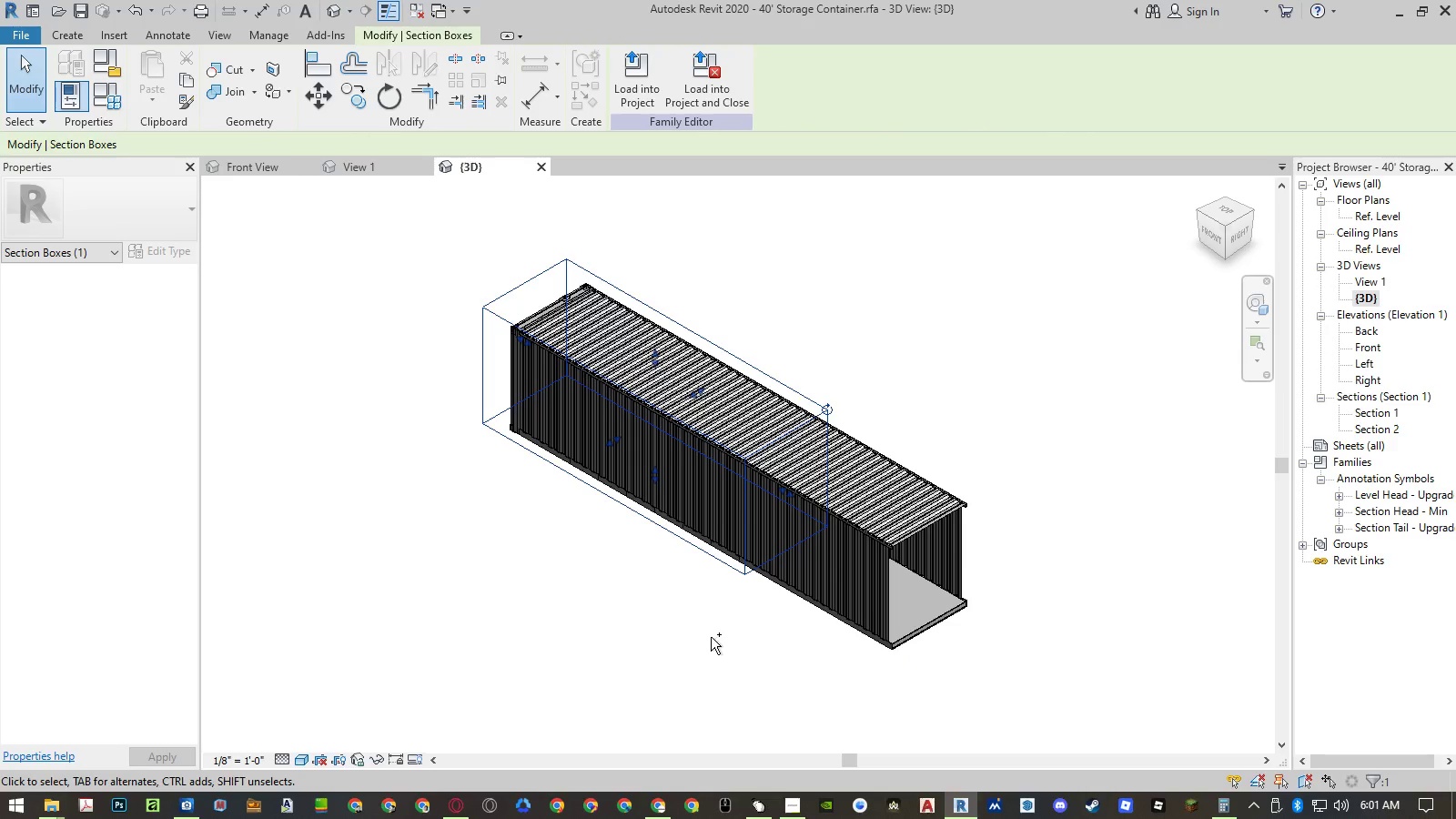 
key(Control+Z)
 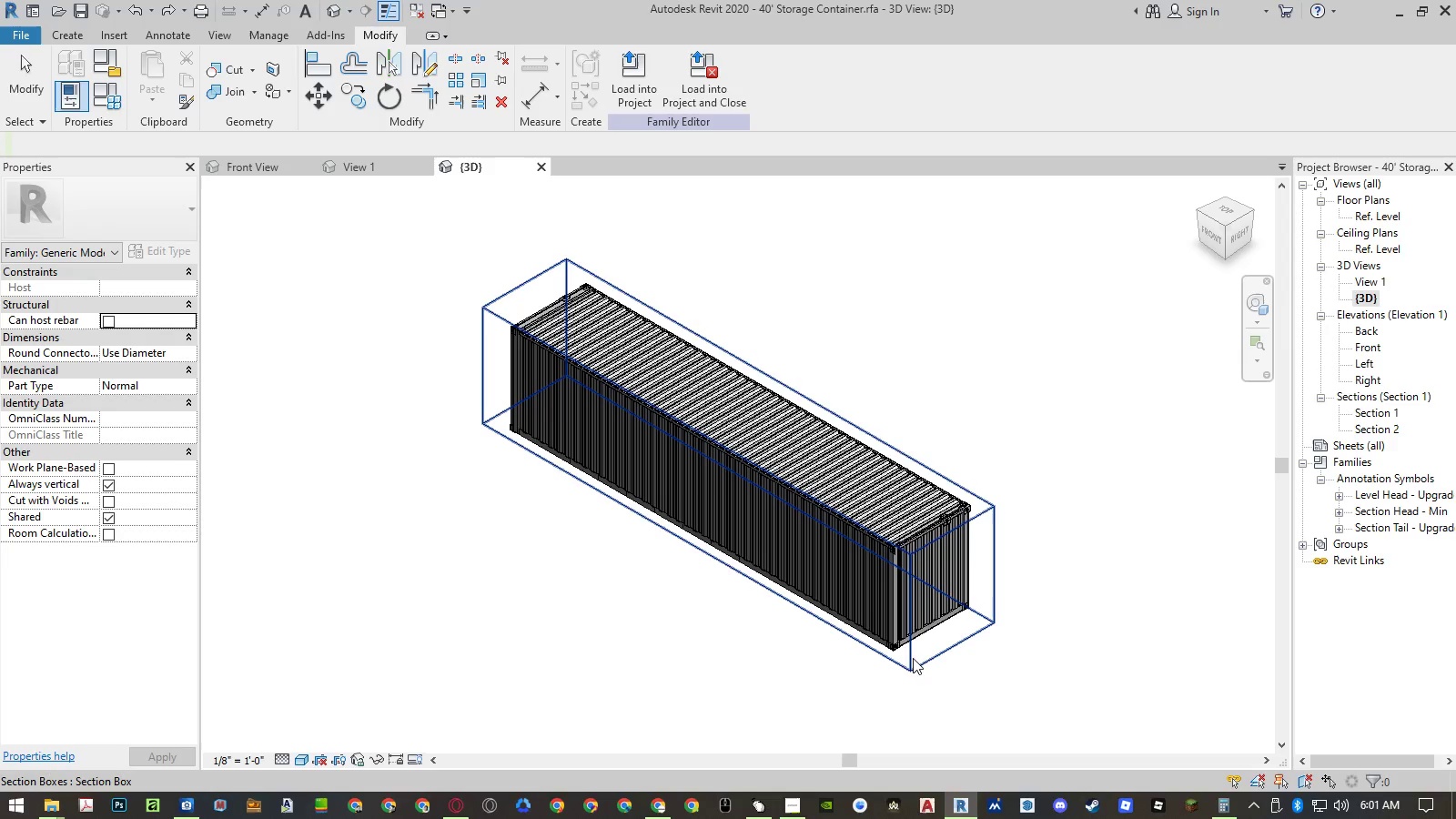 
left_click([912, 667])
 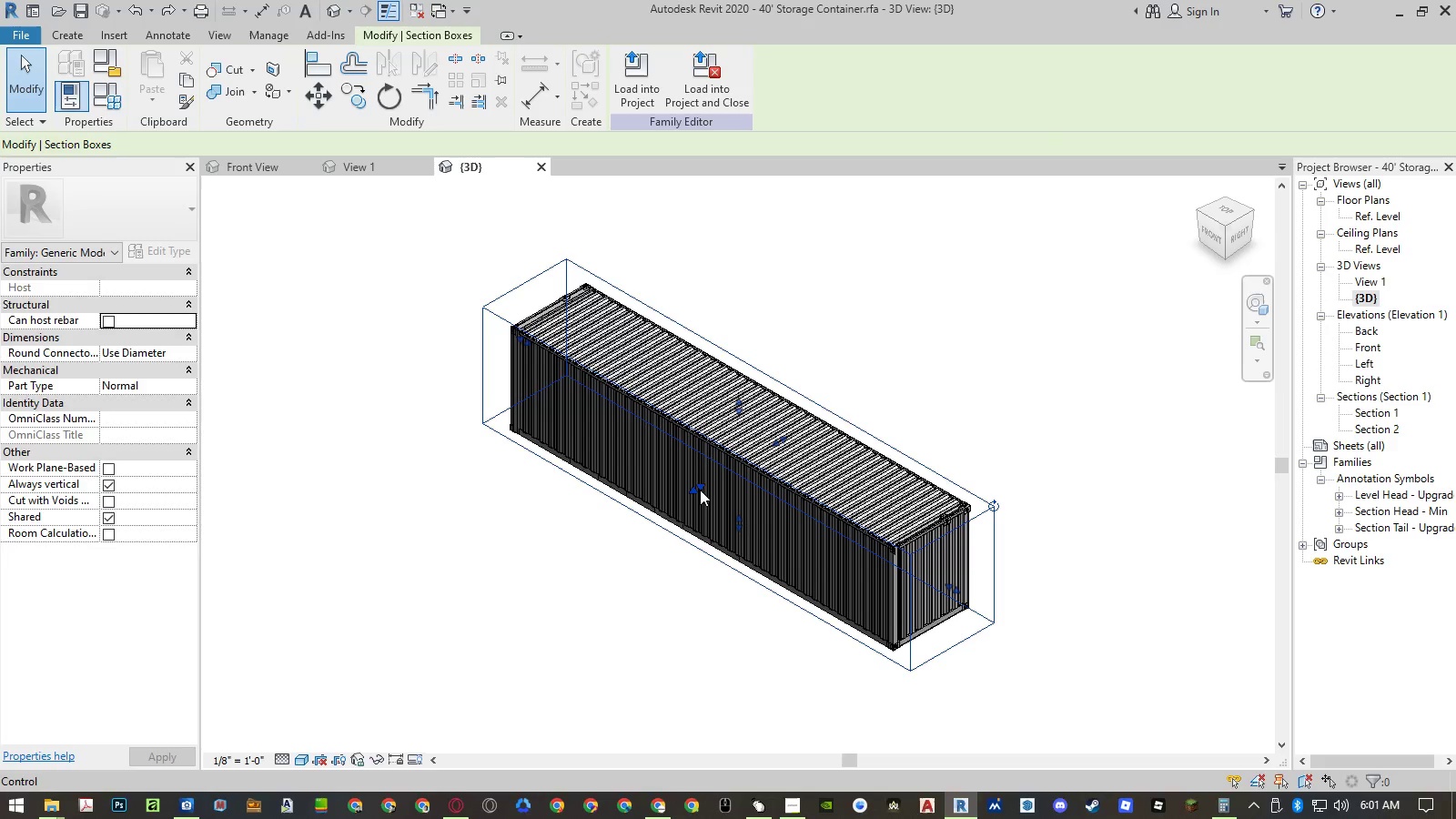 
left_click_drag(start_coordinate=[699, 489], to_coordinate=[768, 471])
 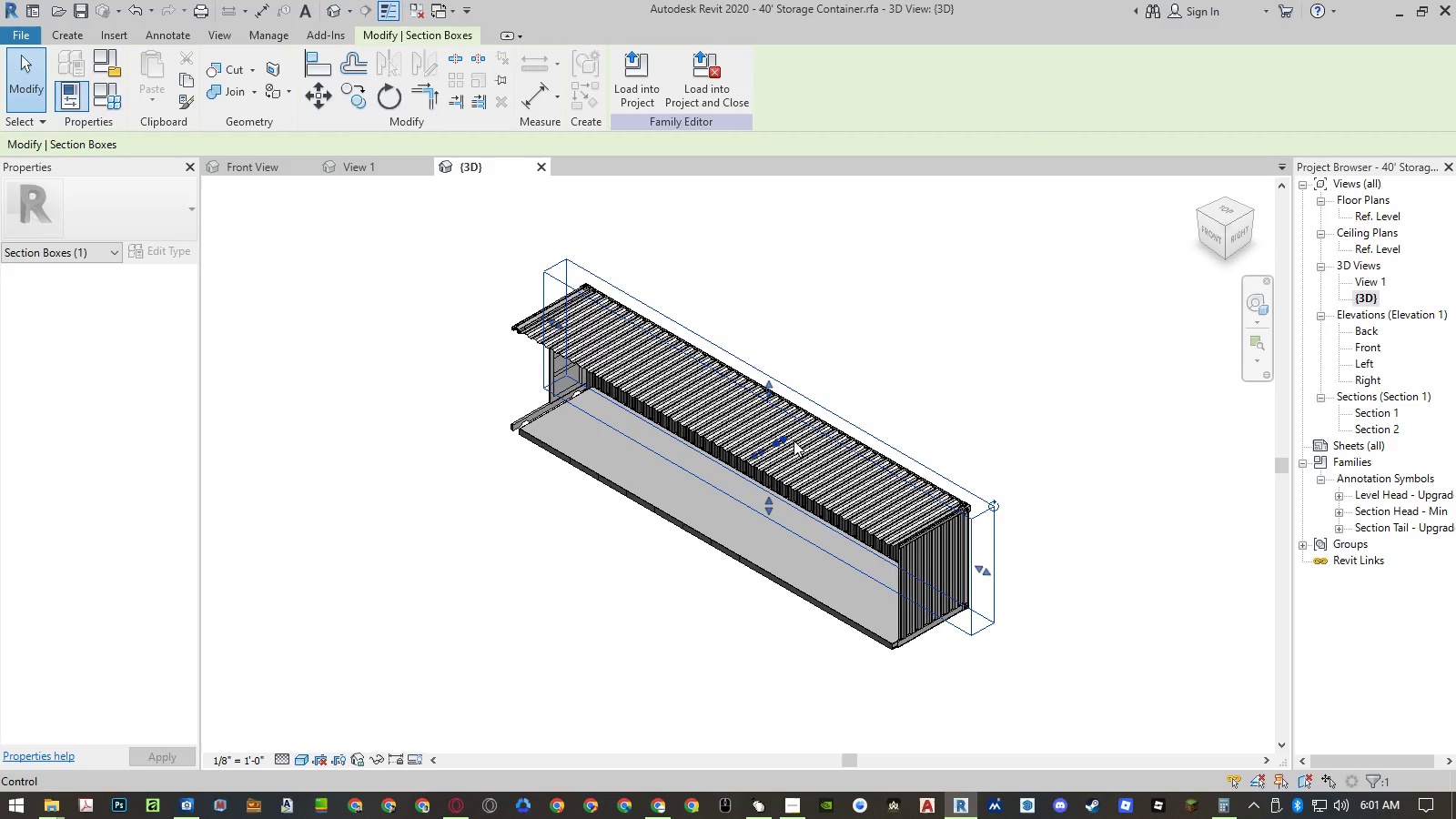 
left_click_drag(start_coordinate=[758, 452], to_coordinate=[707, 460])
 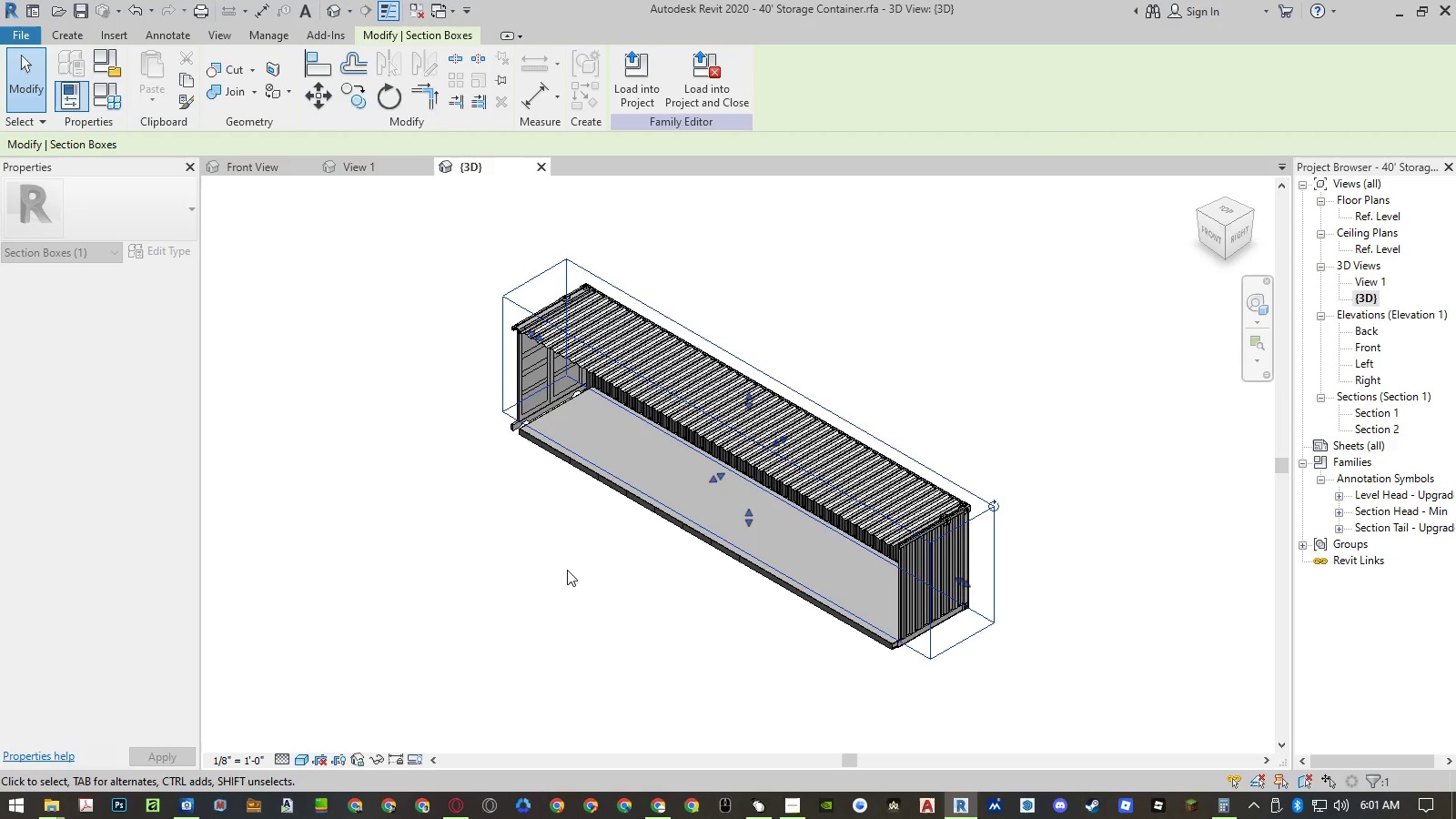 
left_click([545, 571])
 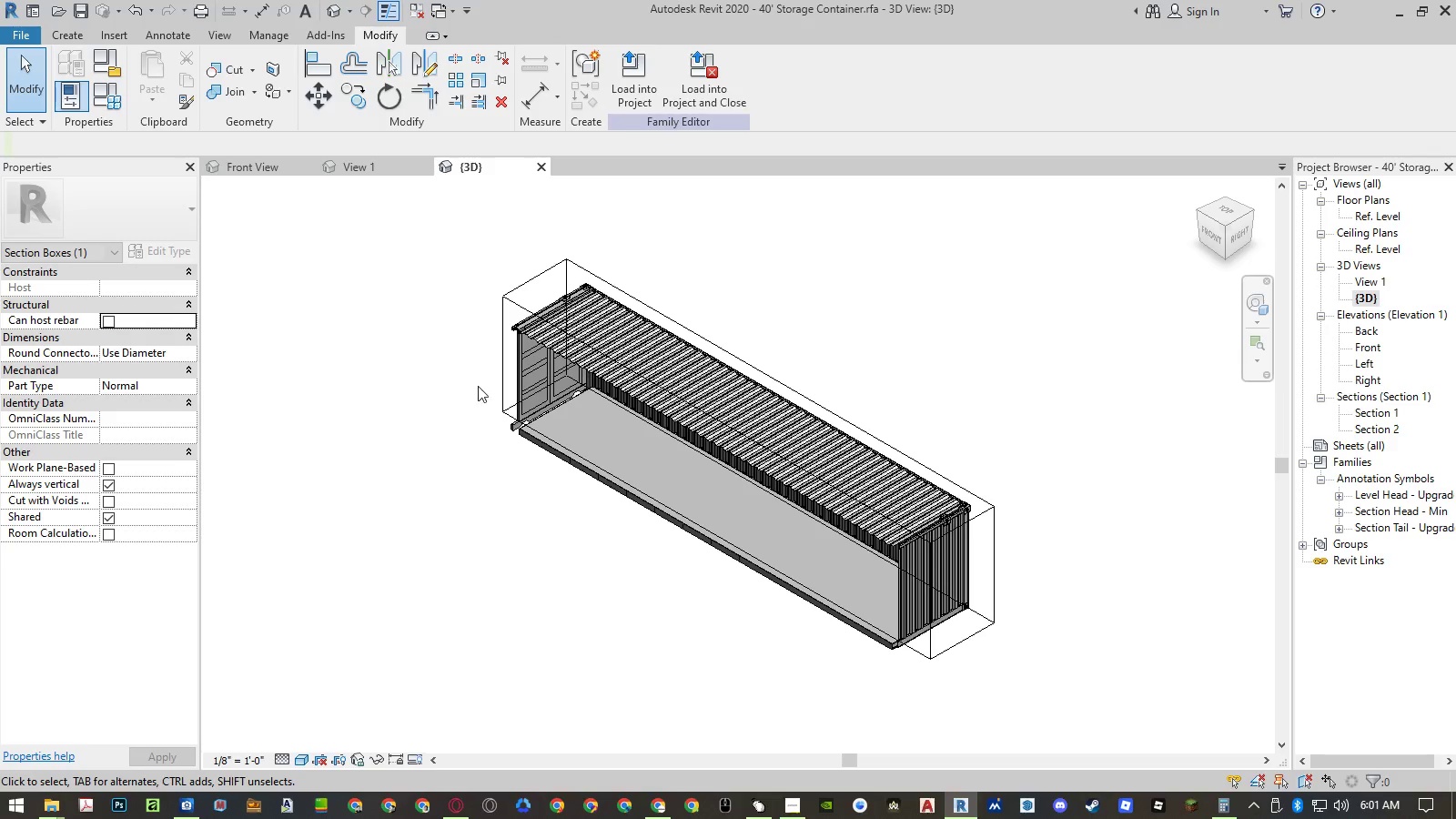 
scroll: coordinate [479, 378], scroll_direction: up, amount: 6.0
 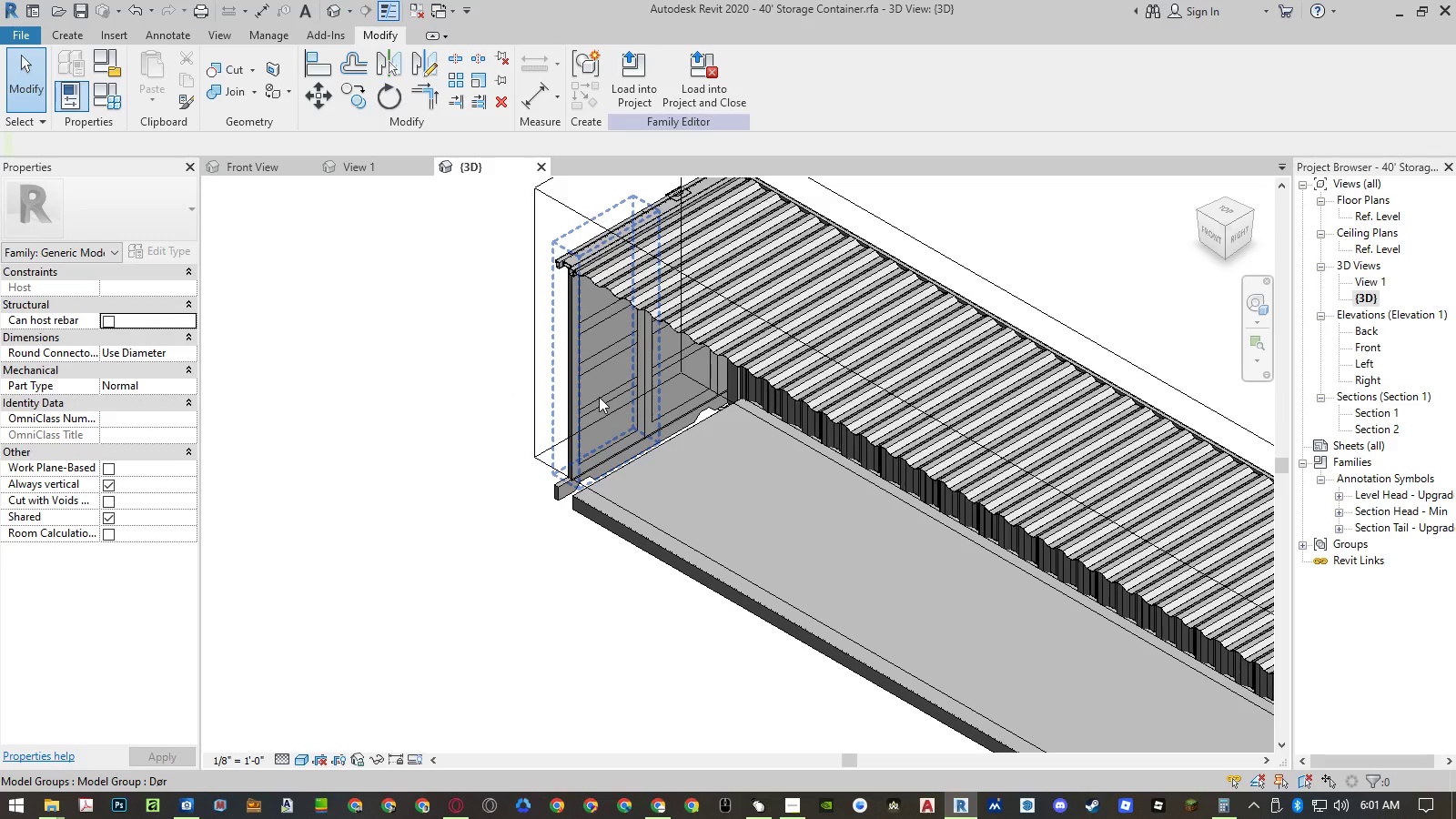 
left_click([600, 397])
 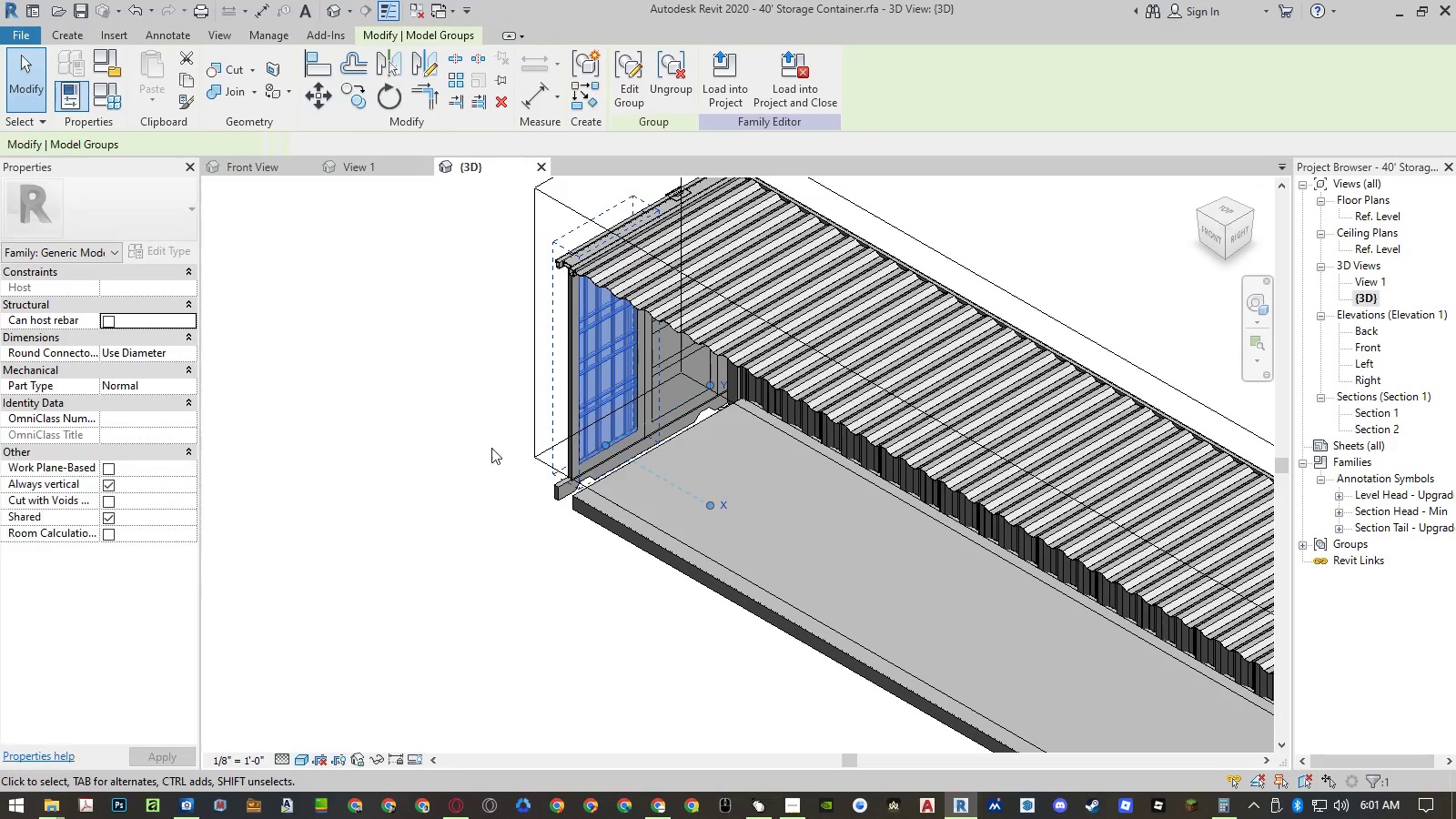 
scroll: coordinate [523, 420], scroll_direction: up, amount: 5.0
 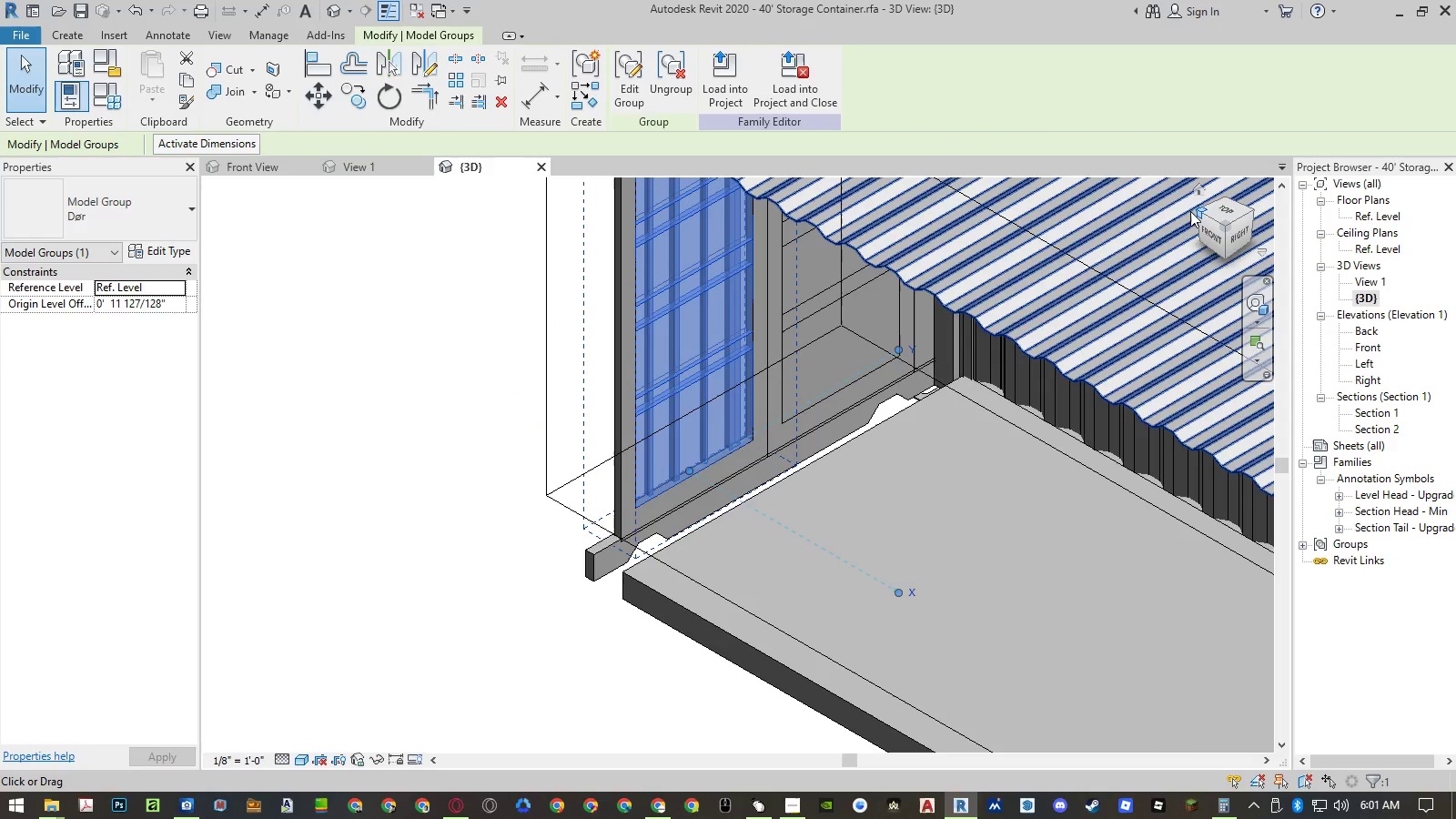 
left_click([1194, 211])
 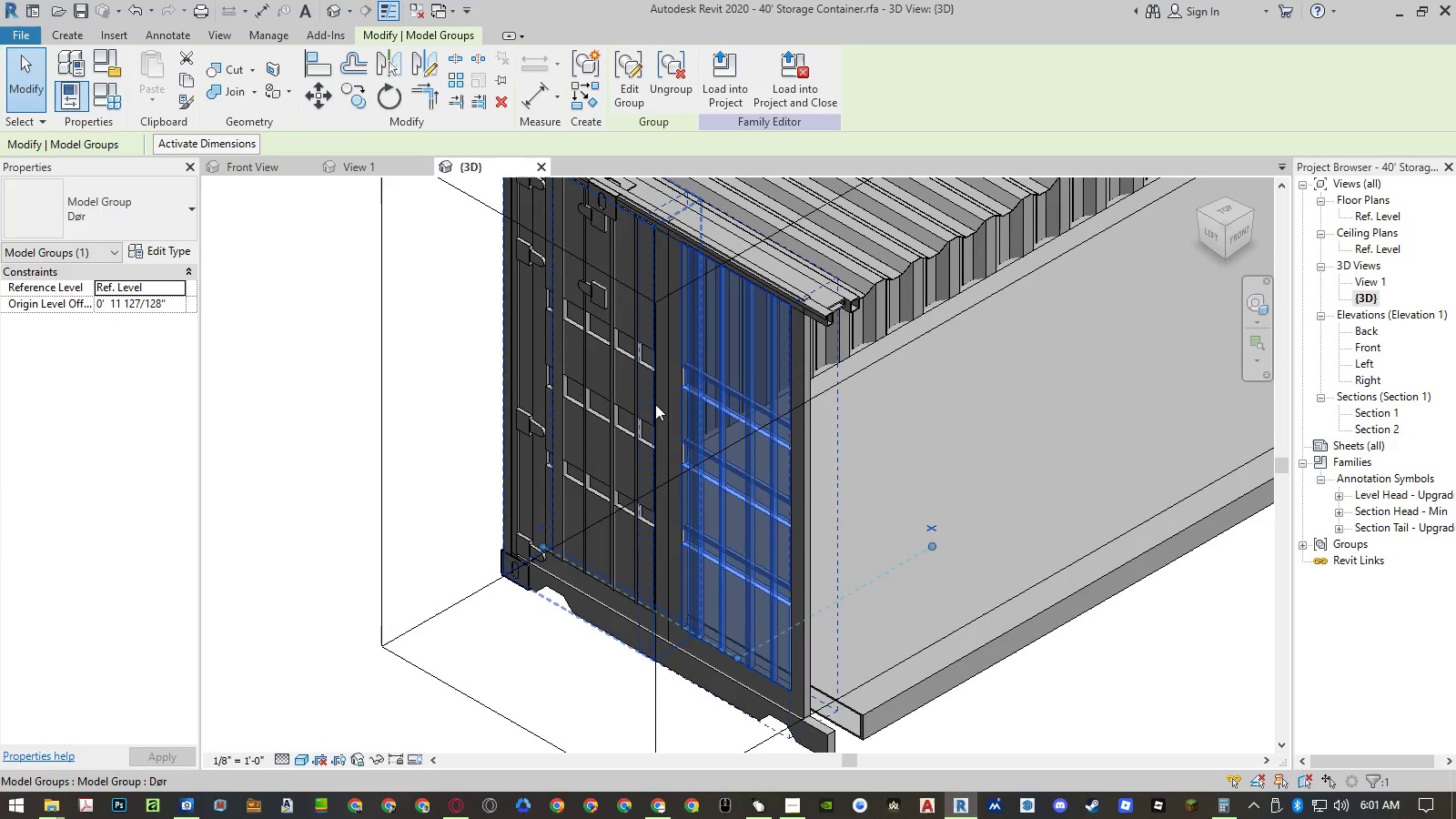 
left_click([1078, 698])
 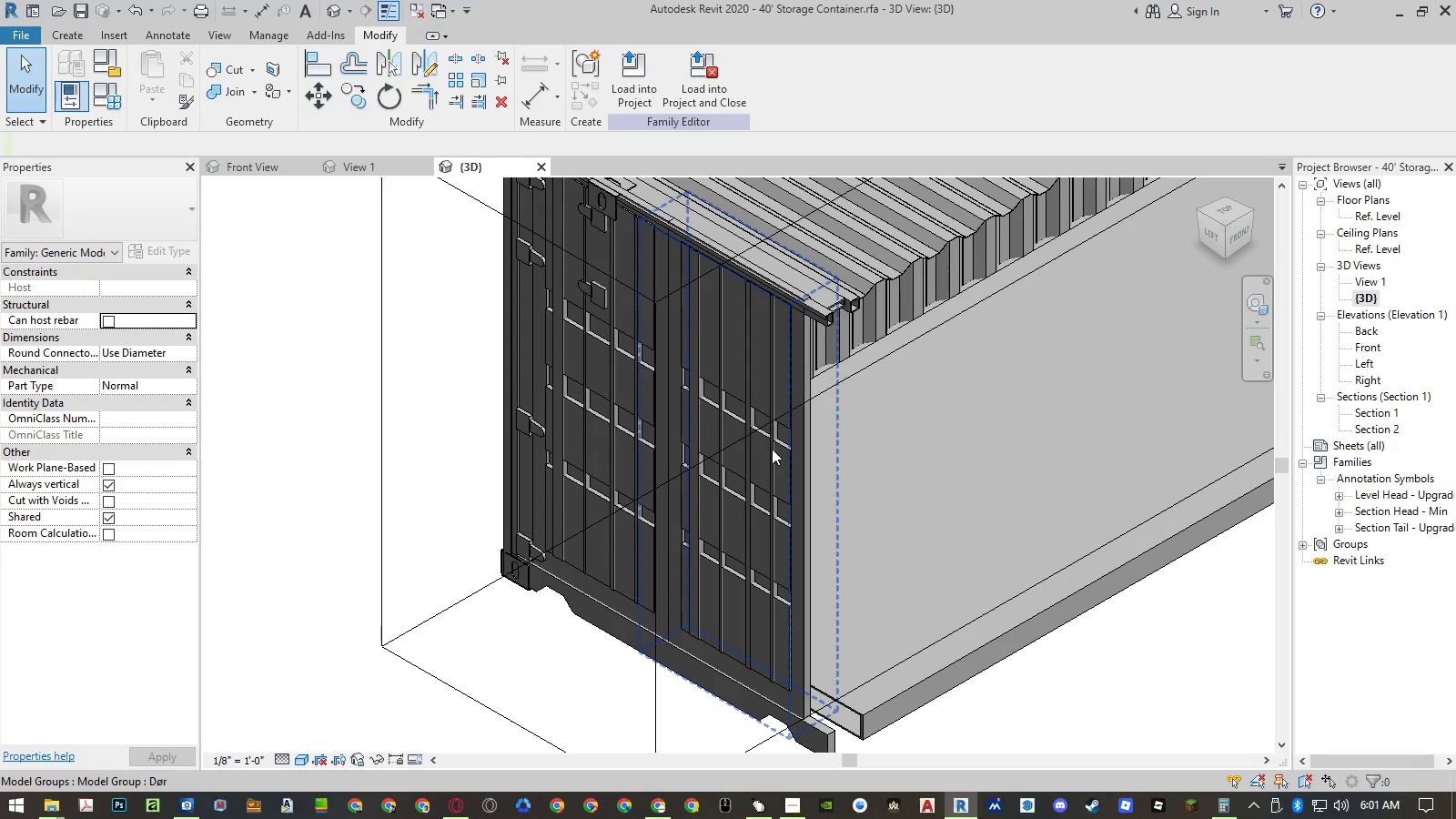 
mouse_move([772, 414])
 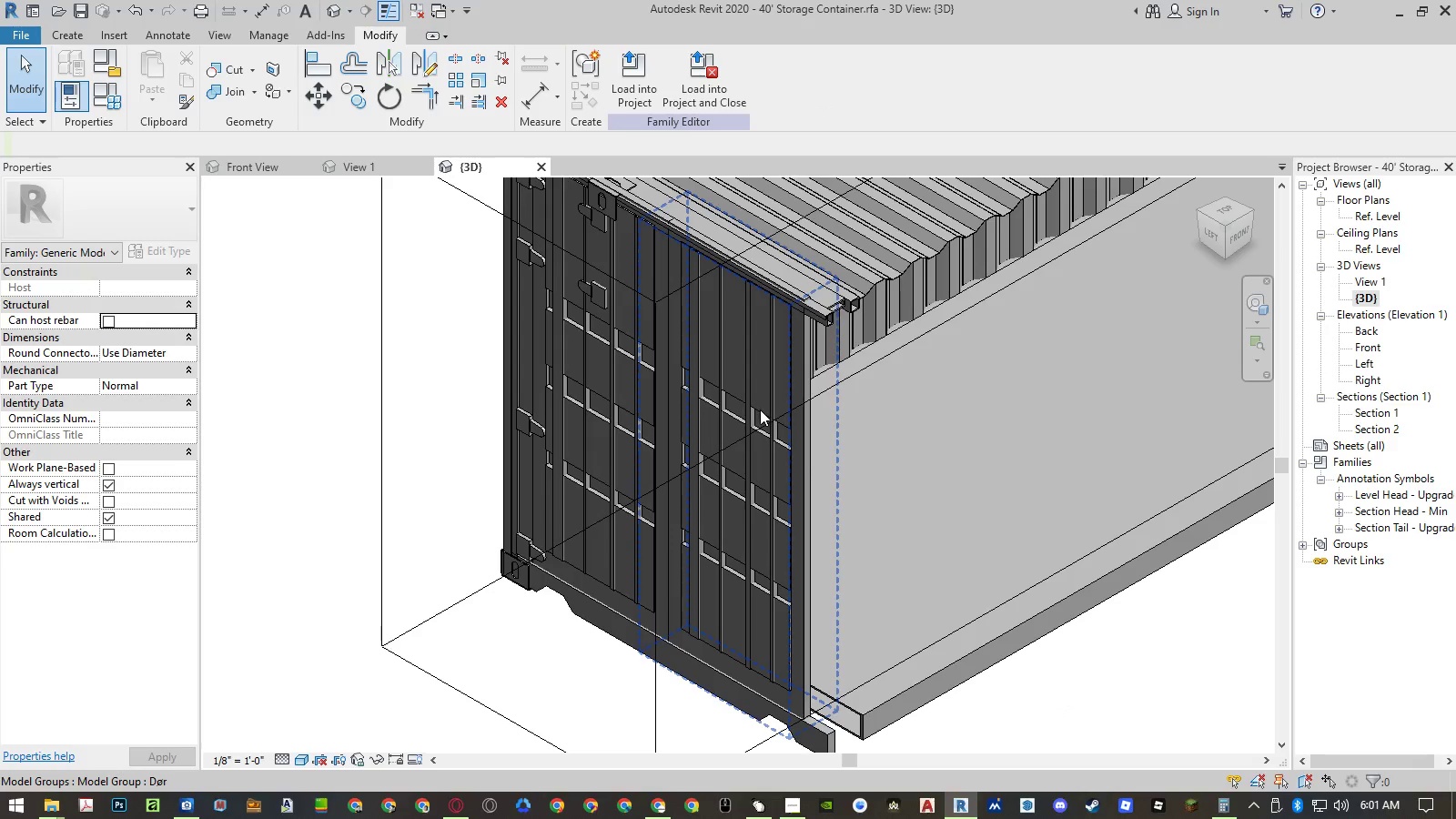 
left_click_drag(start_coordinate=[760, 410], to_coordinate=[632, 90])
 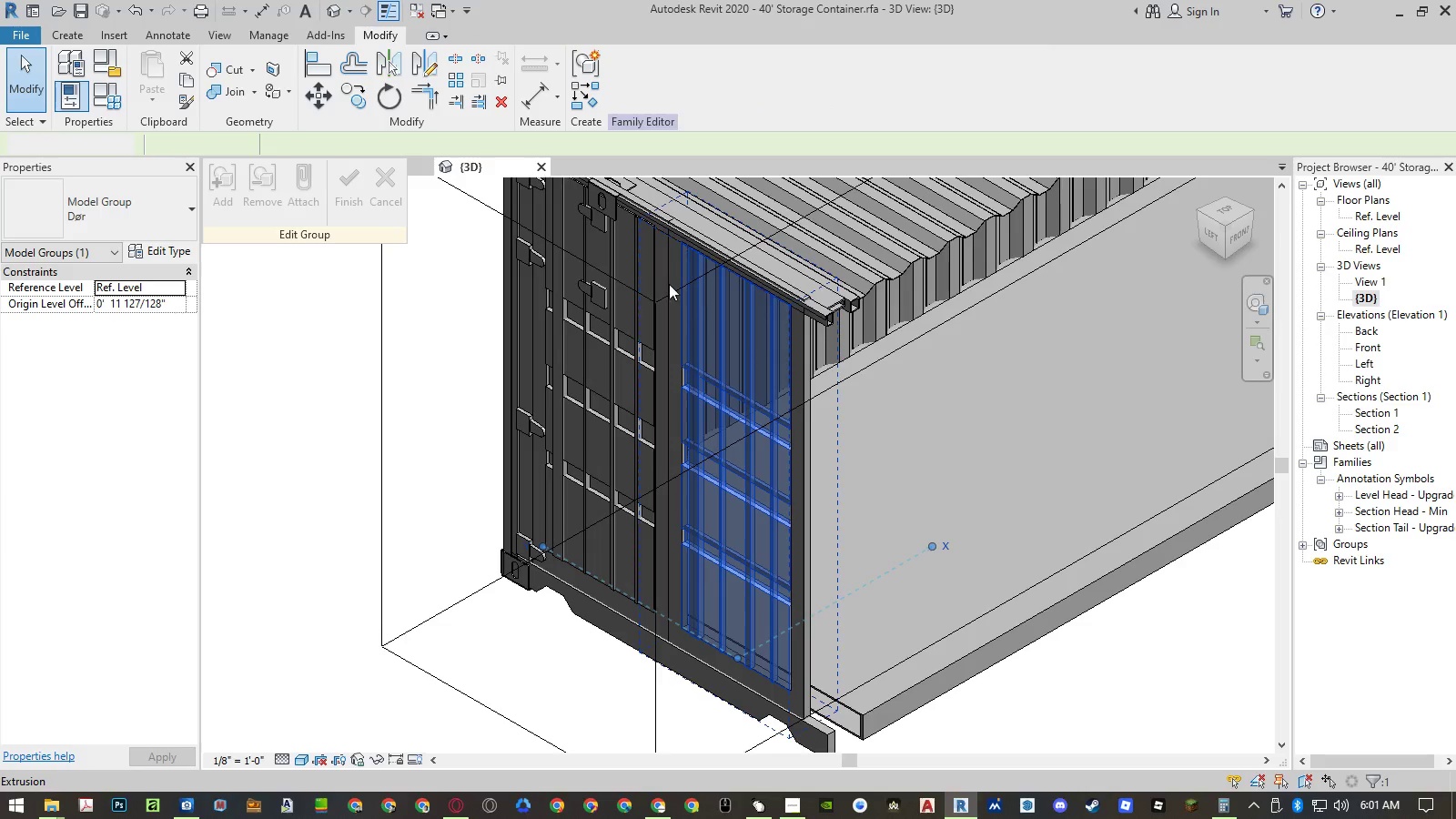 
left_click([632, 90])
 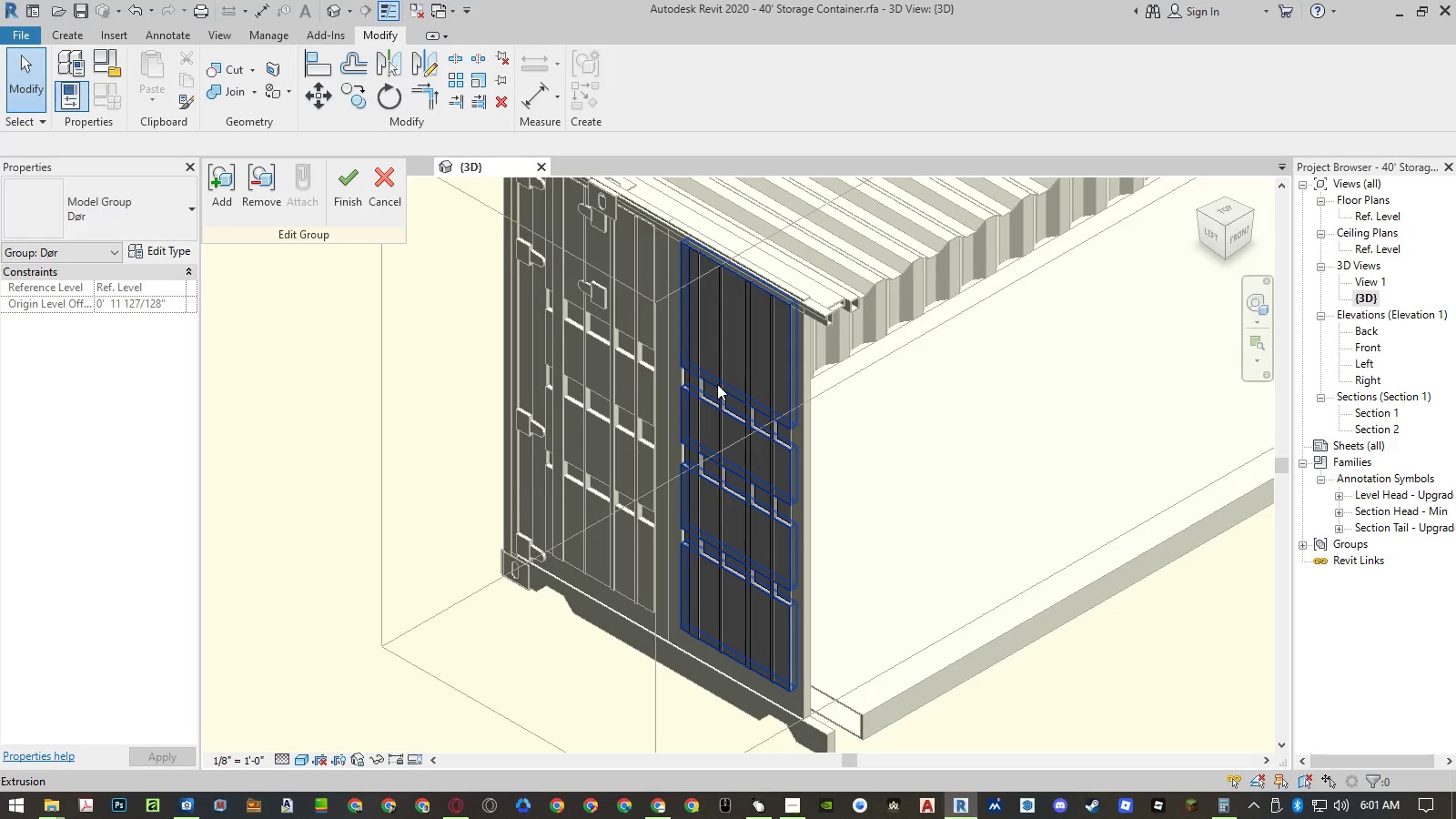 
left_click([715, 389])
 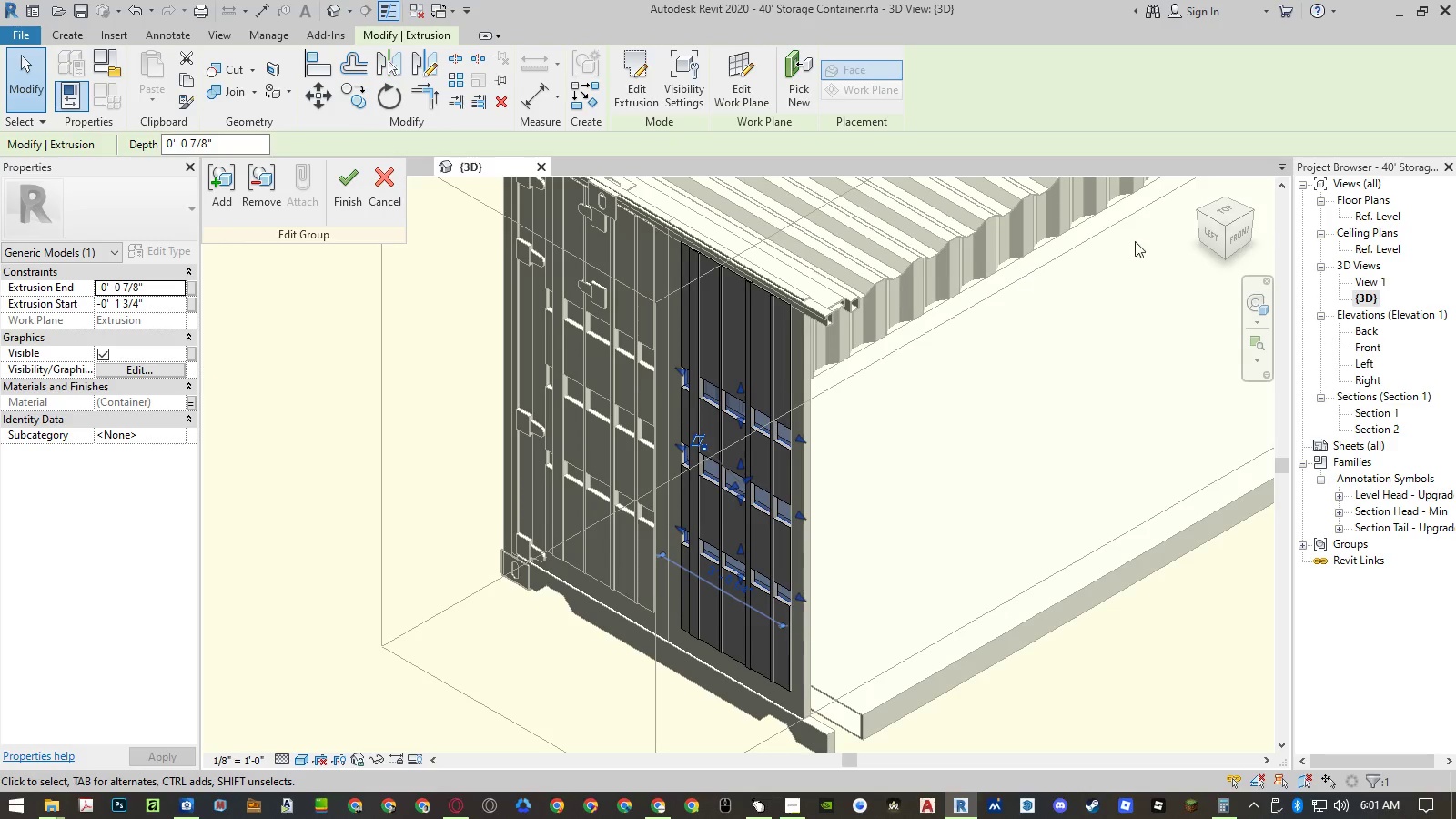 
left_click([1249, 212])
 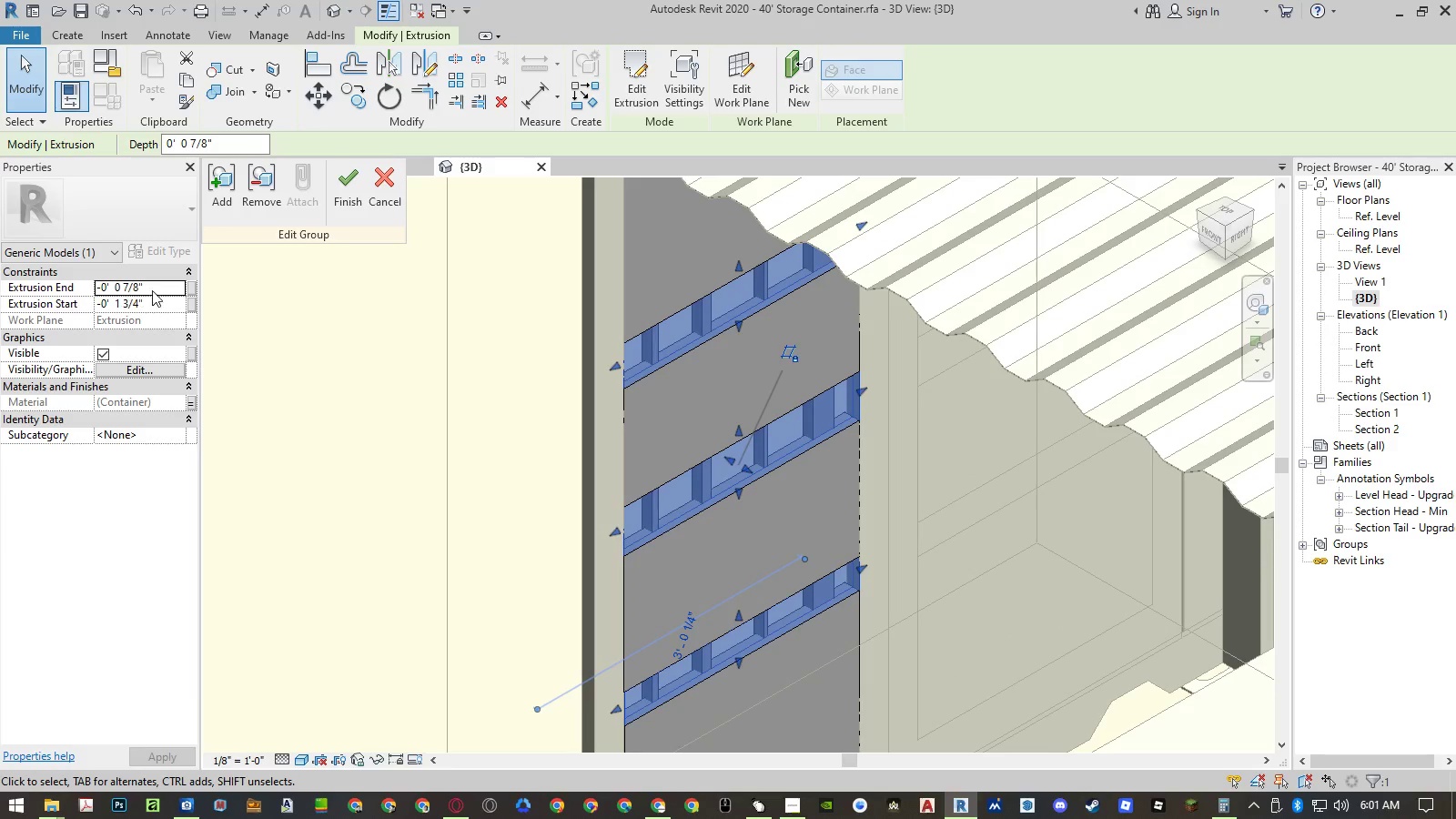 
wait(14.67)
 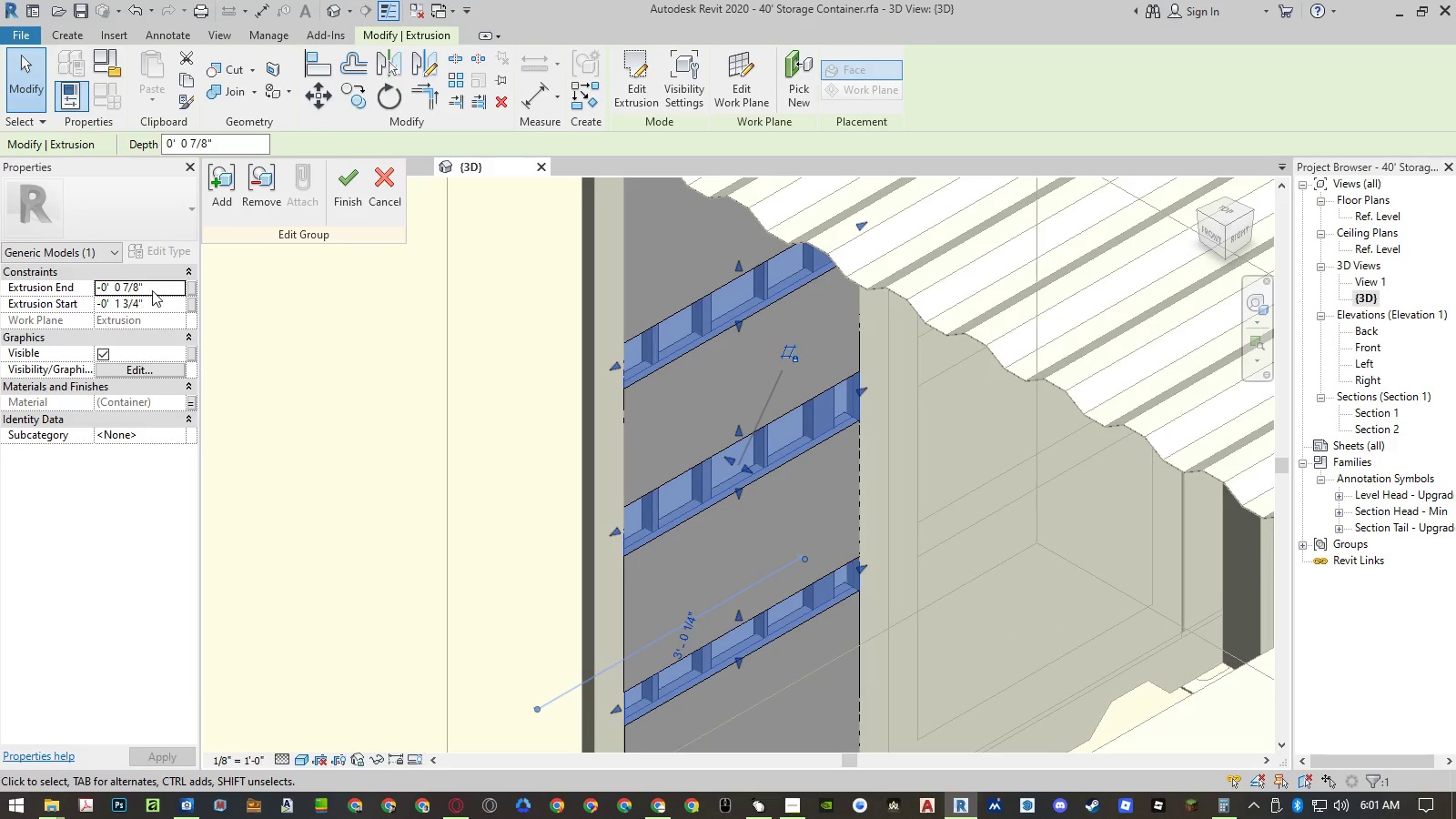 
left_click([857, 343])
 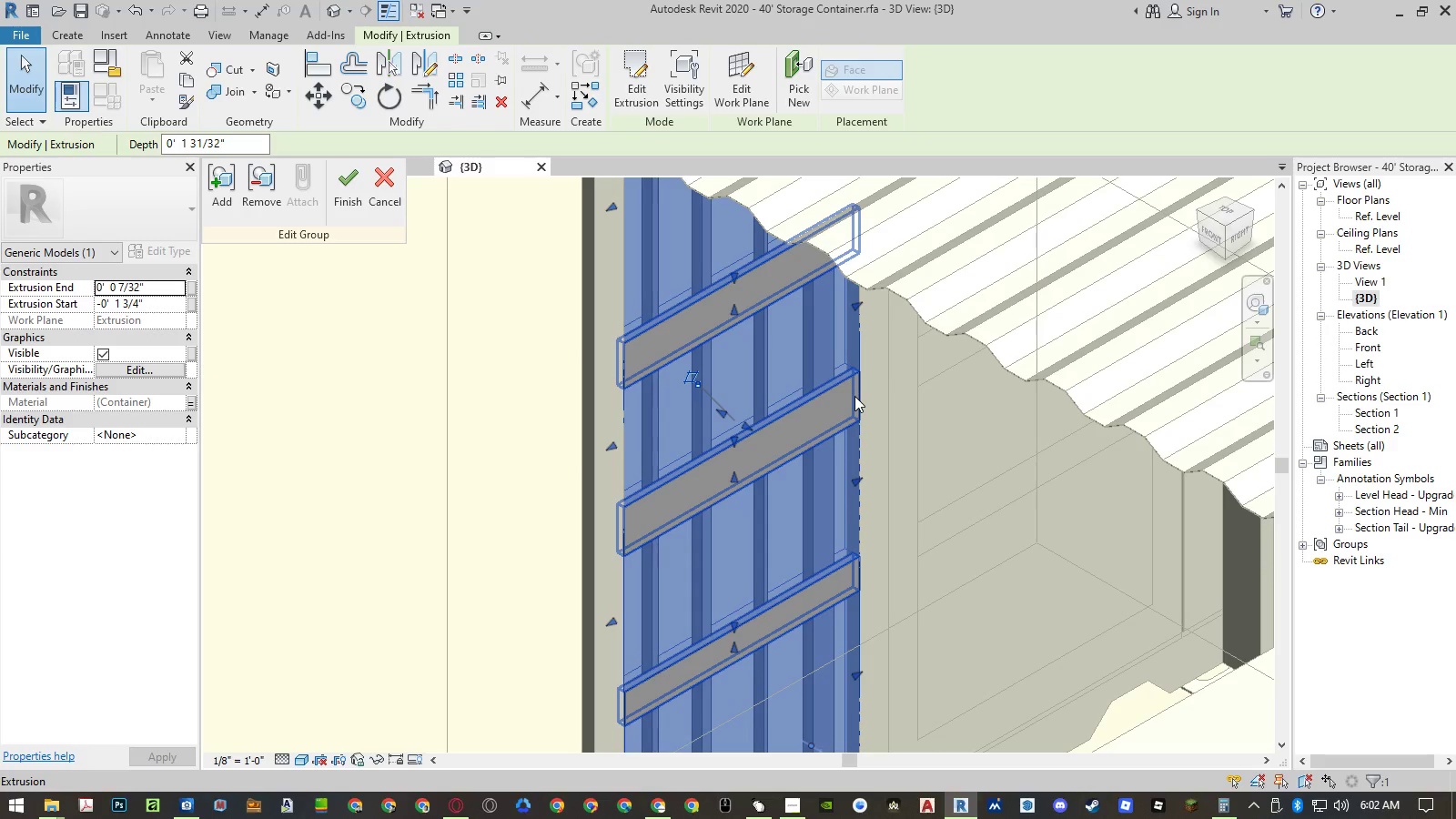 
left_click([855, 396])
 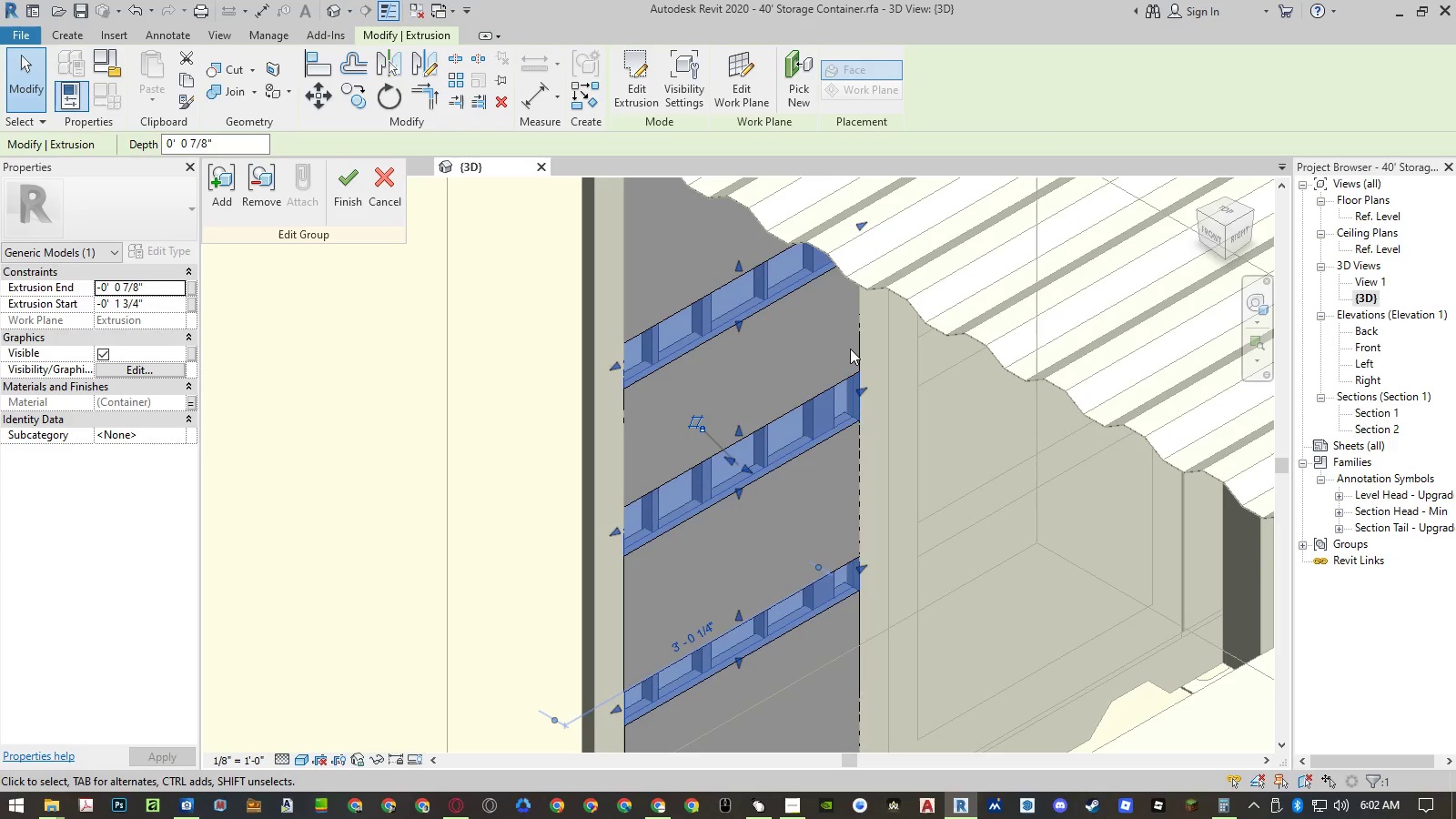 
left_click([855, 349])
 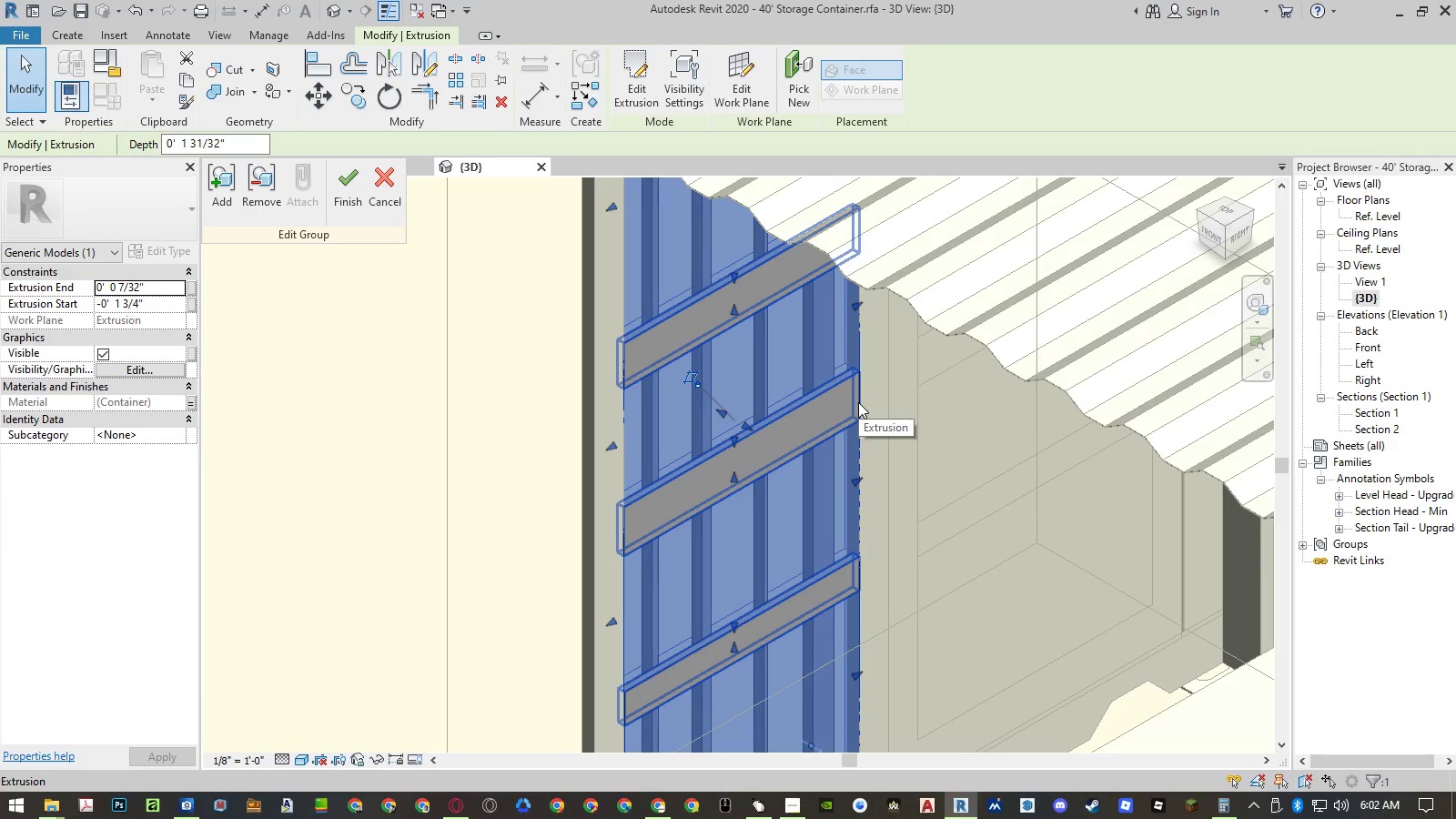 
wait(7.22)
 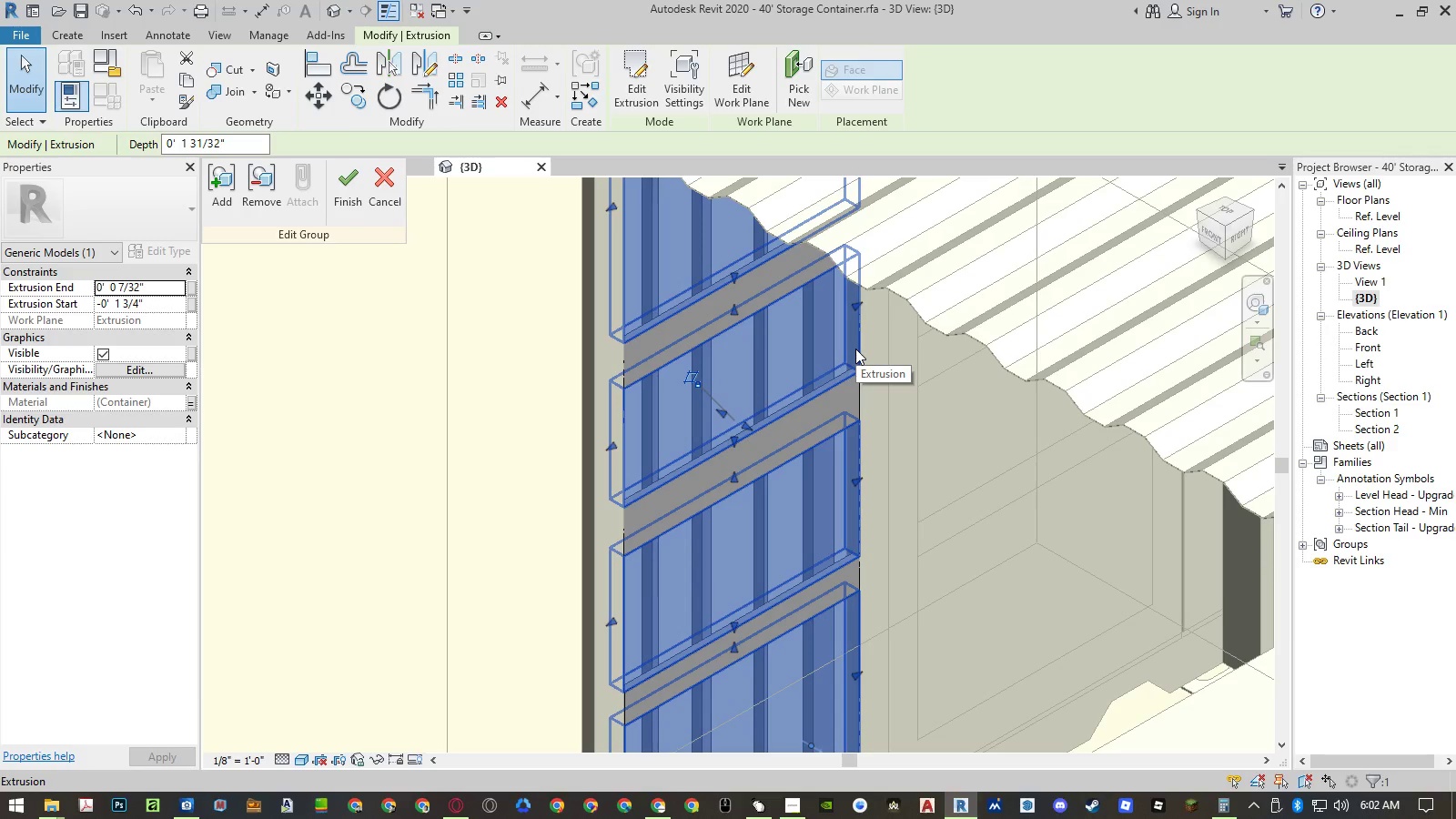 
left_click([1217, 804])
 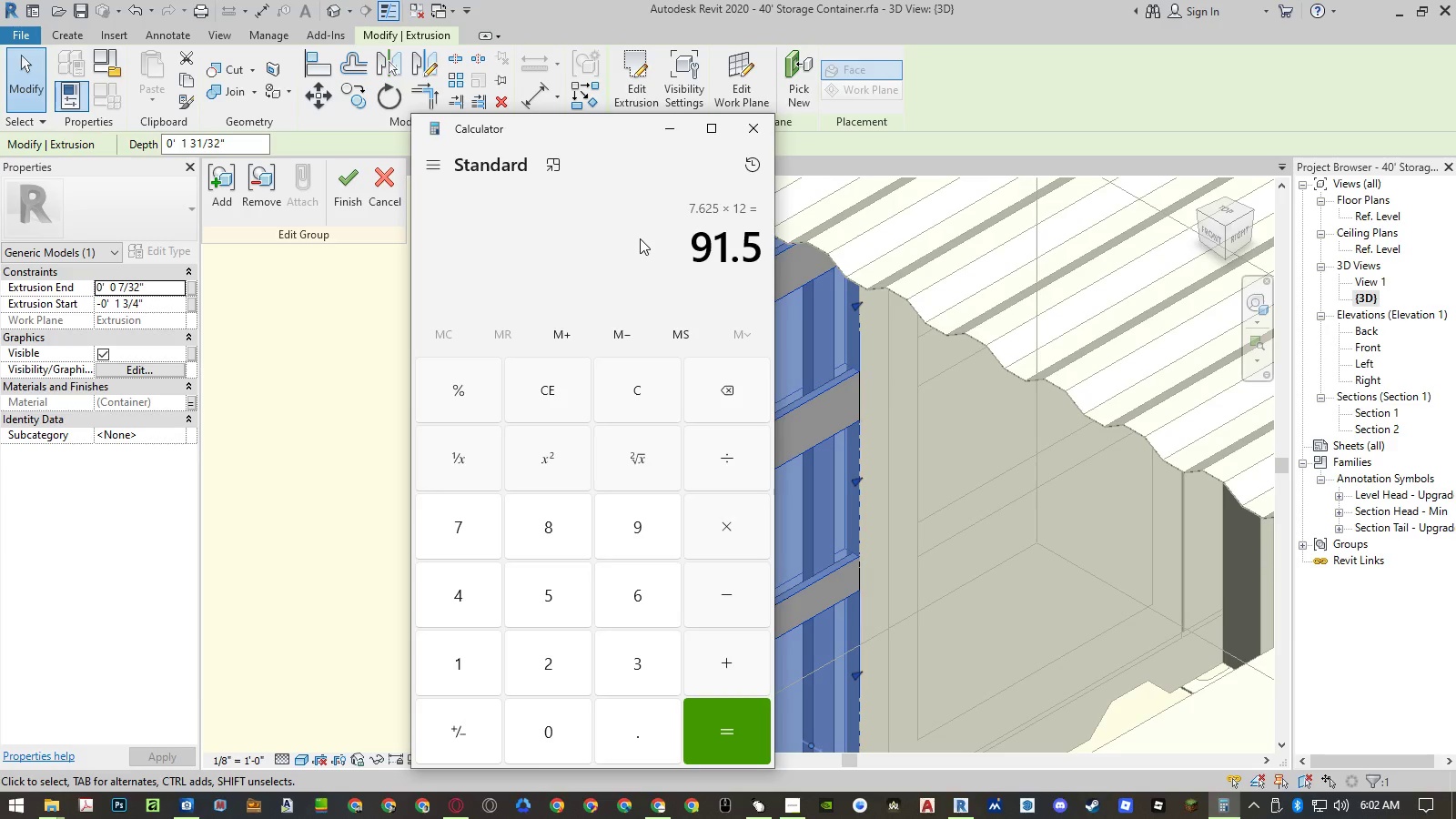 
key(Numpad7)
 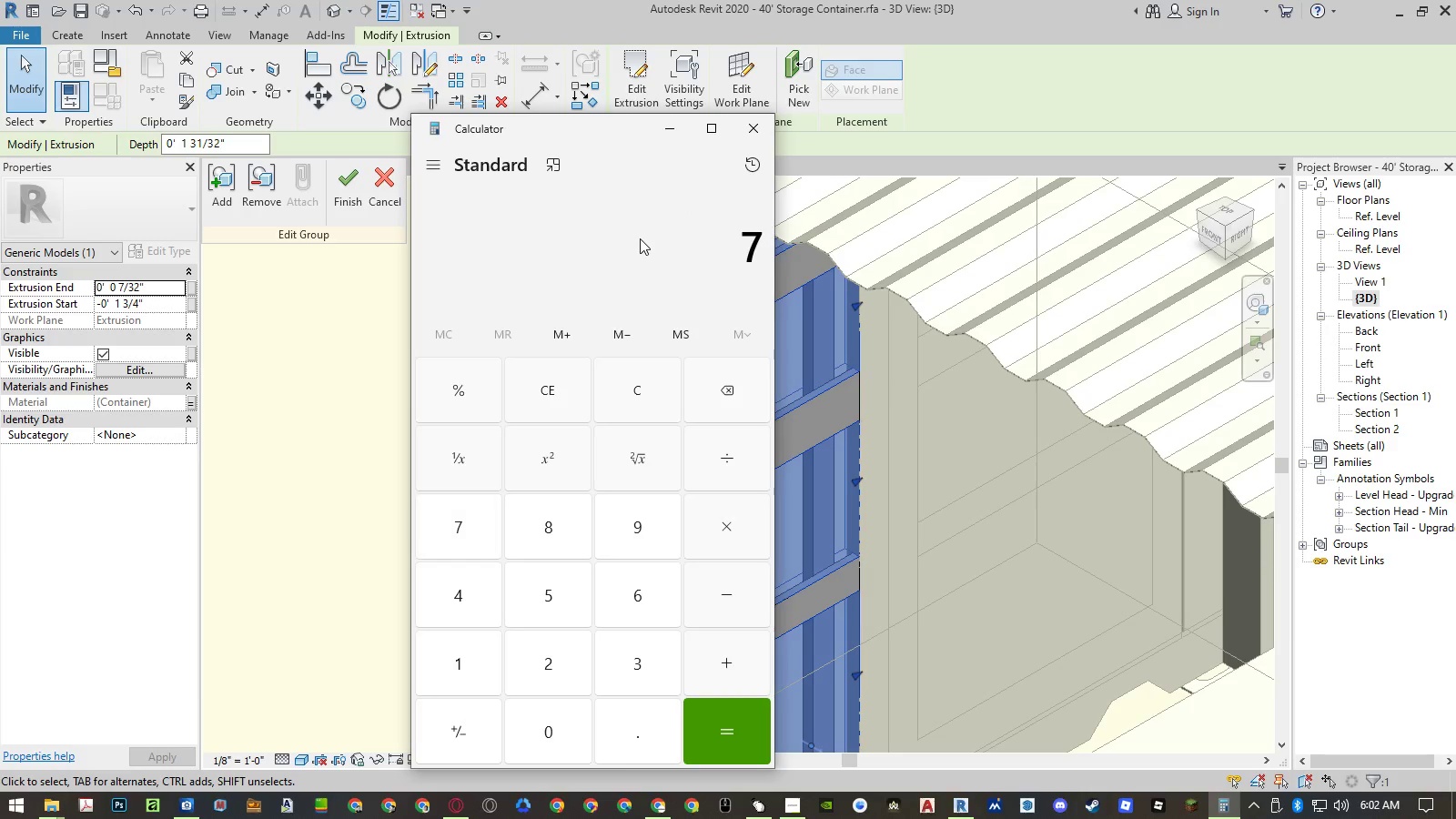 
key(NumpadDivide)
 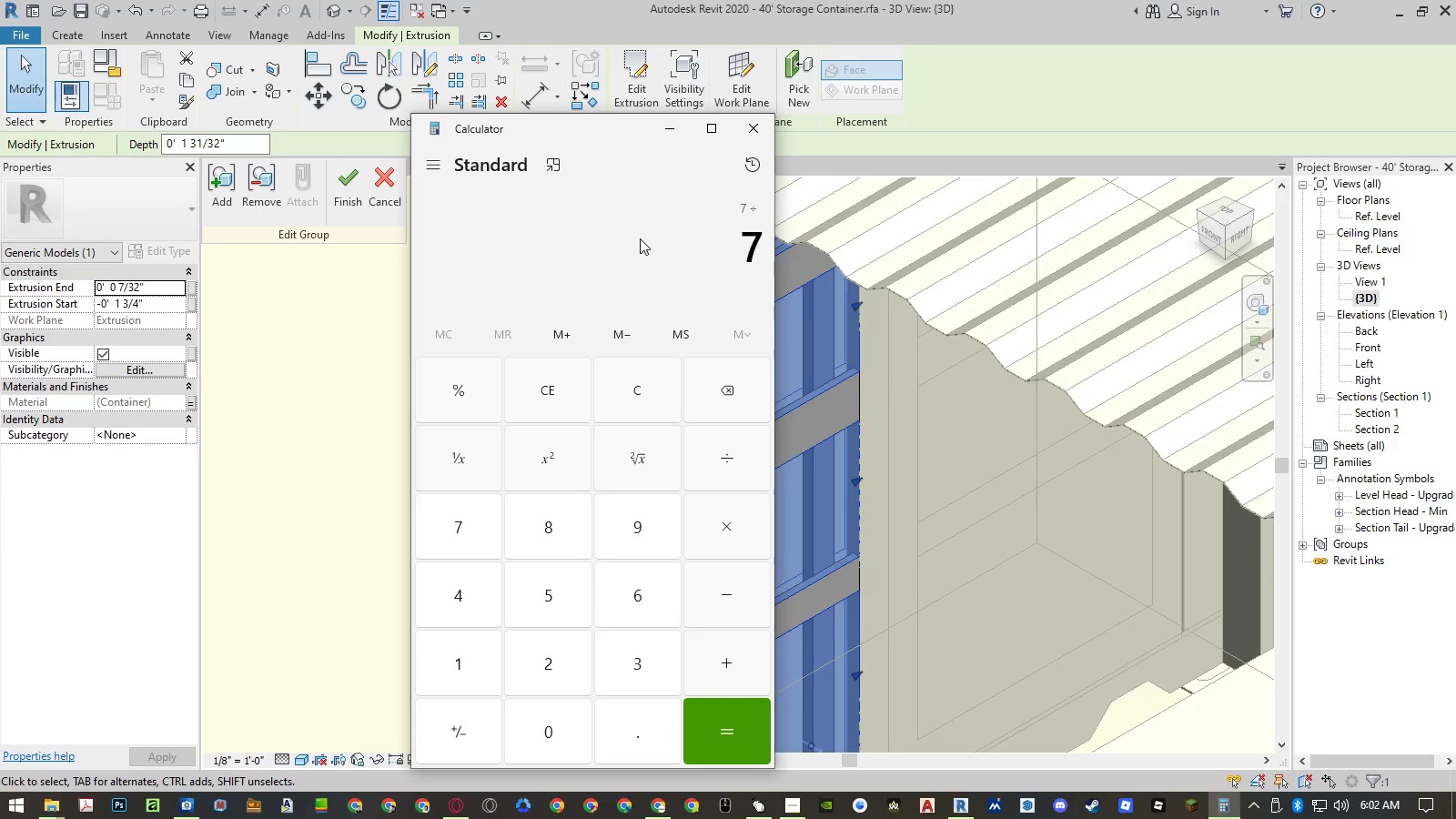 
key(Numpad3)
 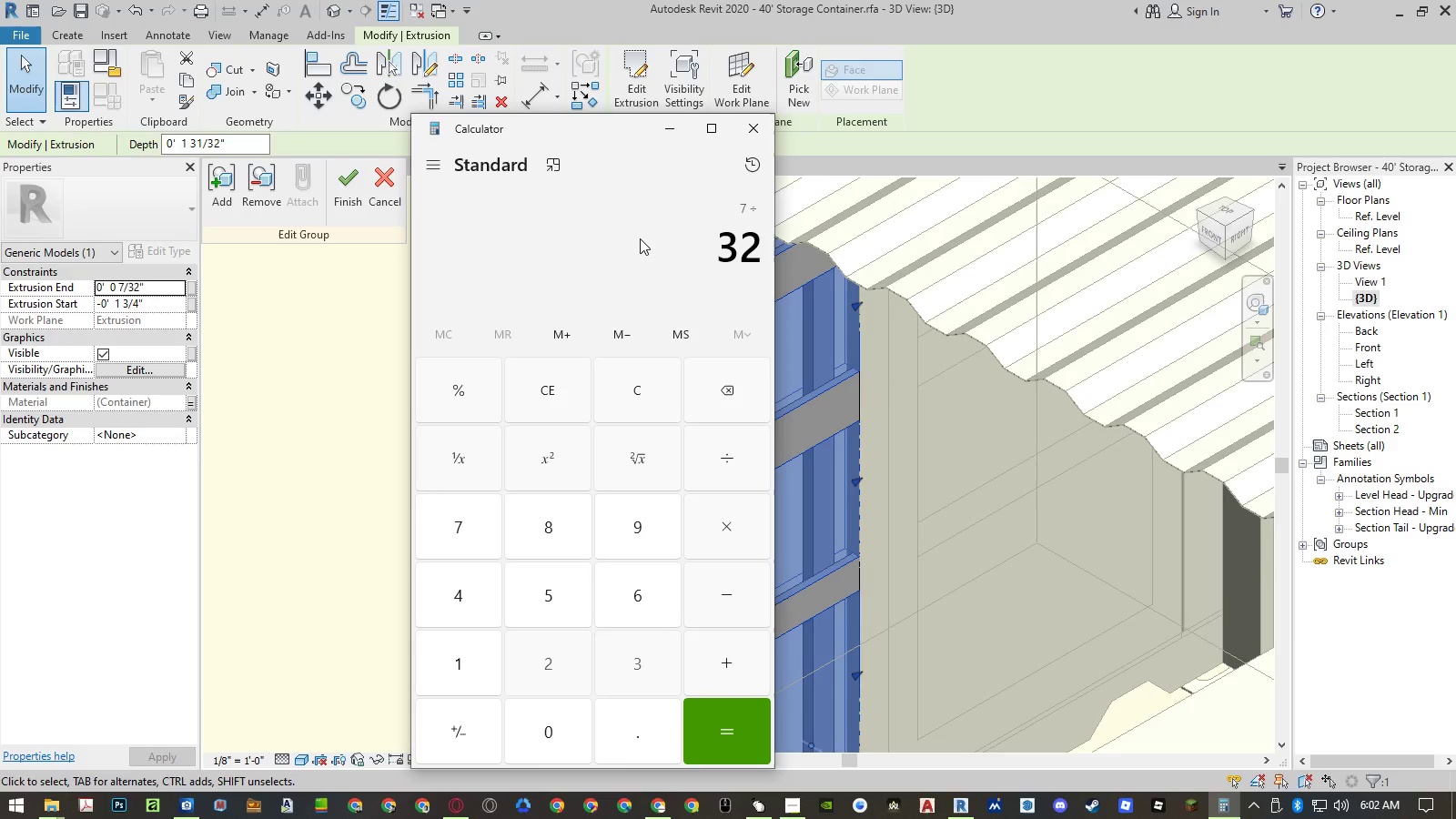 
key(Numpad2)
 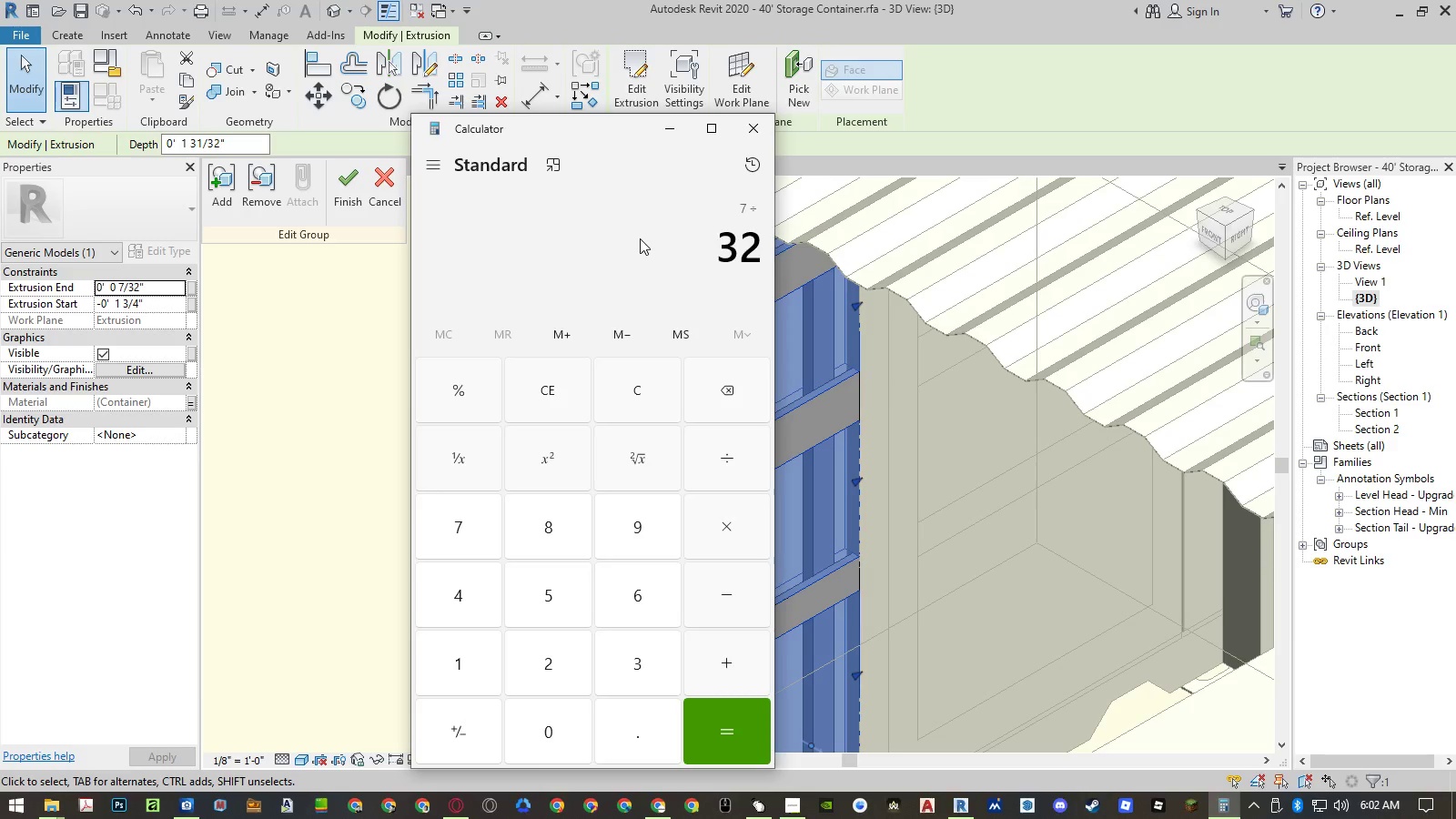 
key(NumpadEnter)
 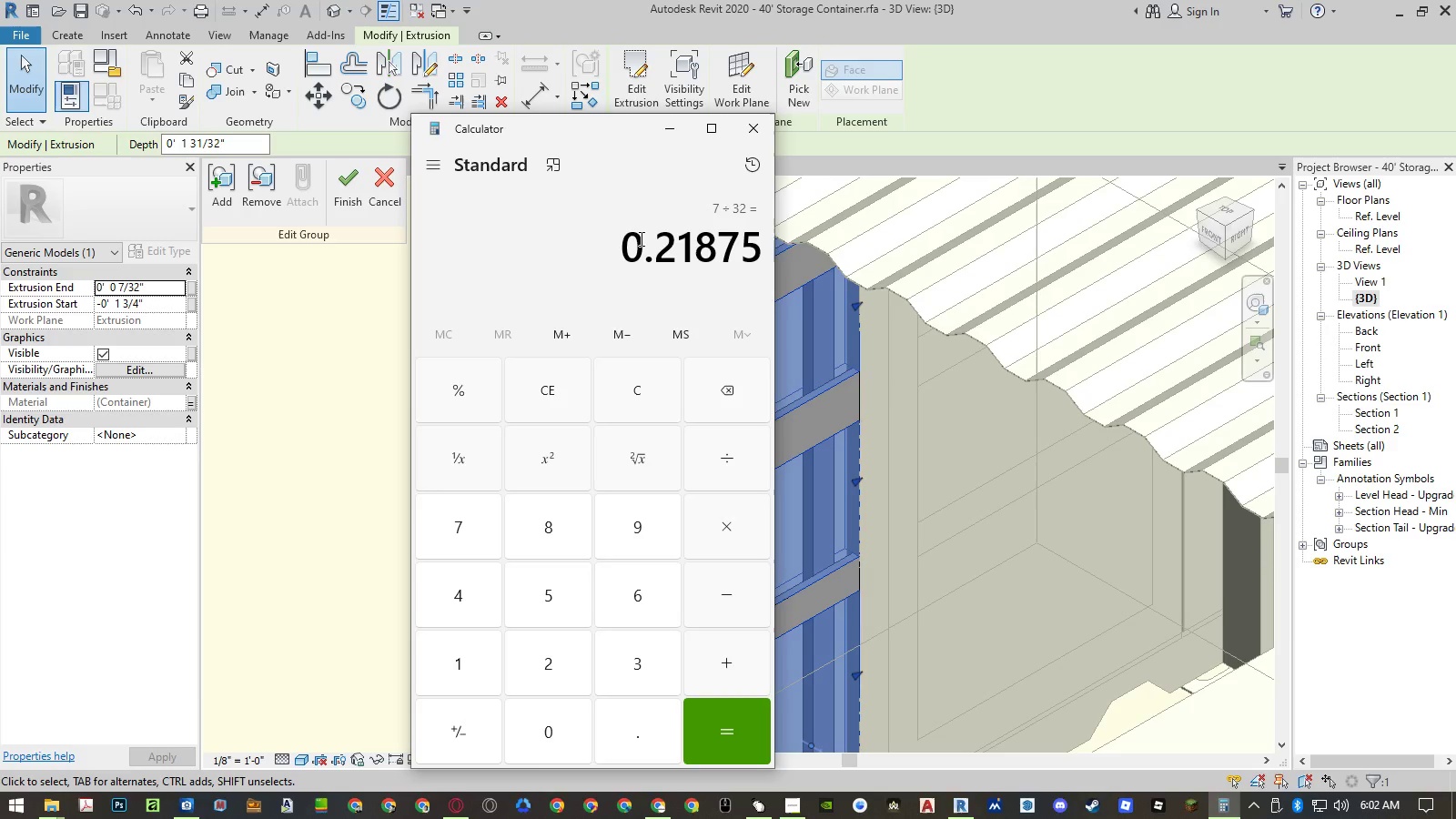 
key(Numpad7)
 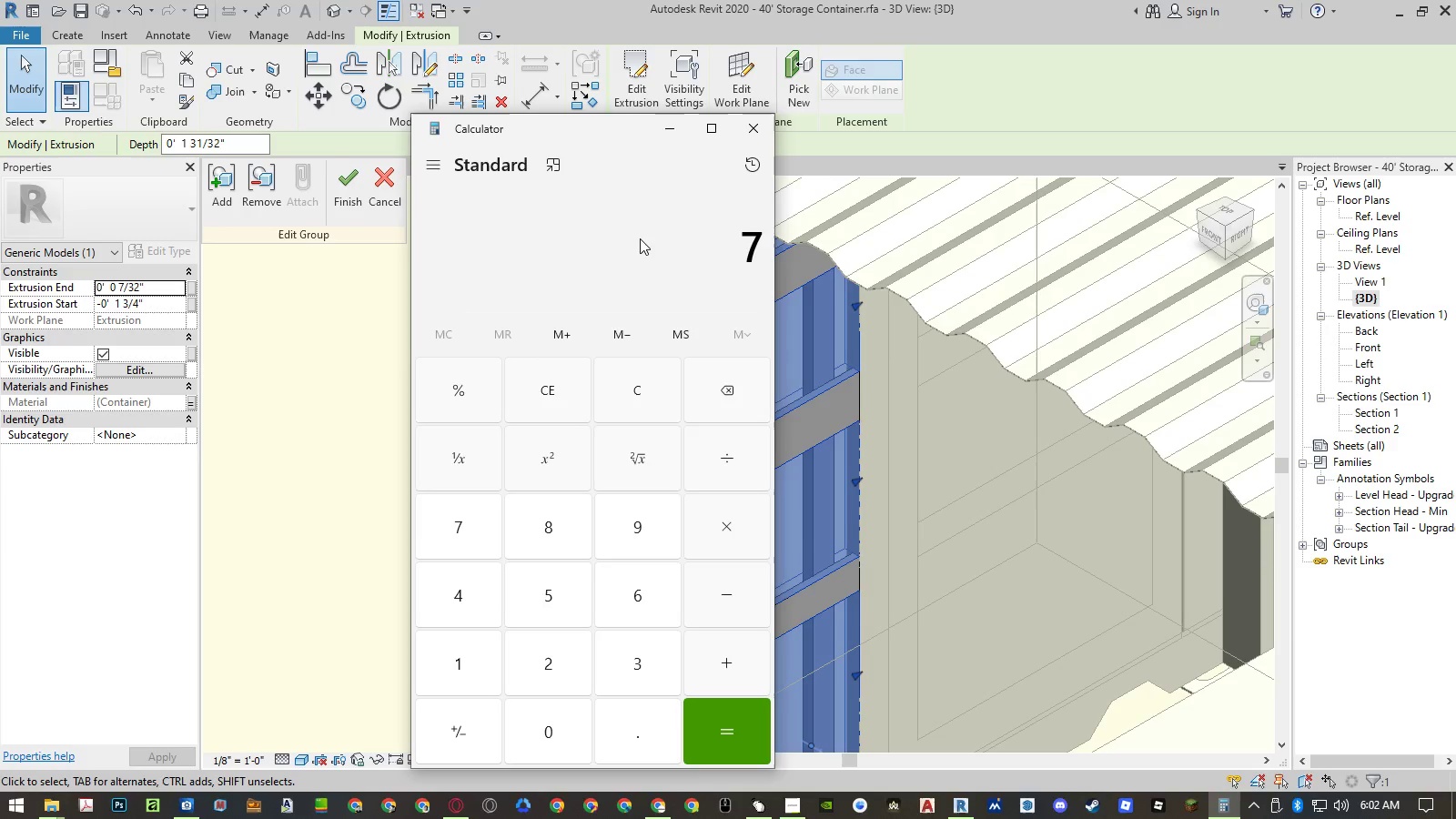 
key(NumpadDivide)
 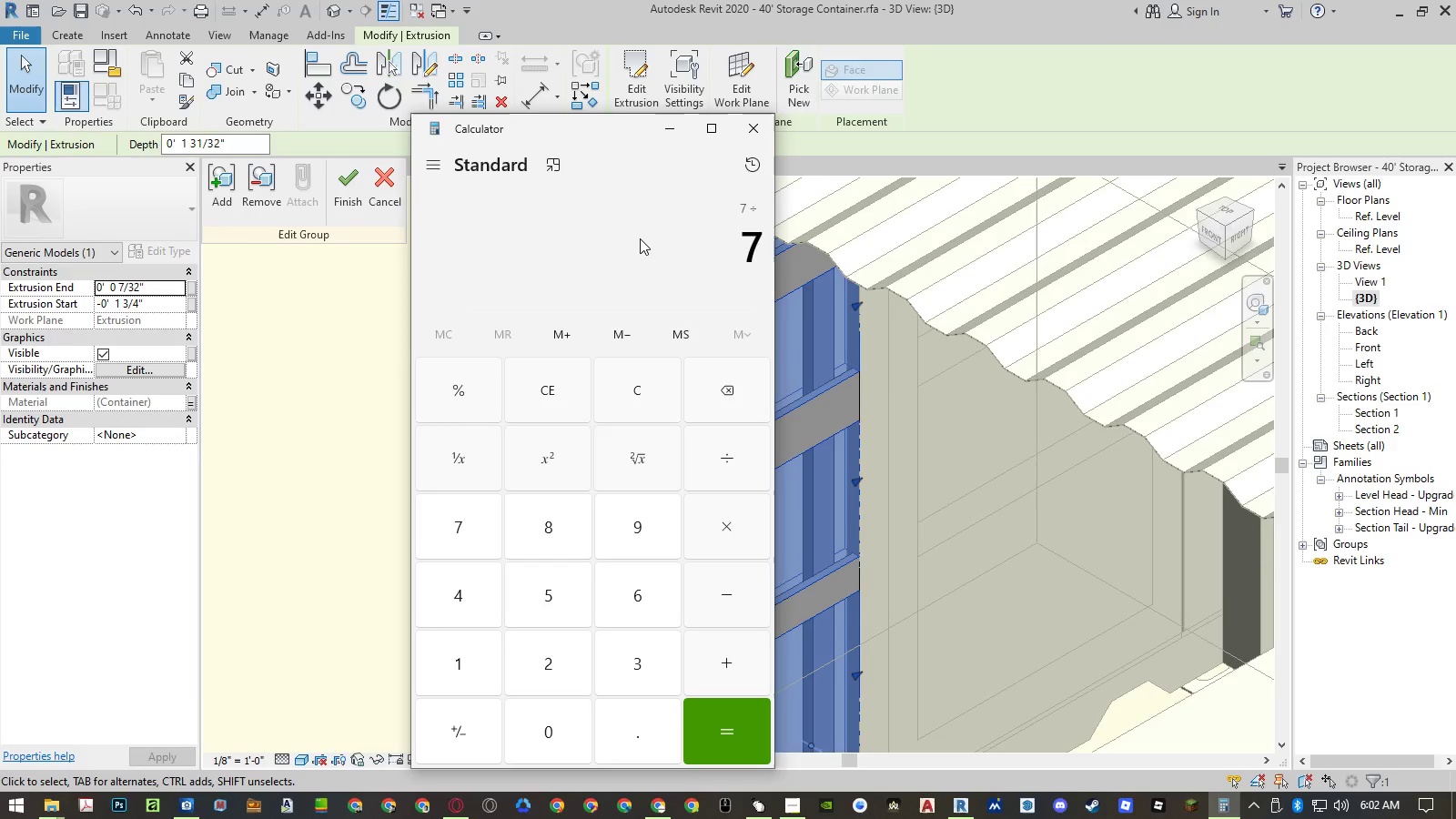 
key(Numpad8)
 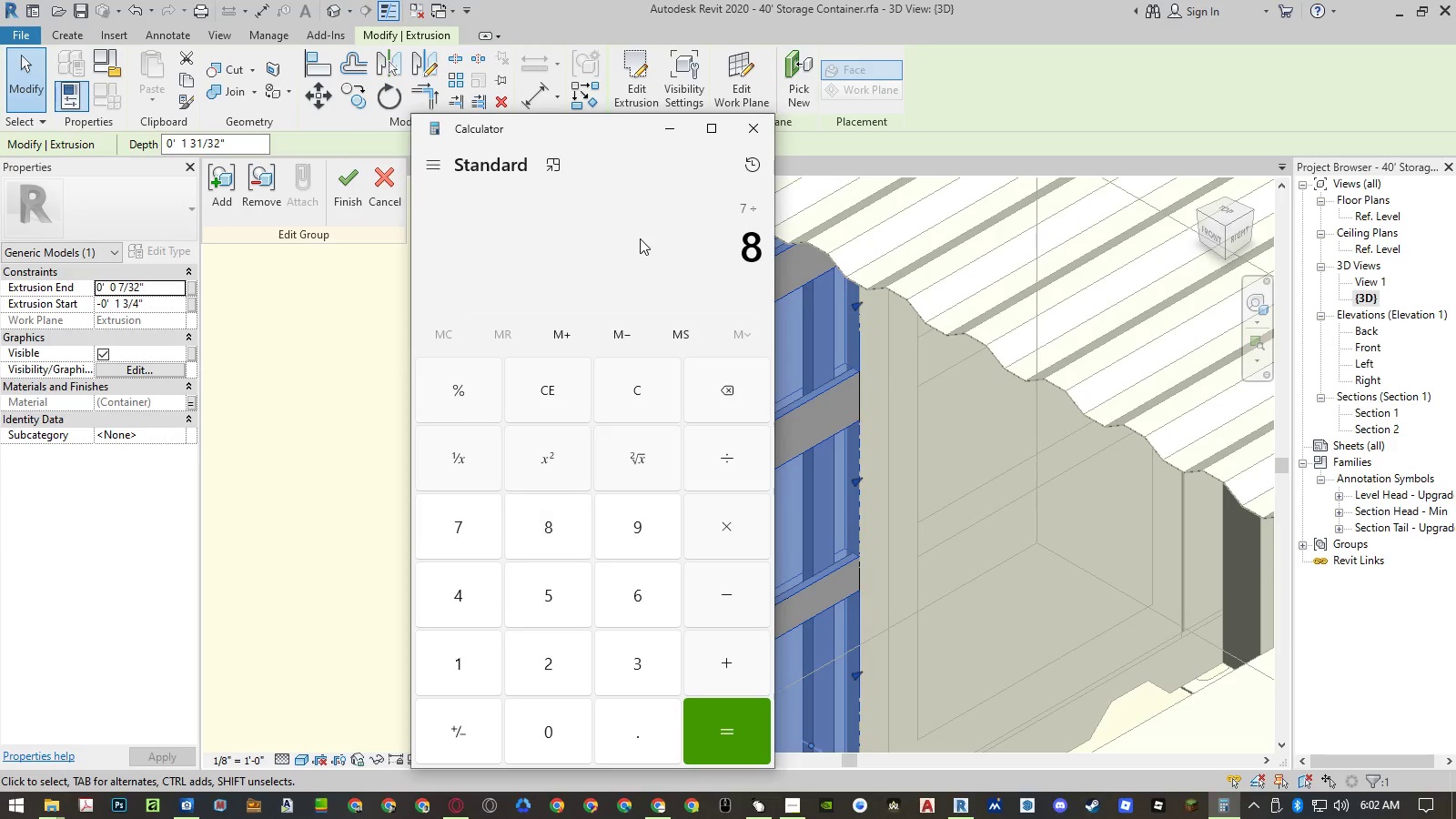 
key(NumpadEnter)
 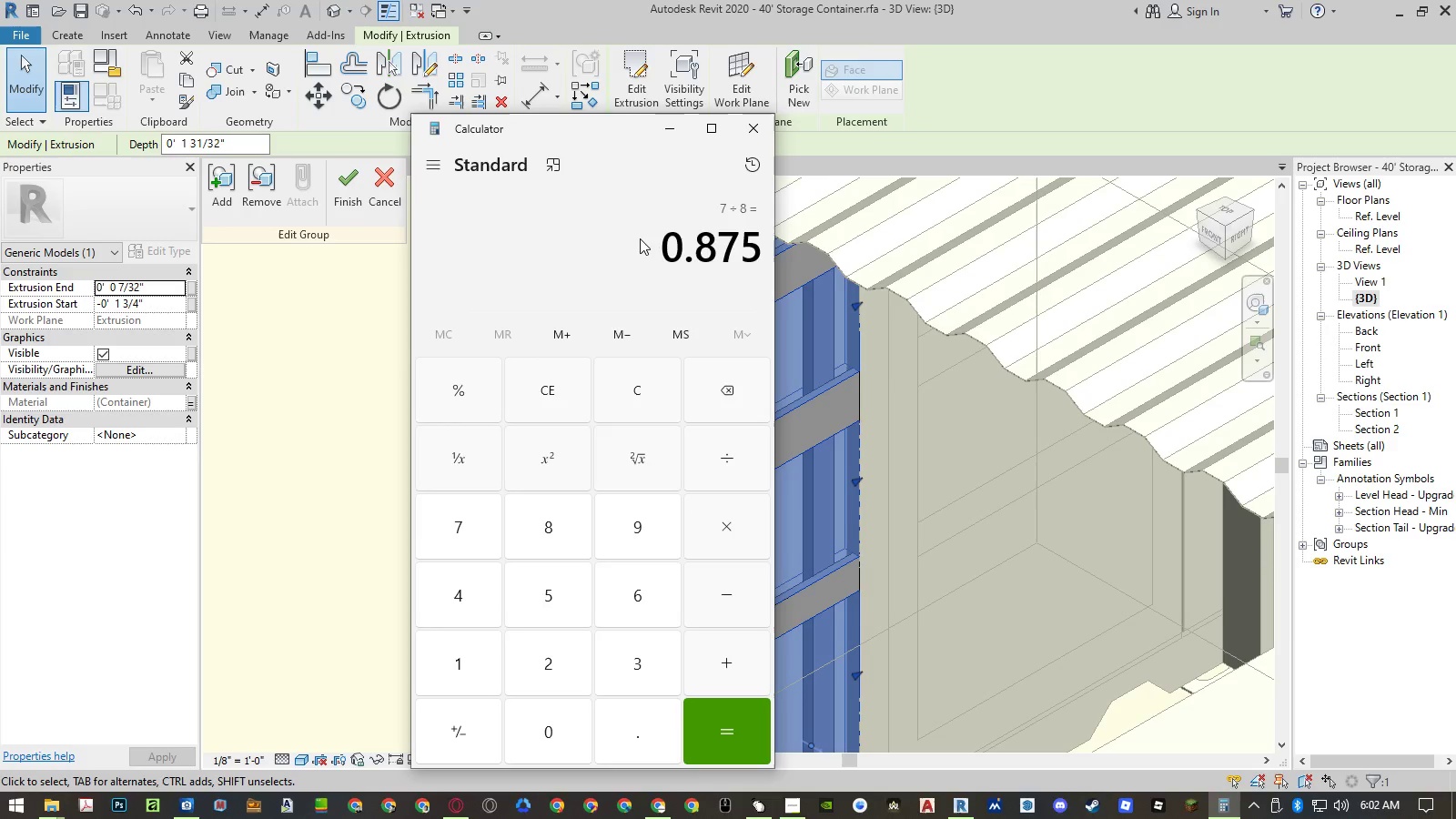 
wait(8.25)
 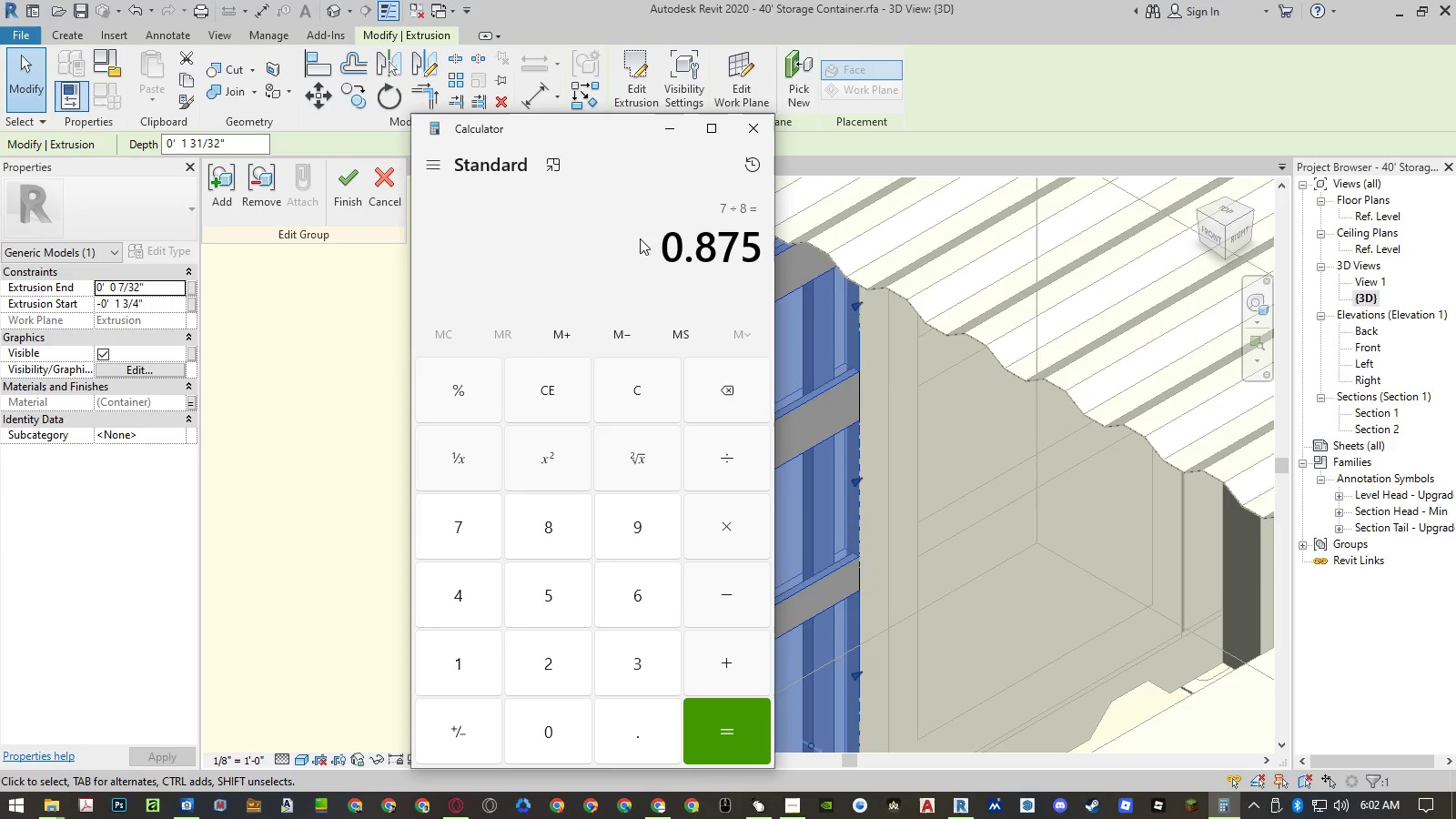 
left_click([678, 129])
 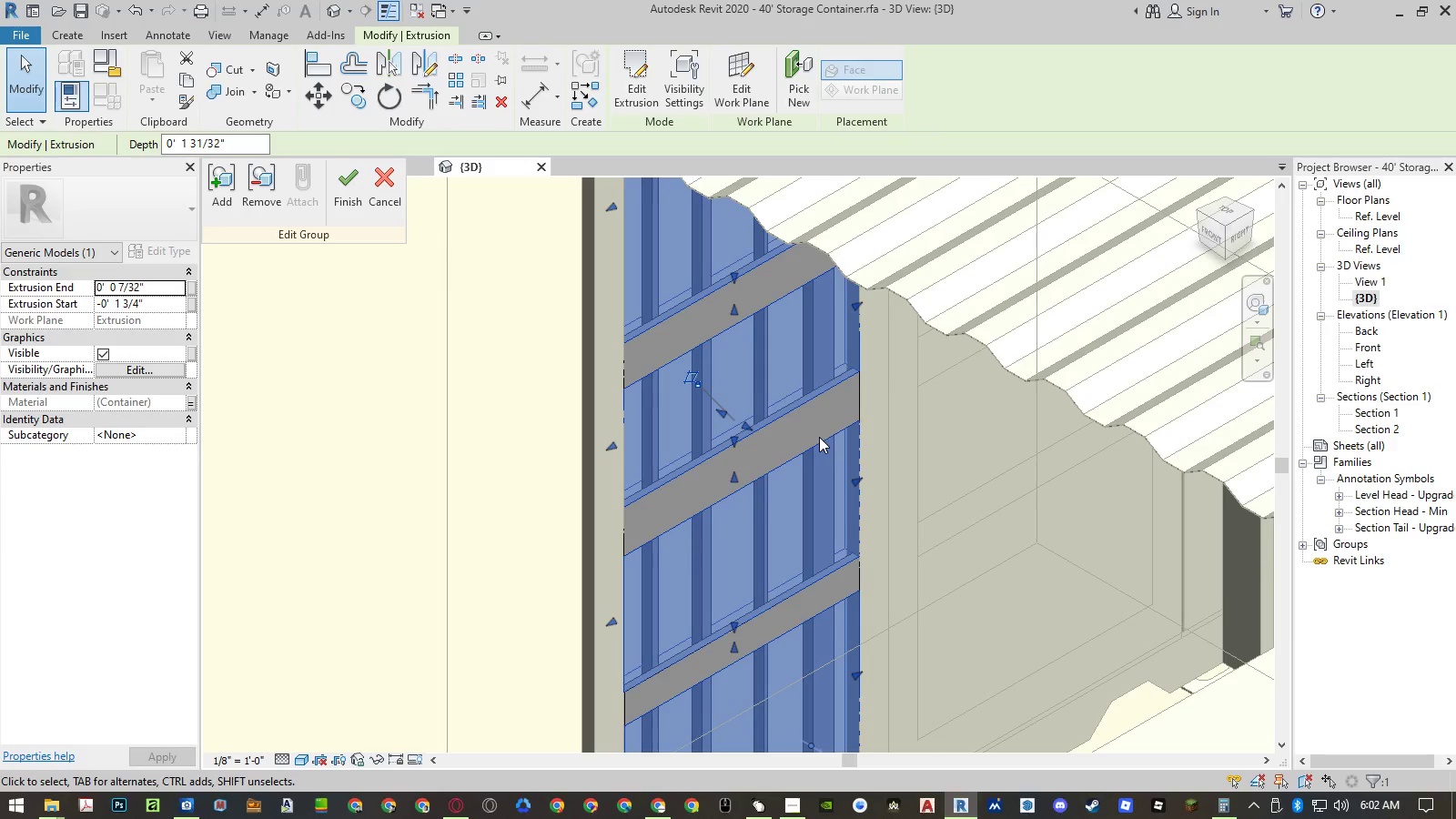 
left_click([824, 431])
 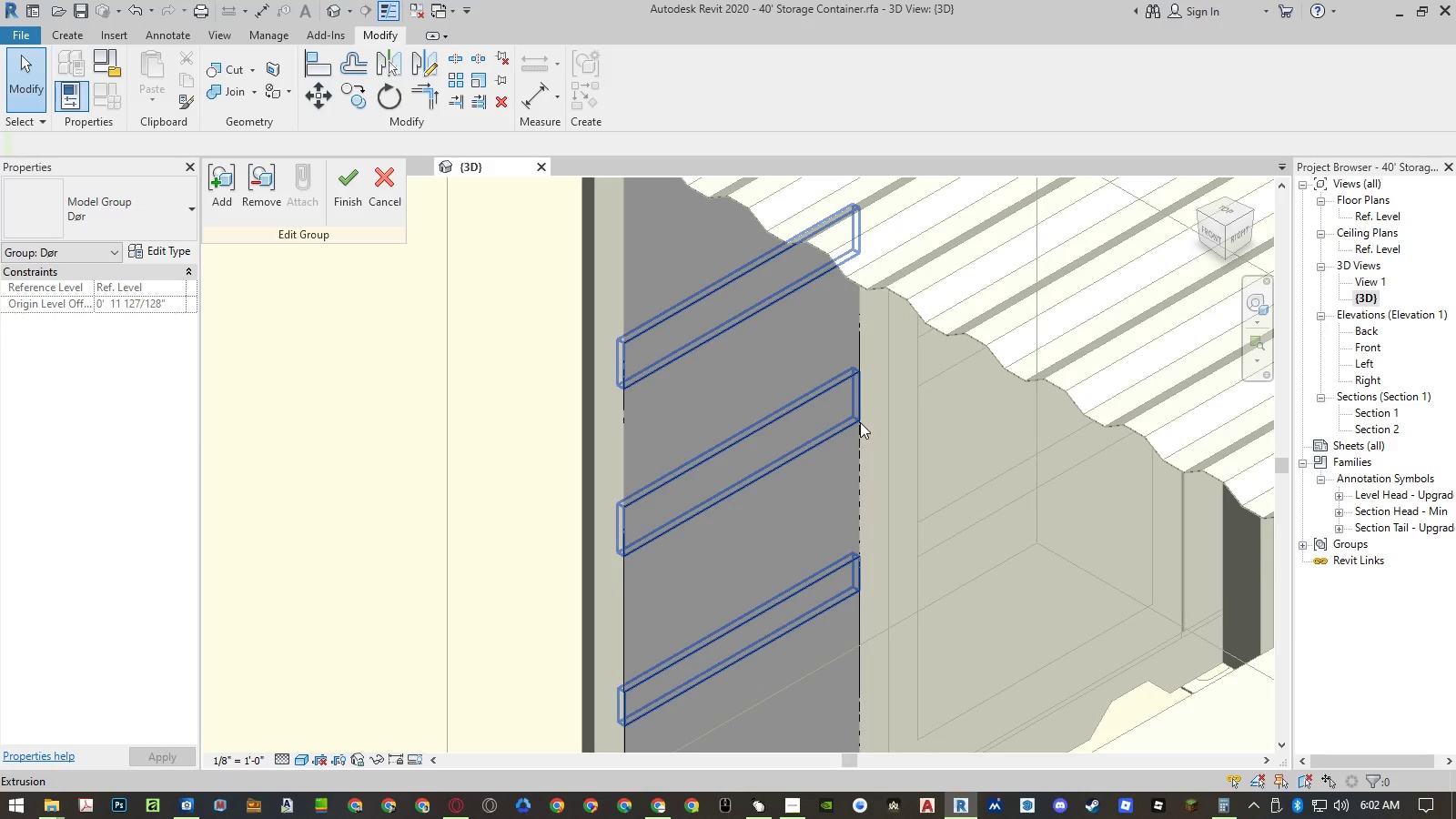 
left_click([861, 422])
 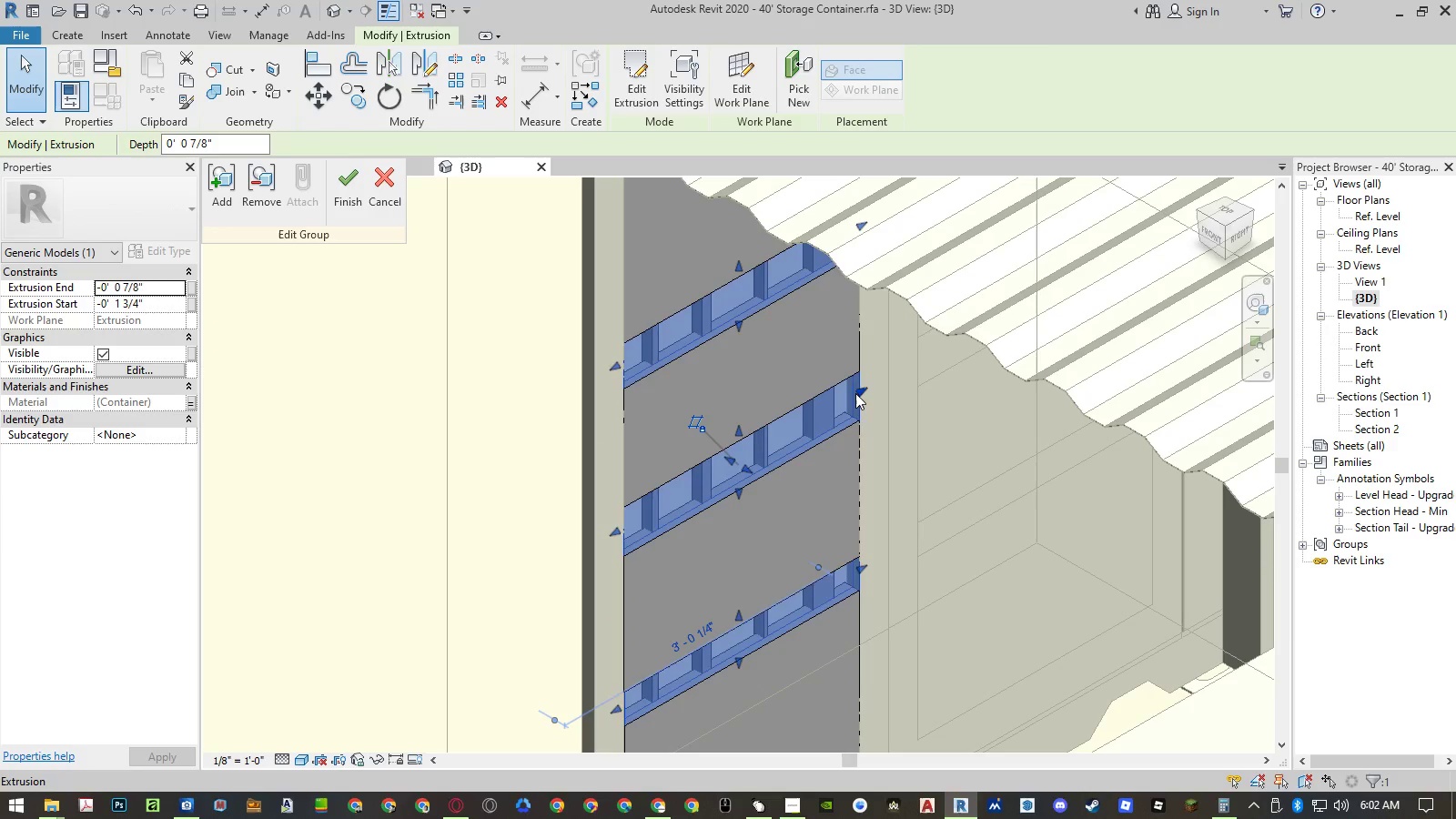 
left_click([854, 355])
 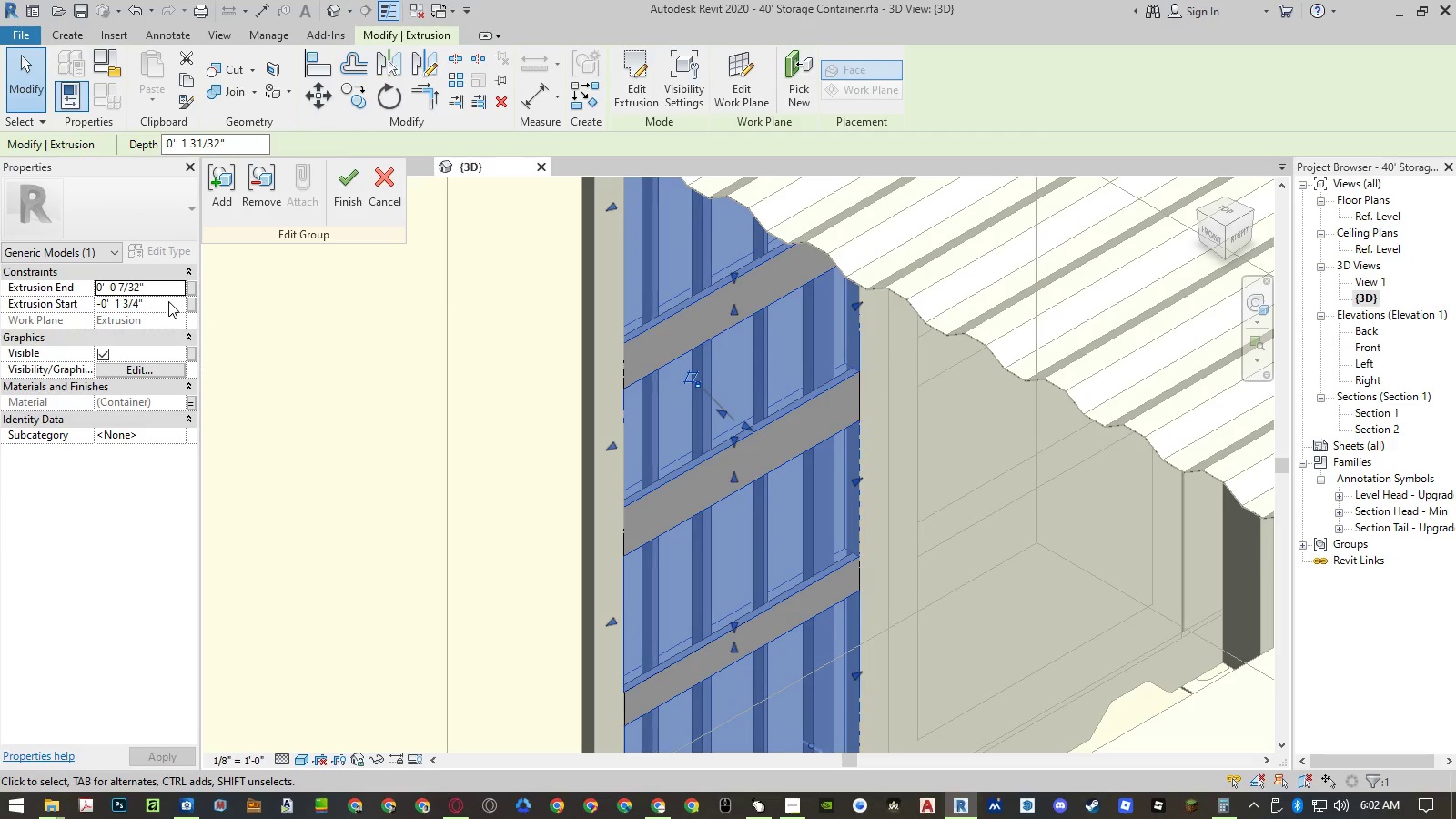 
wait(12.17)
 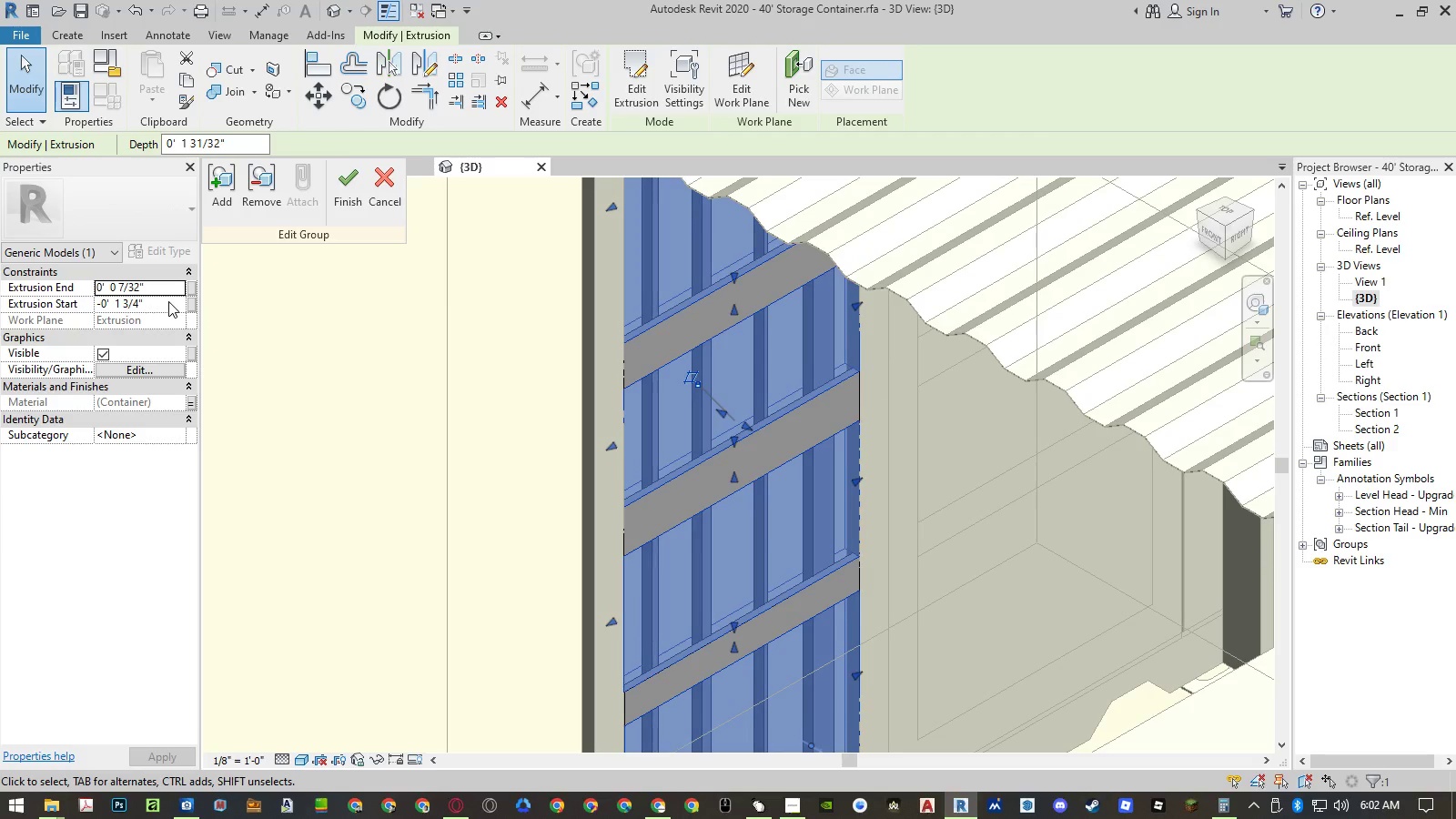 
type(mv)
 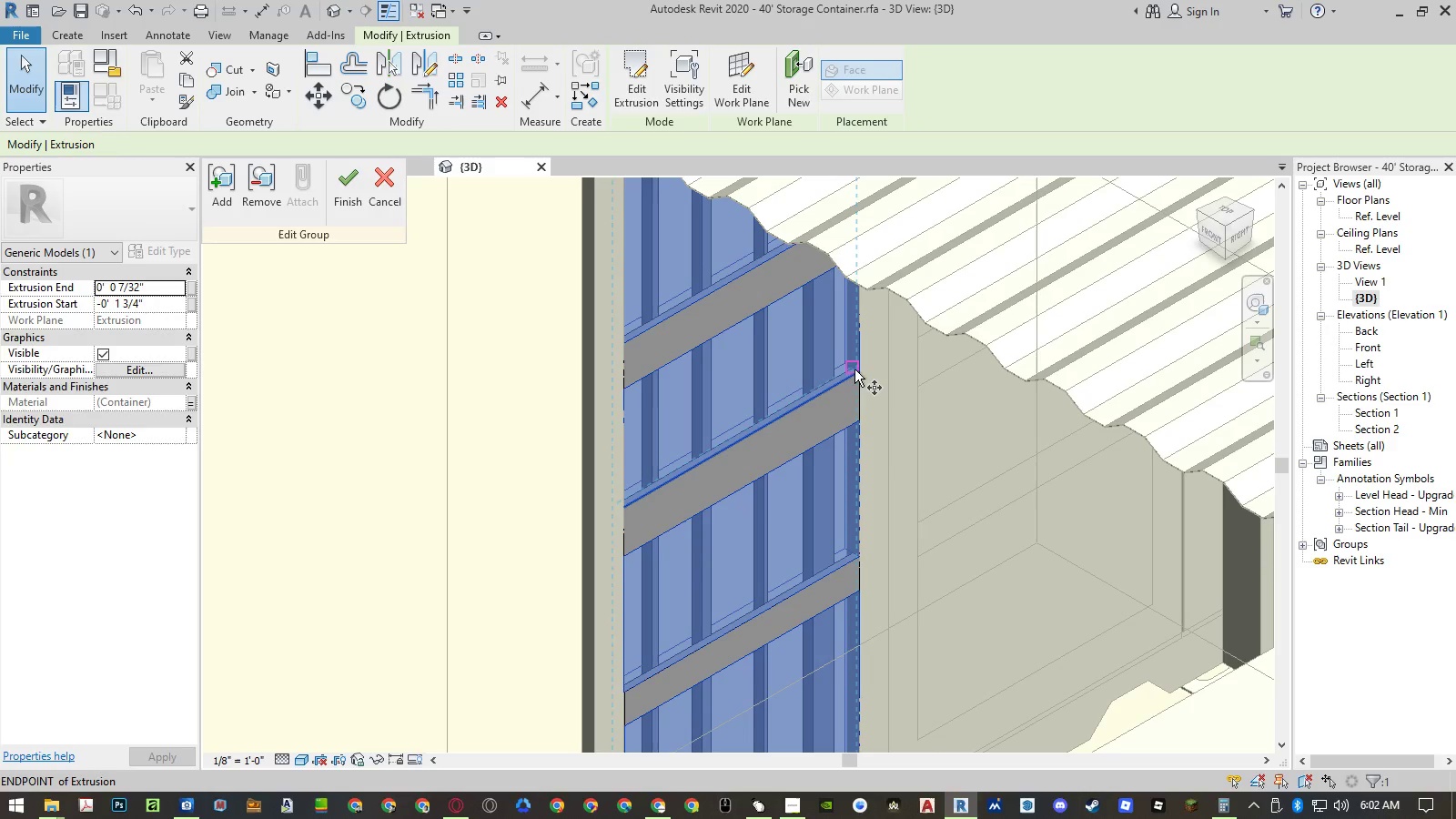 
scroll: coordinate [854, 365], scroll_direction: up, amount: 11.0
 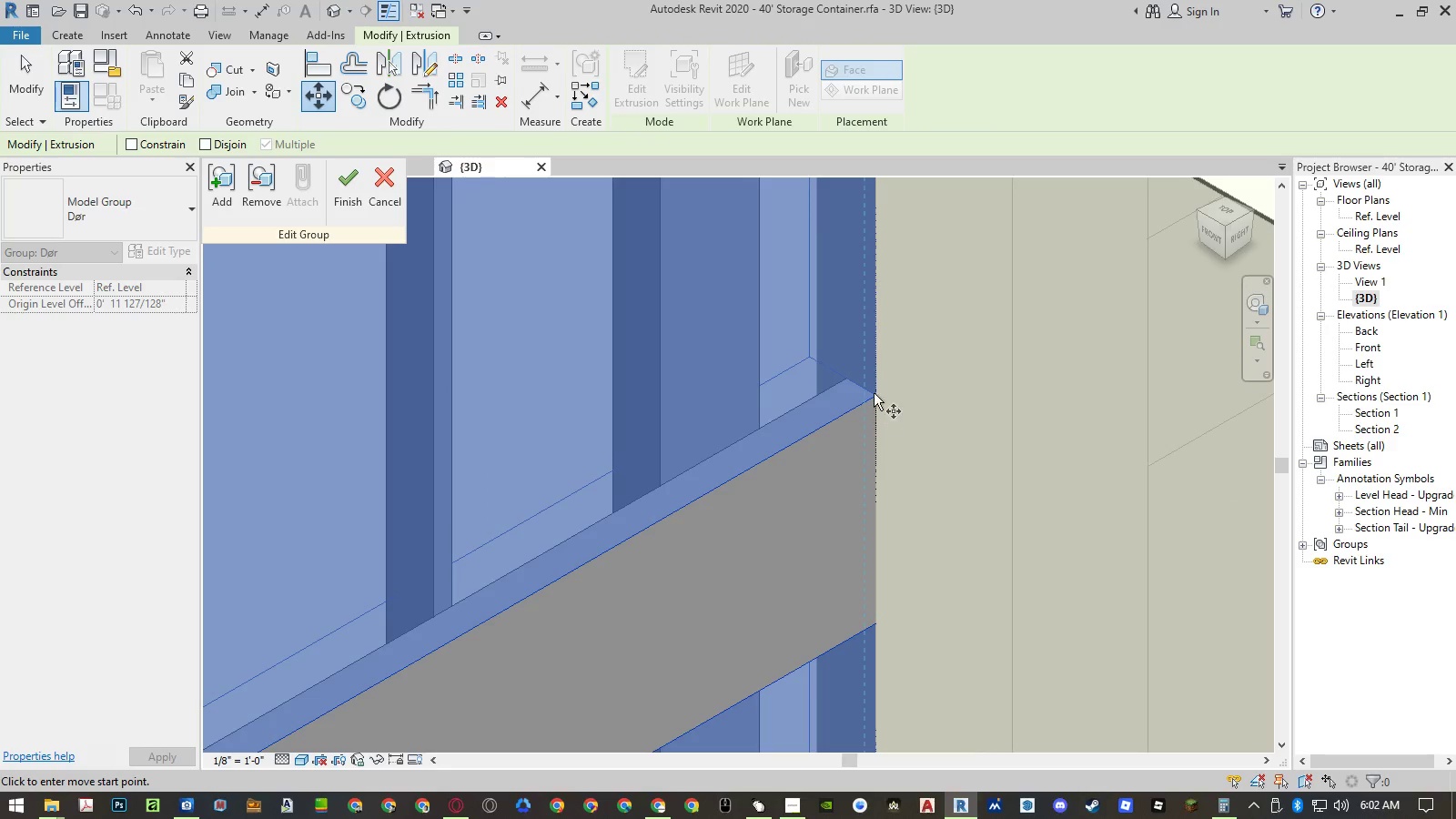 
scroll: coordinate [875, 392], scroll_direction: down, amount: 2.0
 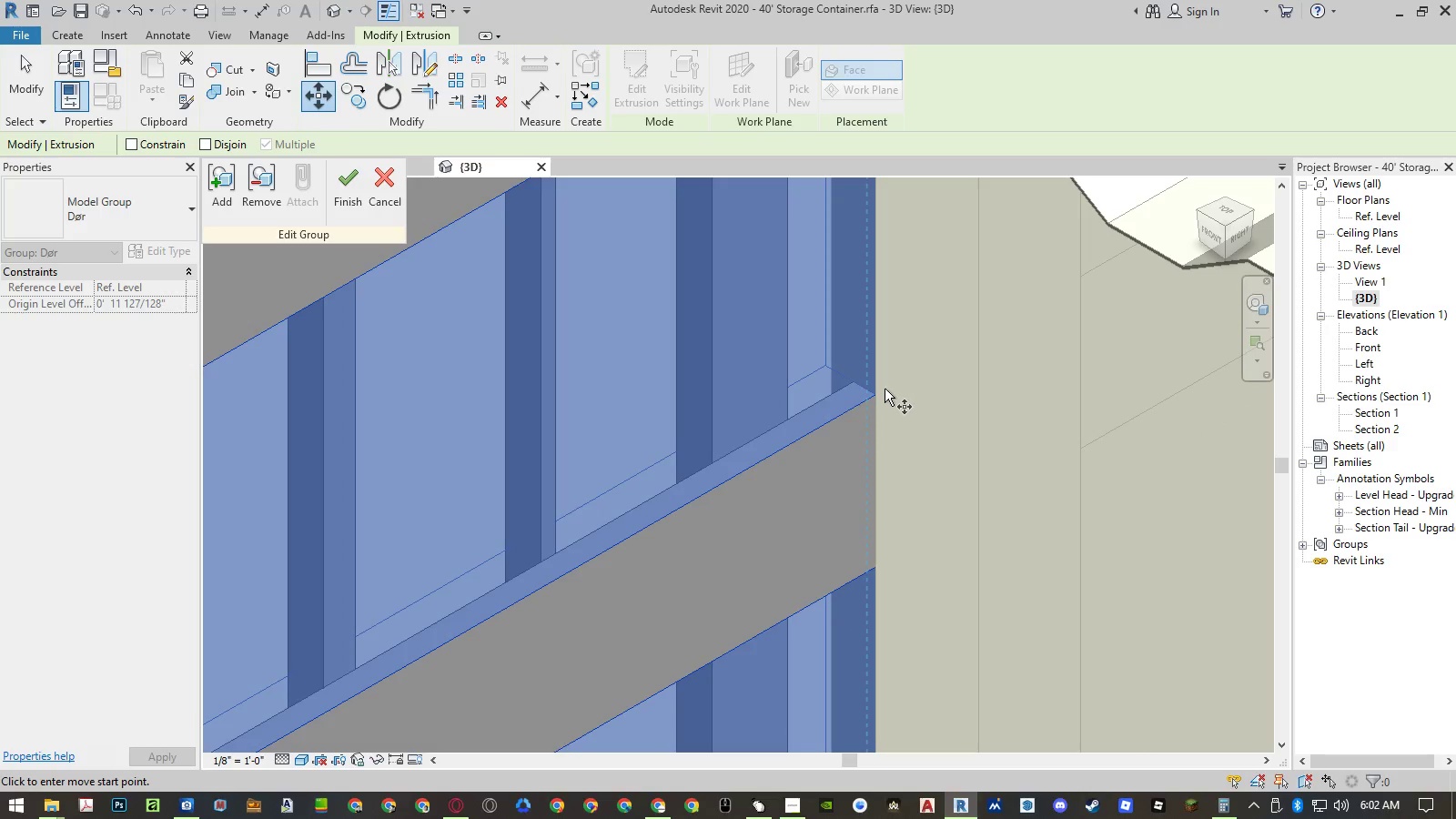 
key(Escape)
 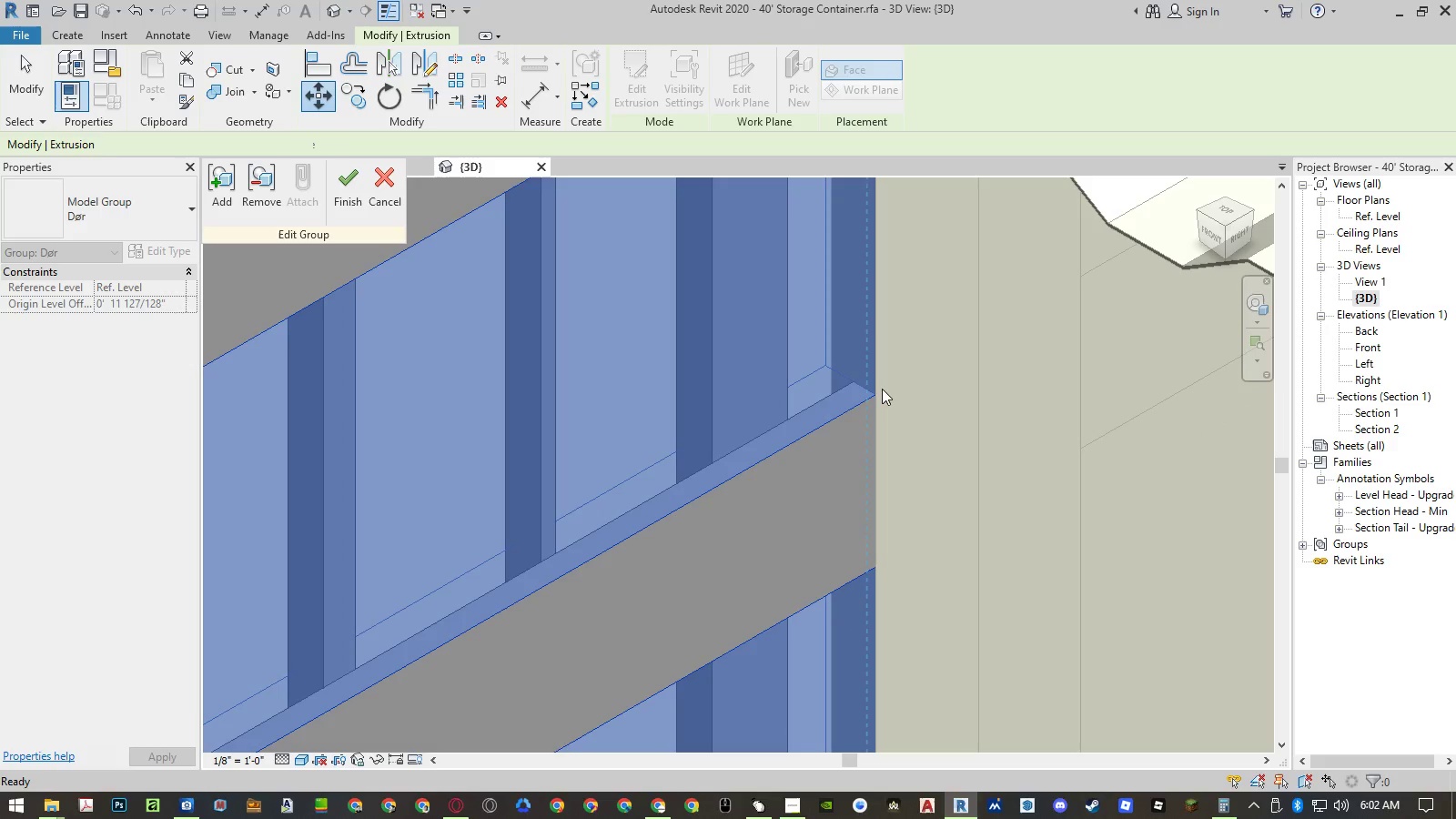 
key(Escape)
 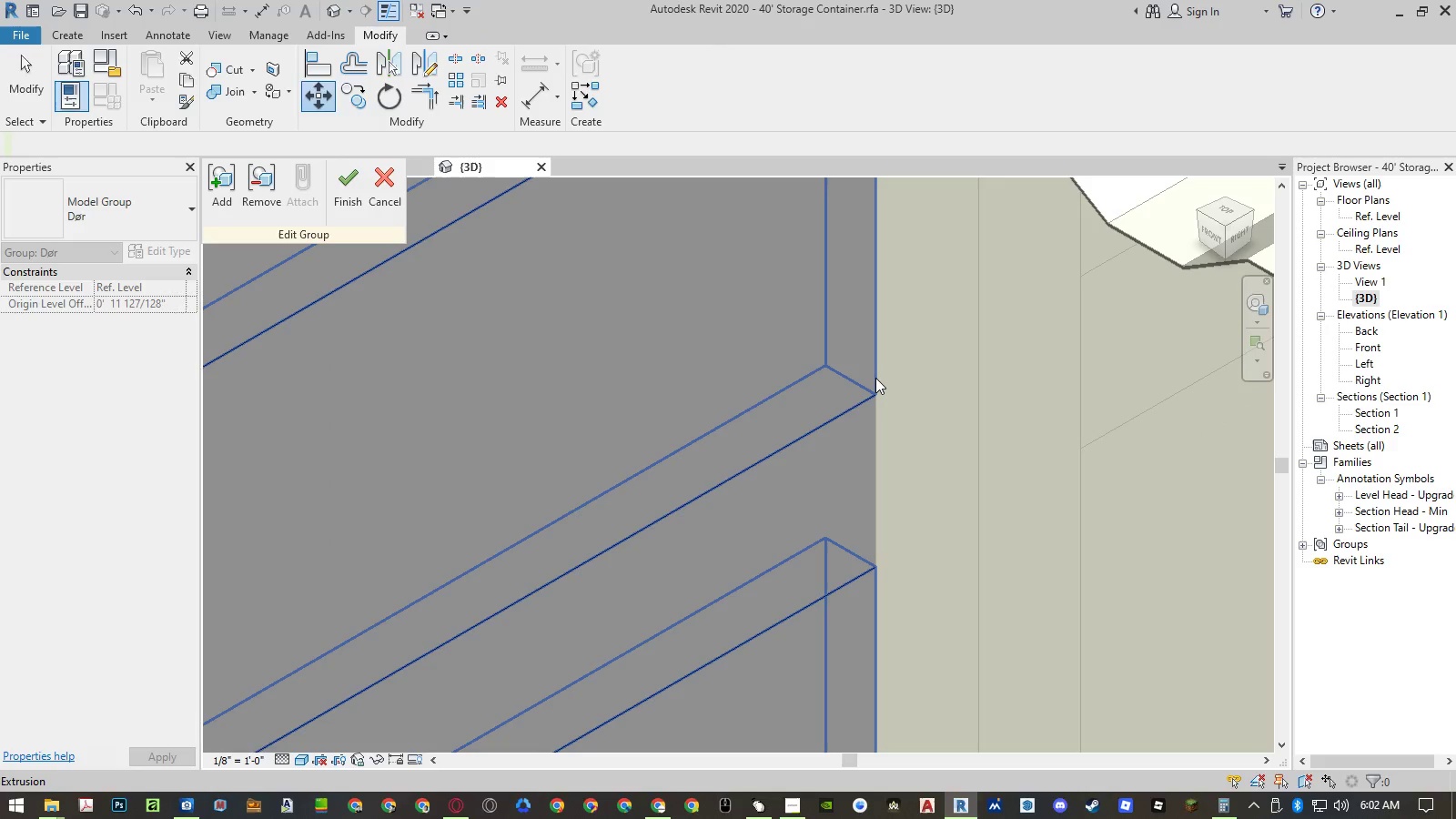 
left_click([876, 377])
 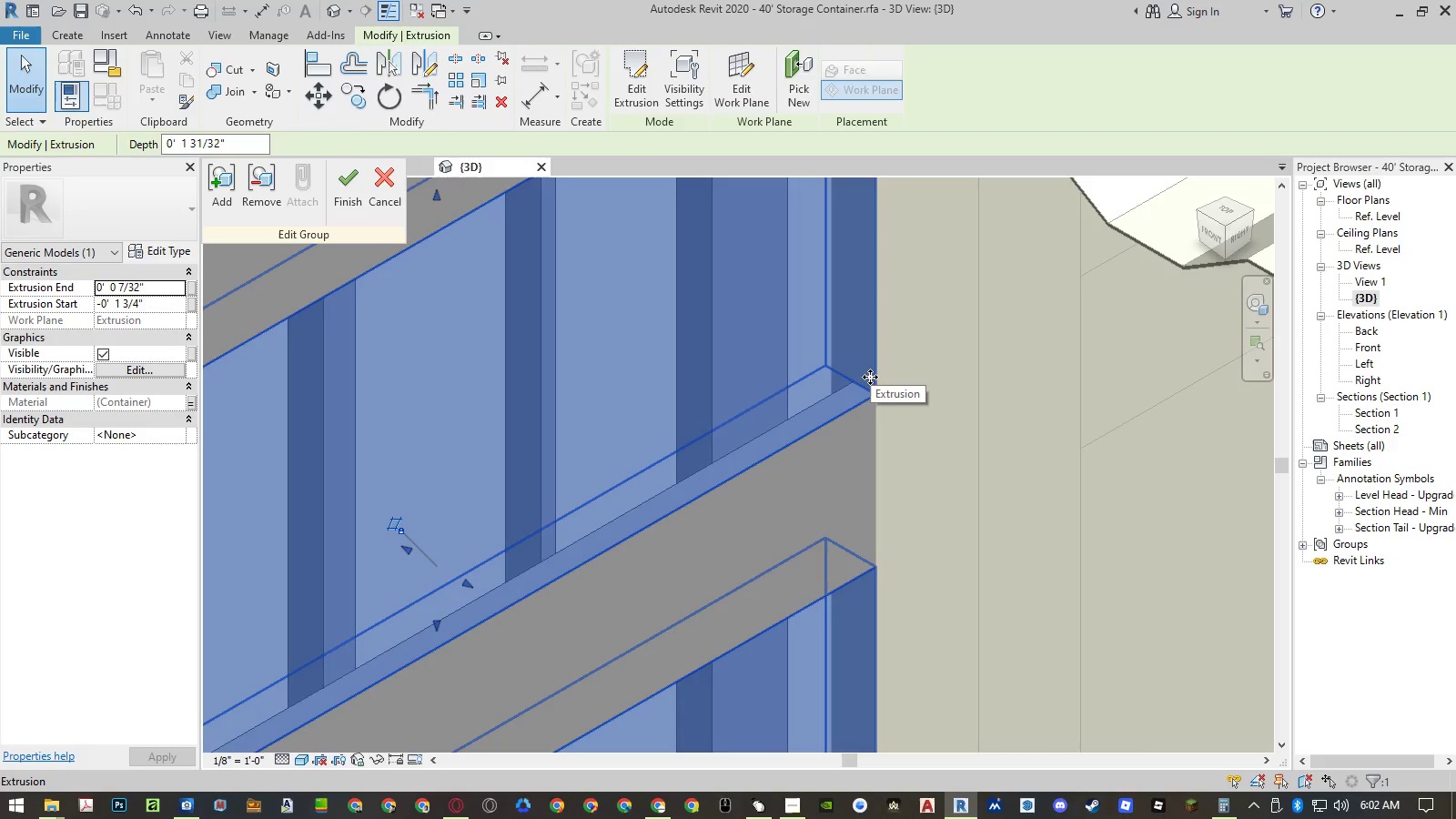 
type(mv)
 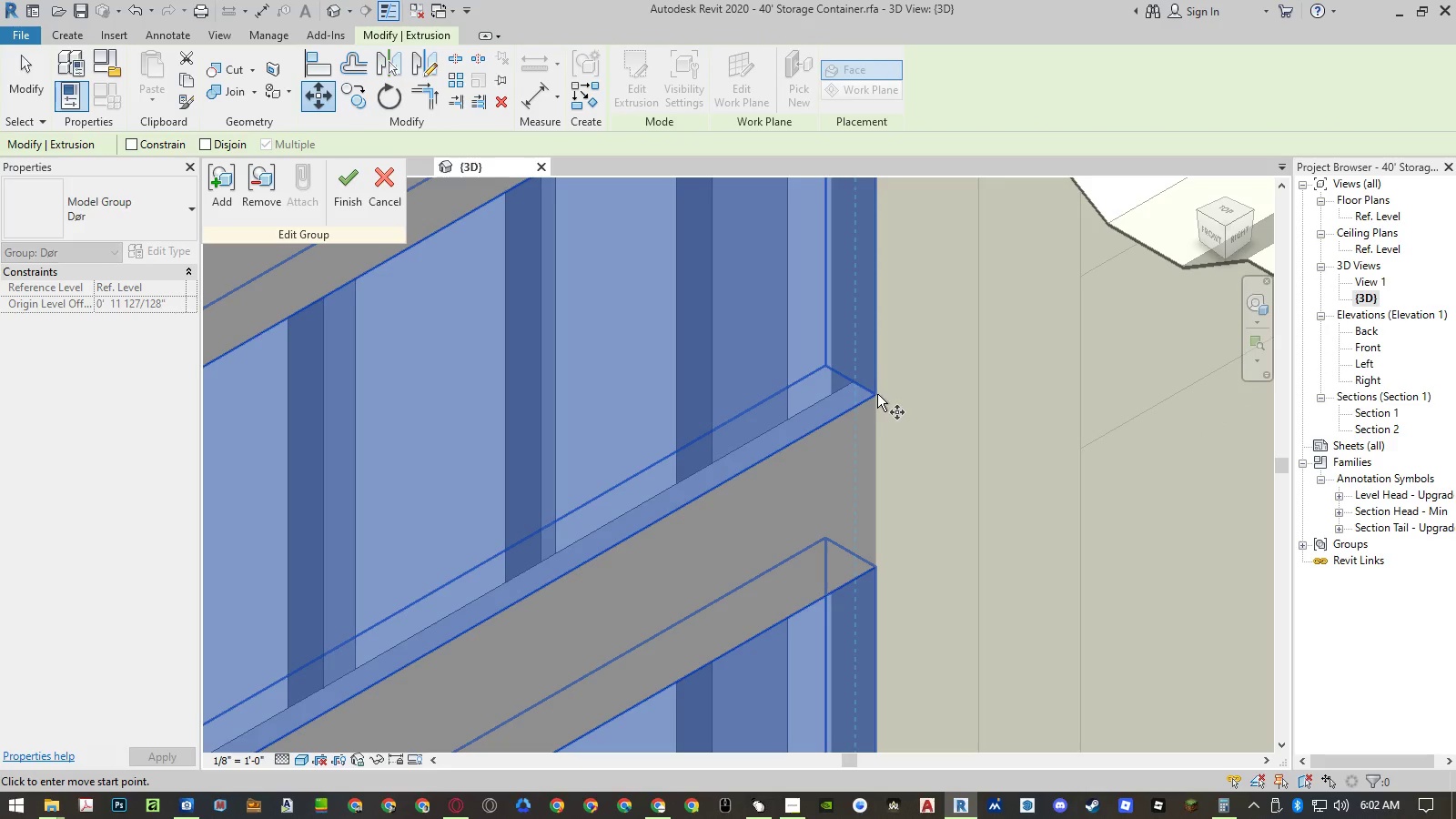 
key(F1)
 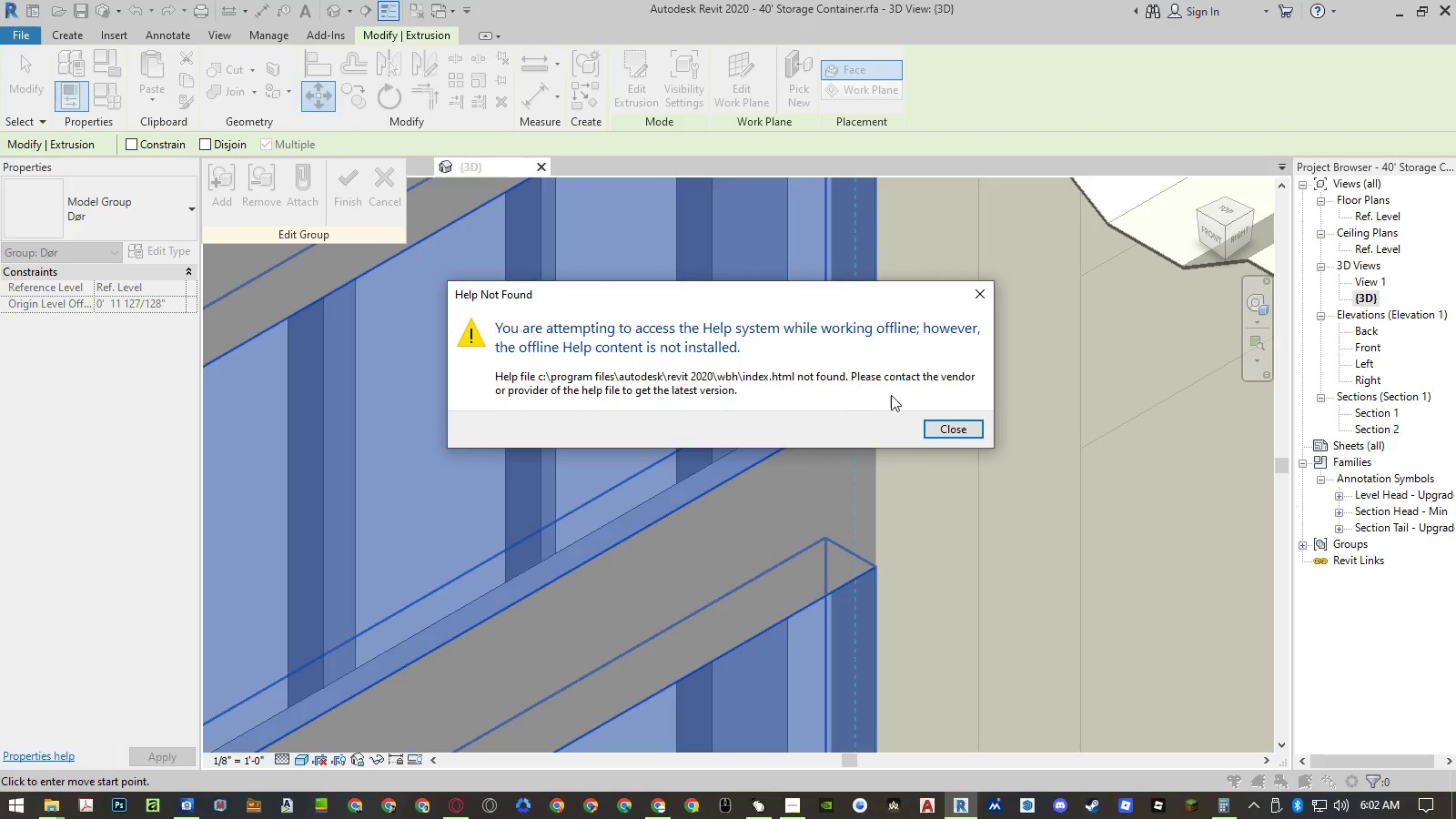 
left_click([951, 426])
 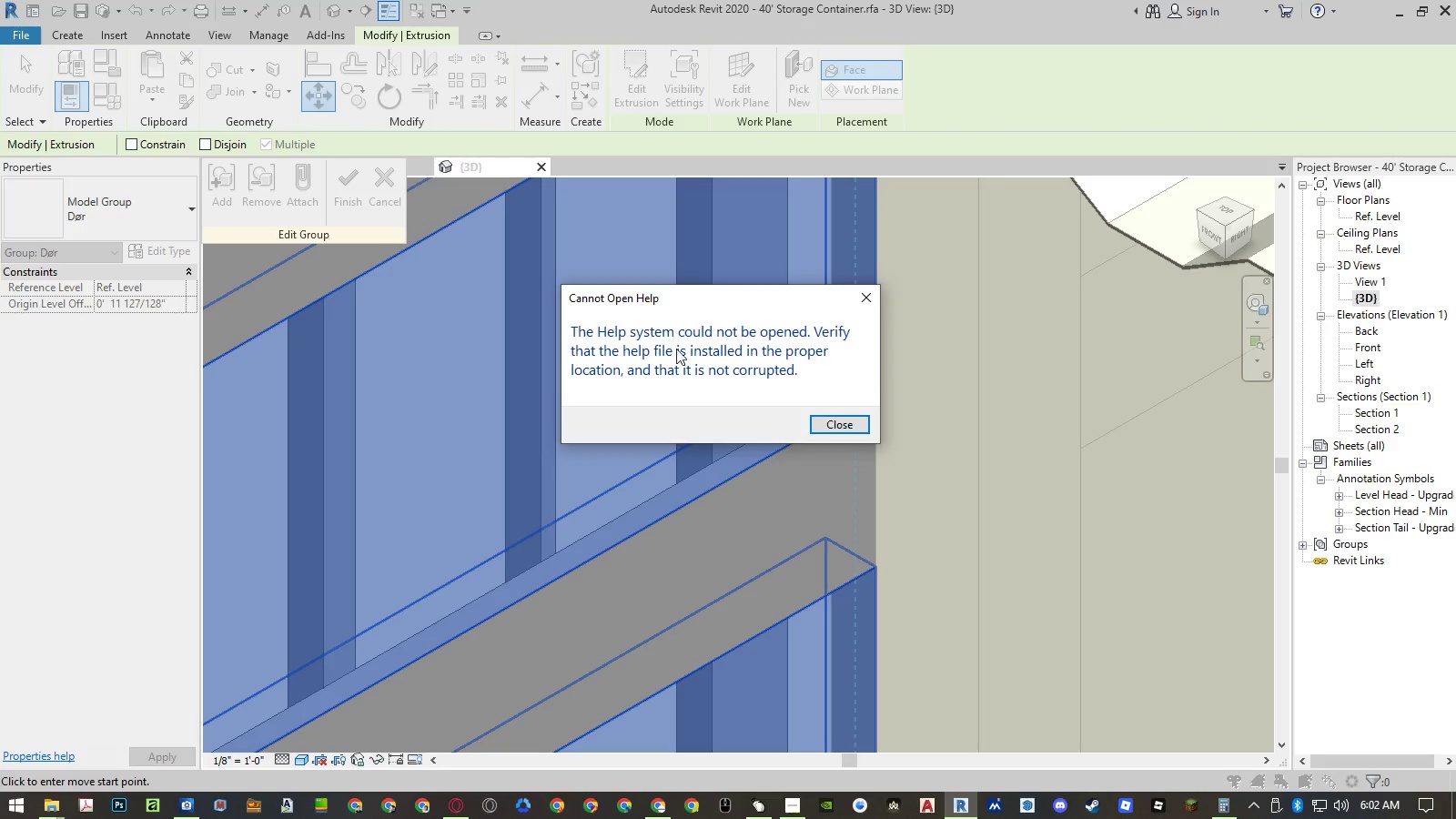 
left_click([836, 419])
 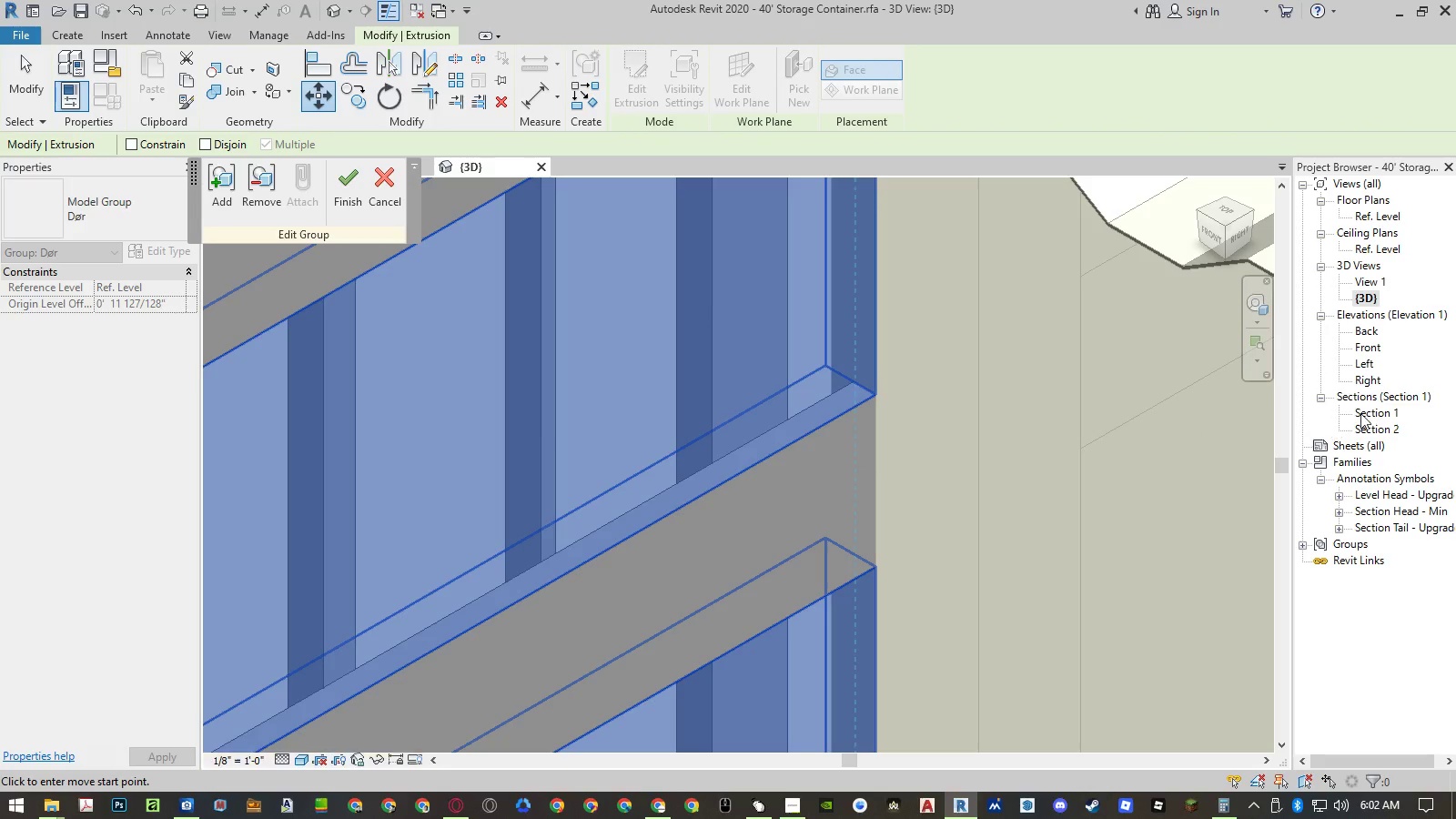 
double_click([1365, 412])
 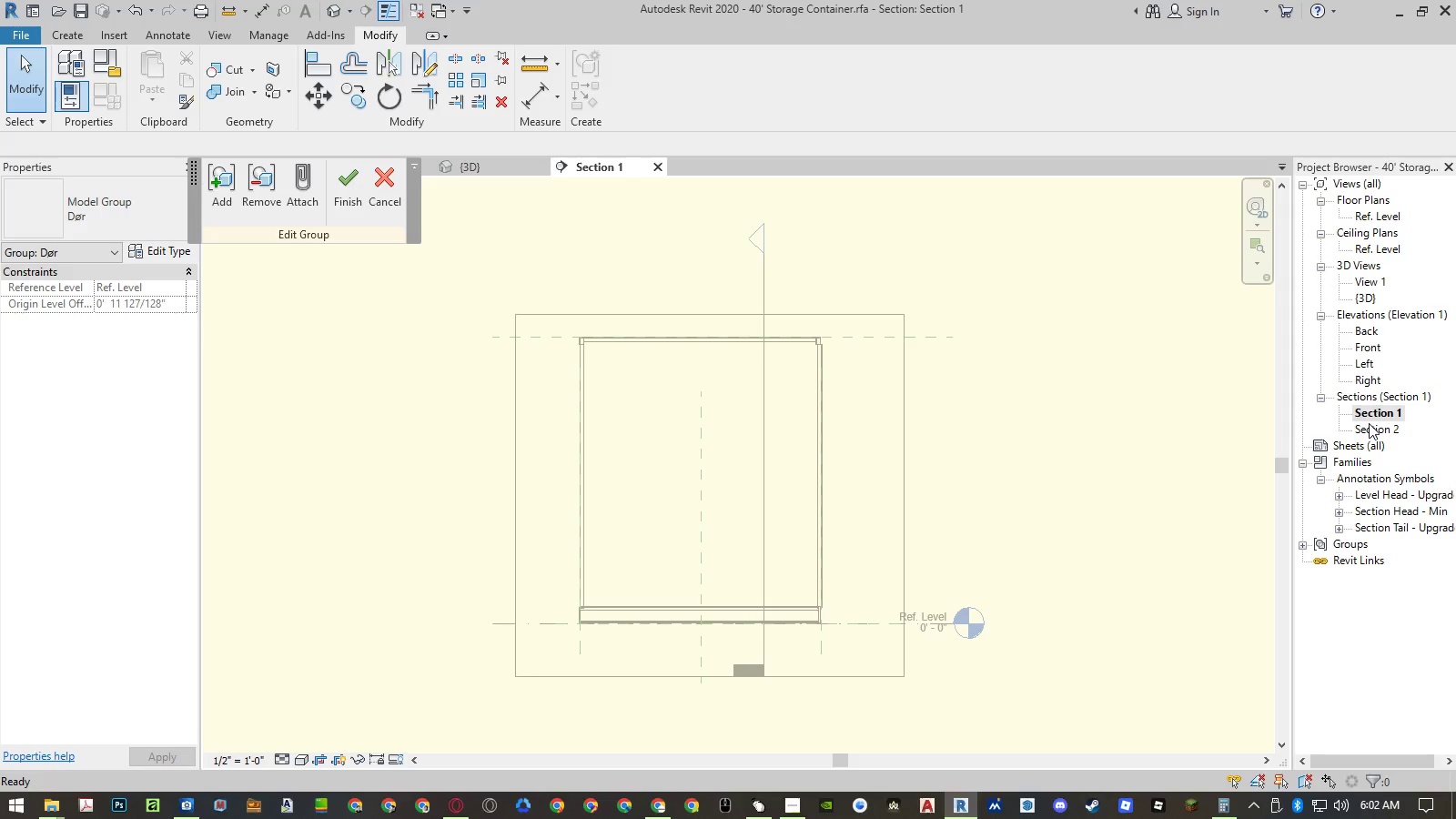 
double_click([1370, 430])
 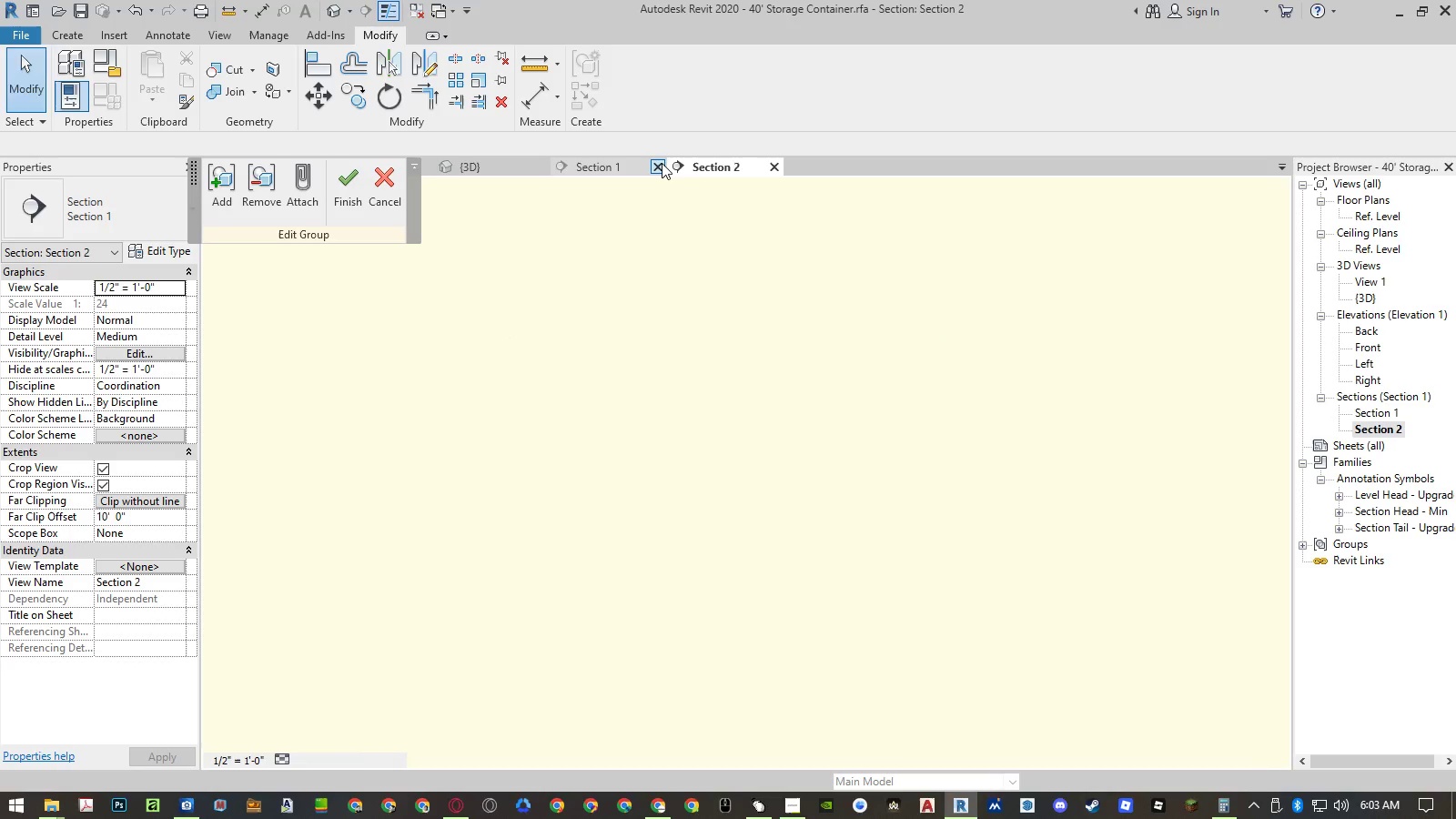 
left_click([662, 163])
 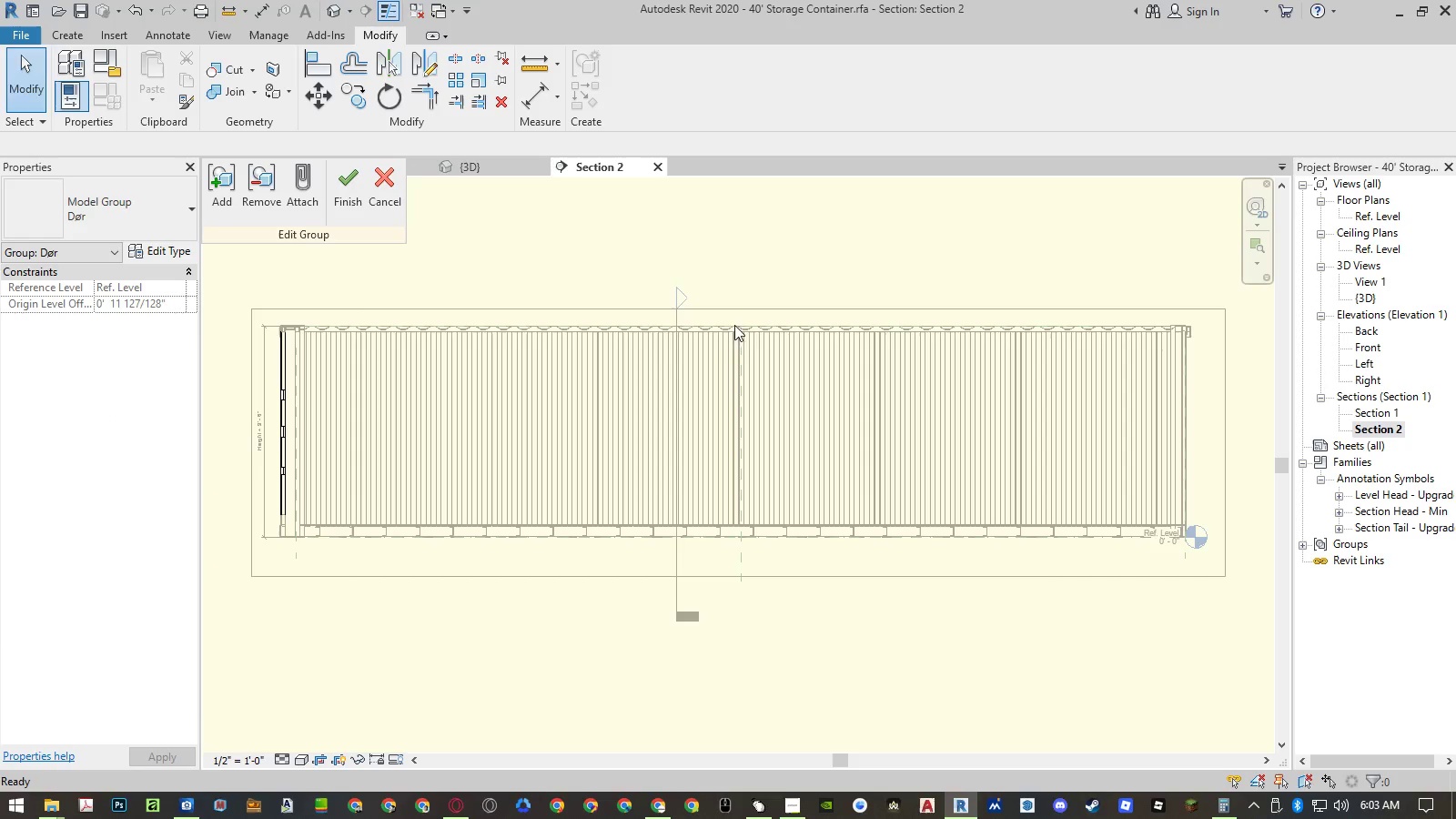 
scroll: coordinate [720, 339], scroll_direction: down, amount: 2.0
 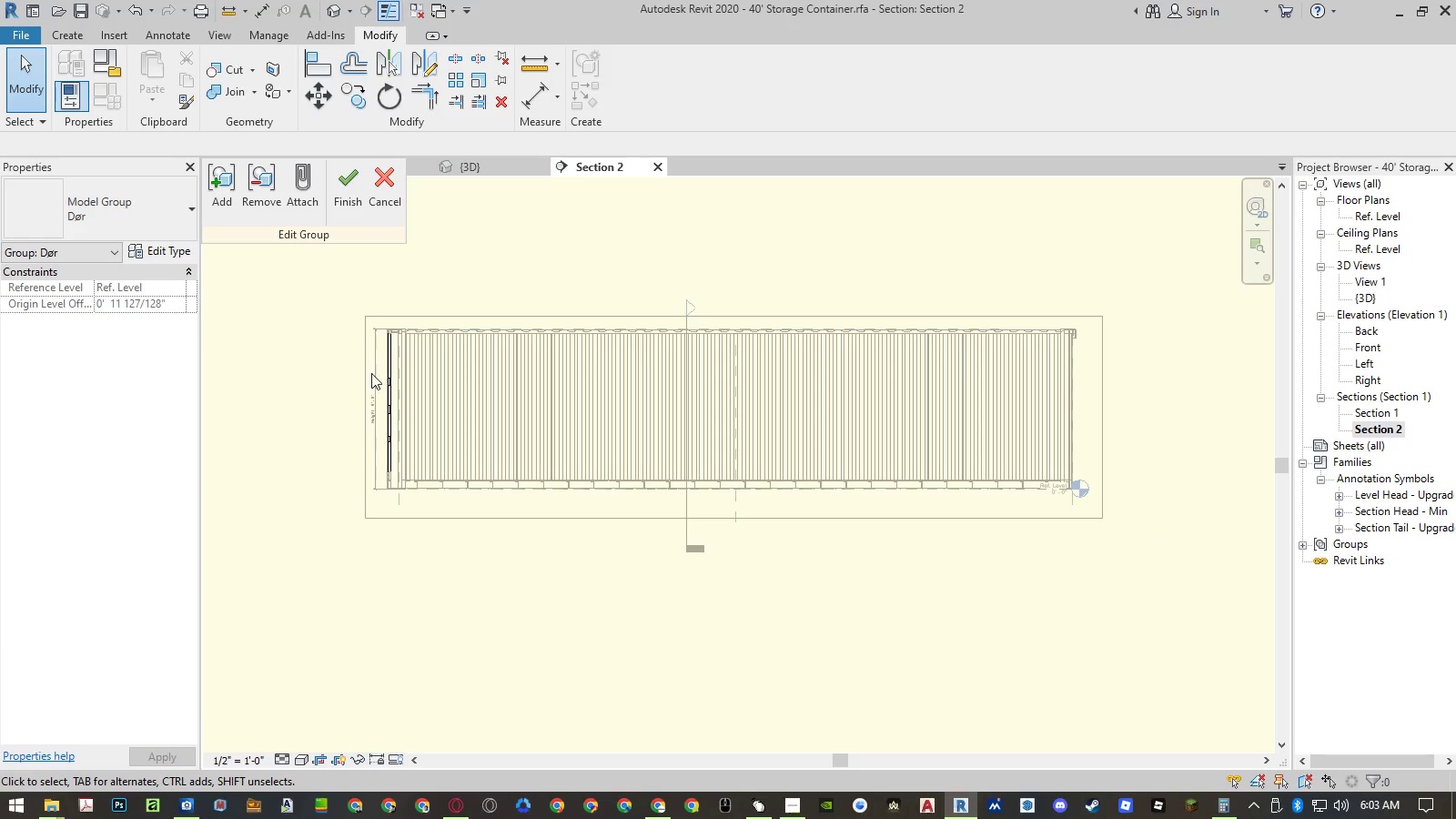 
scroll: coordinate [414, 388], scroll_direction: up, amount: 13.0
 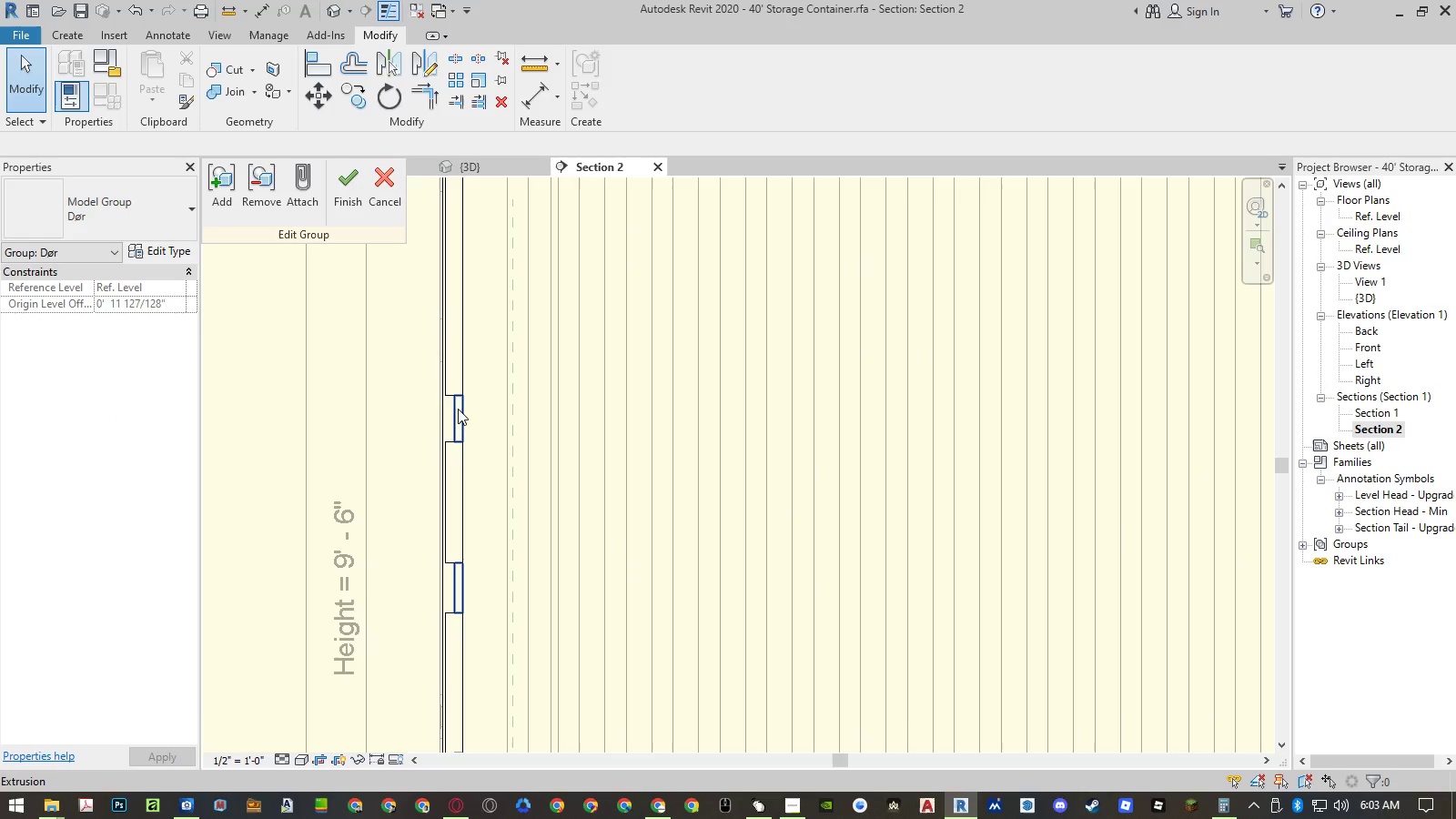 
left_click([458, 409])
 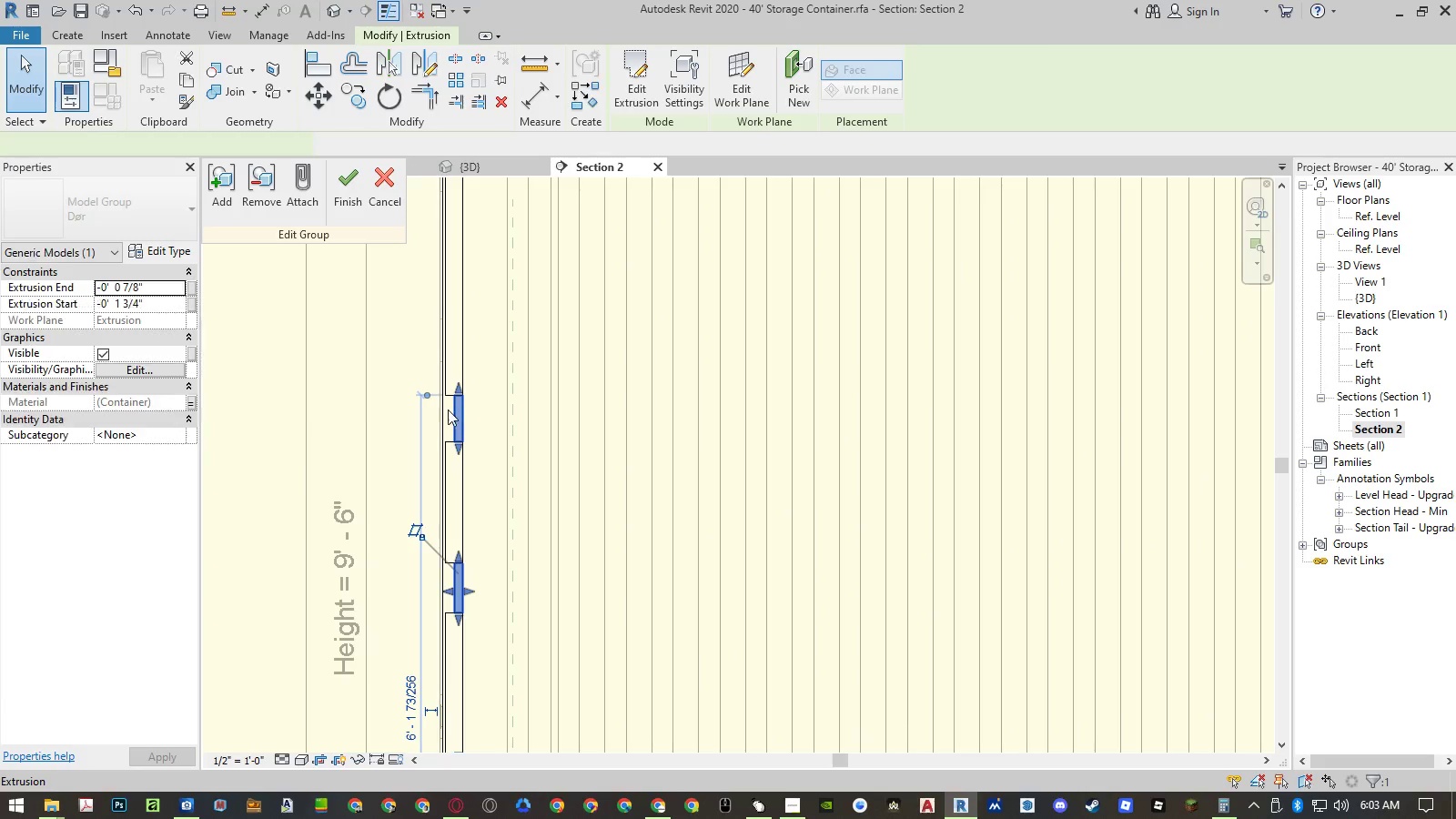 
key(Escape)
 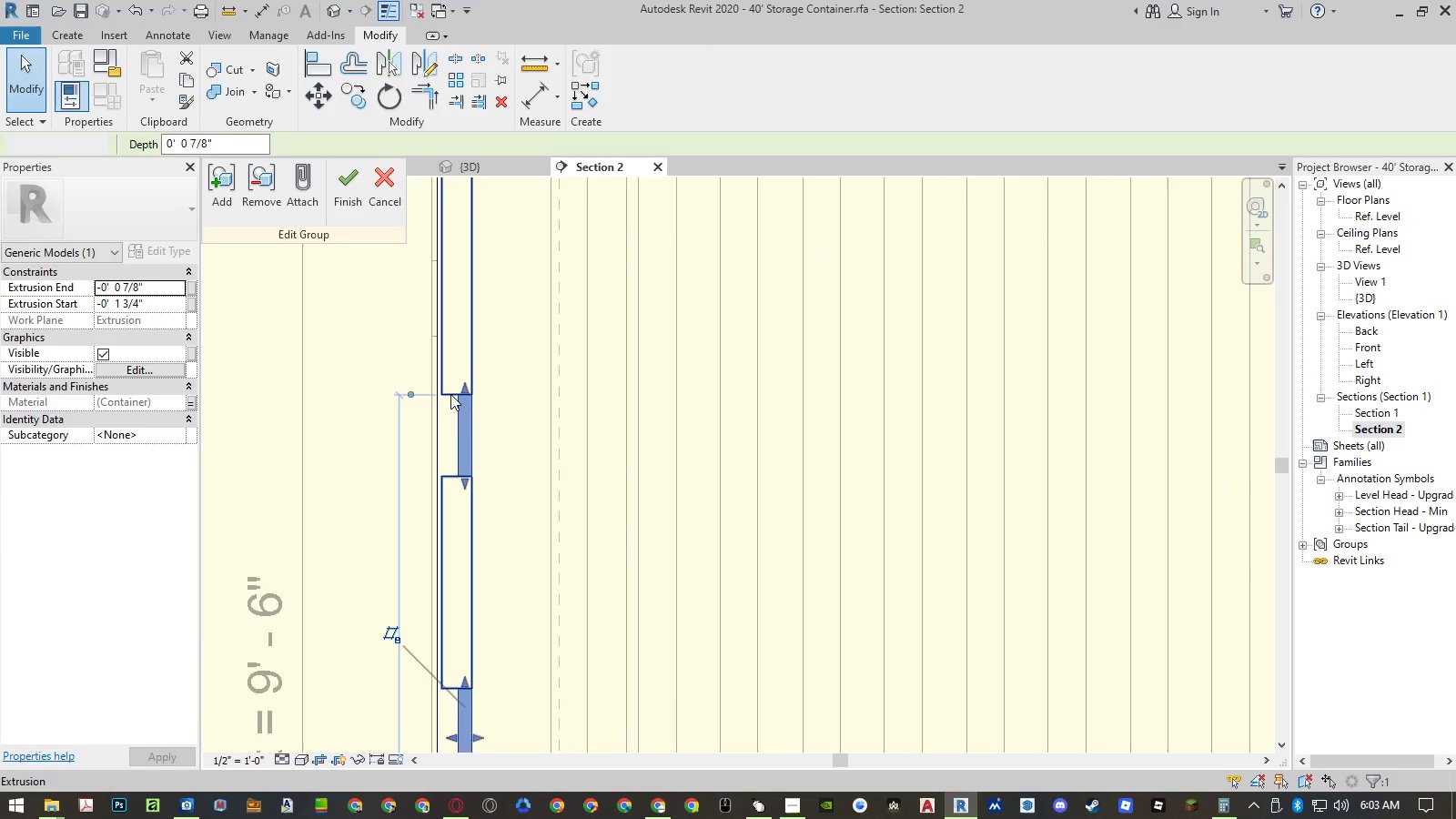 
key(Escape)
 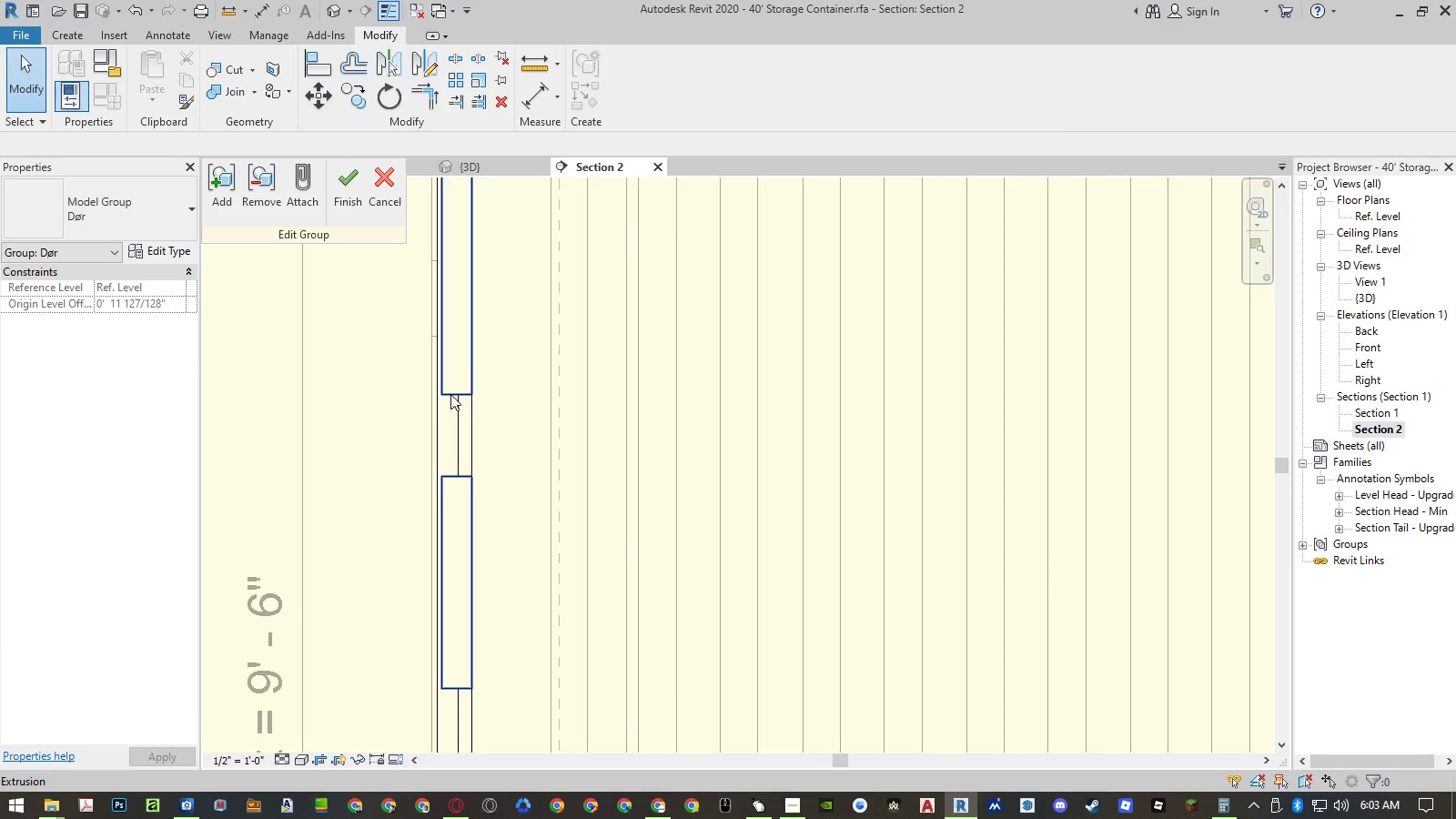 
scroll: coordinate [450, 394], scroll_direction: up, amount: 4.0
 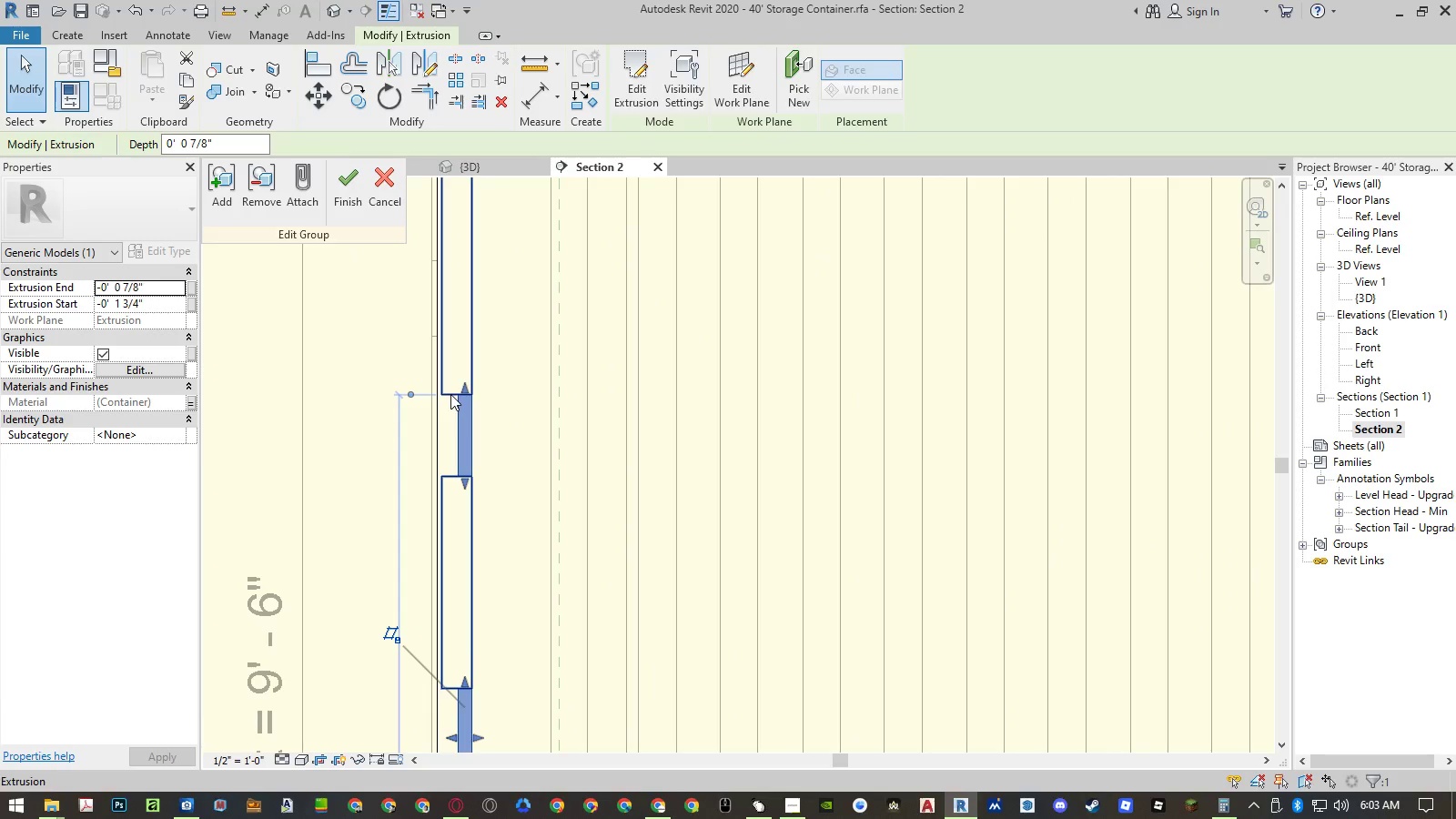 
type(rp)
 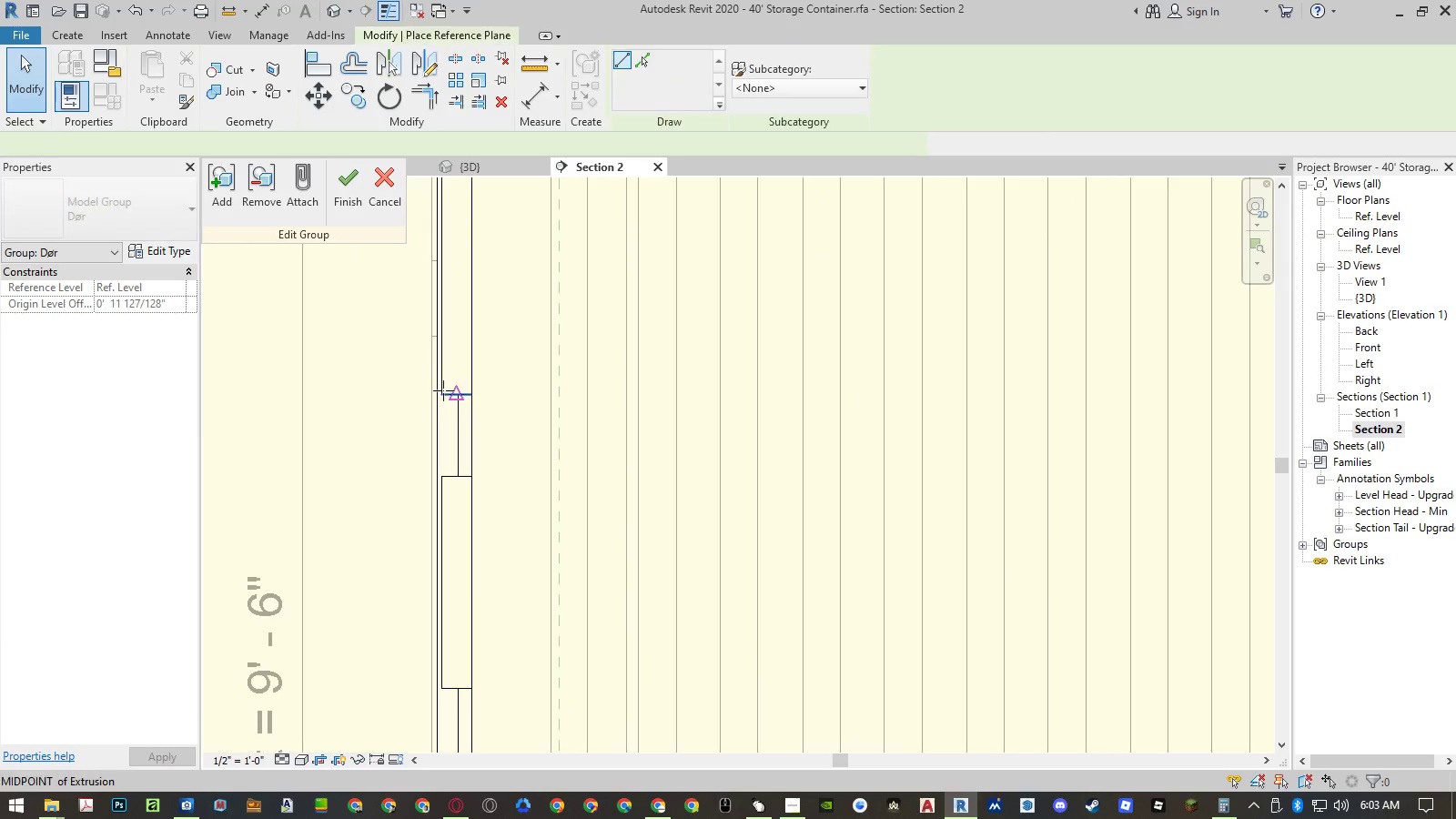 
scroll: coordinate [443, 390], scroll_direction: up, amount: 4.0
 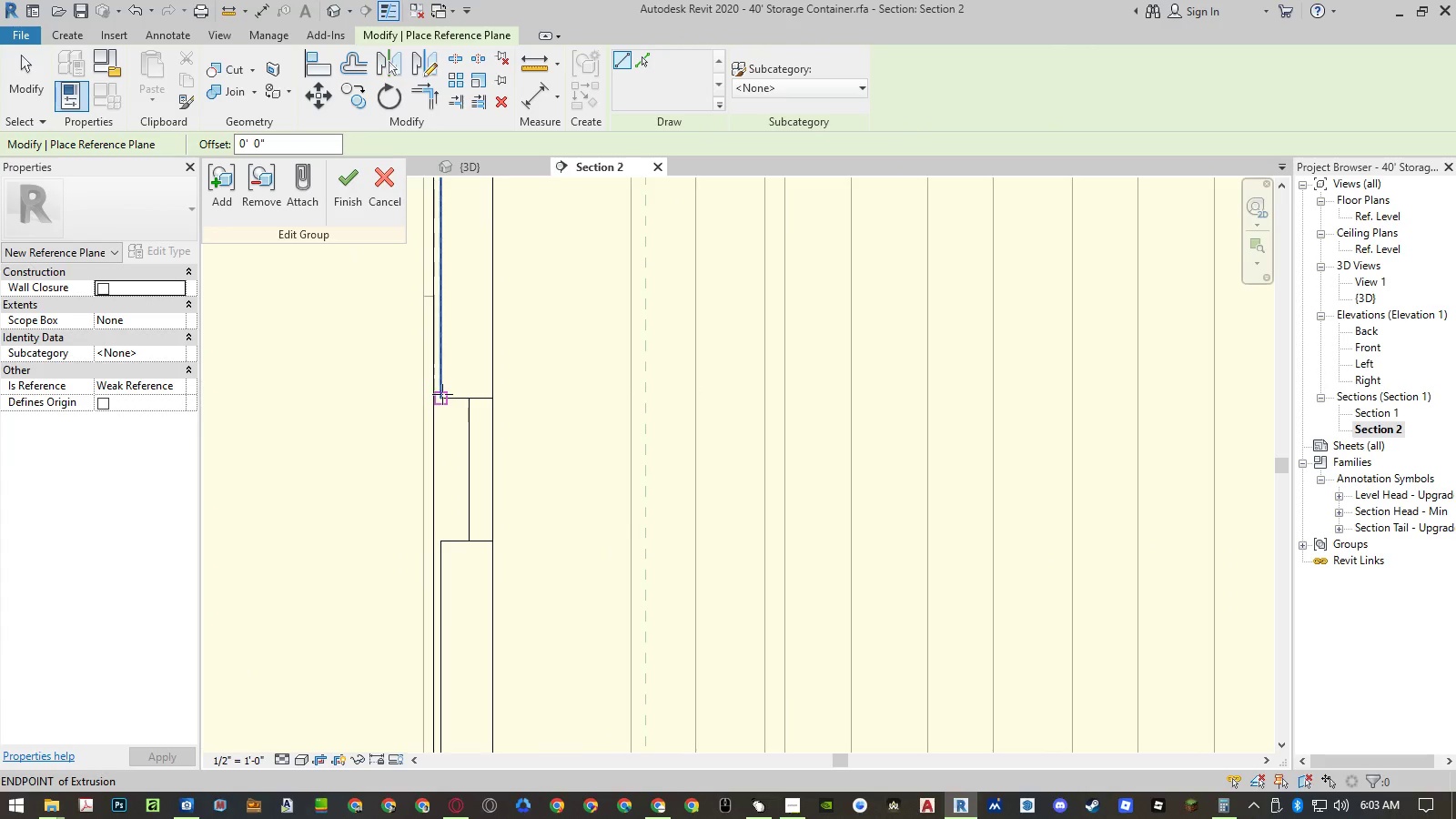 
left_click([442, 394])
 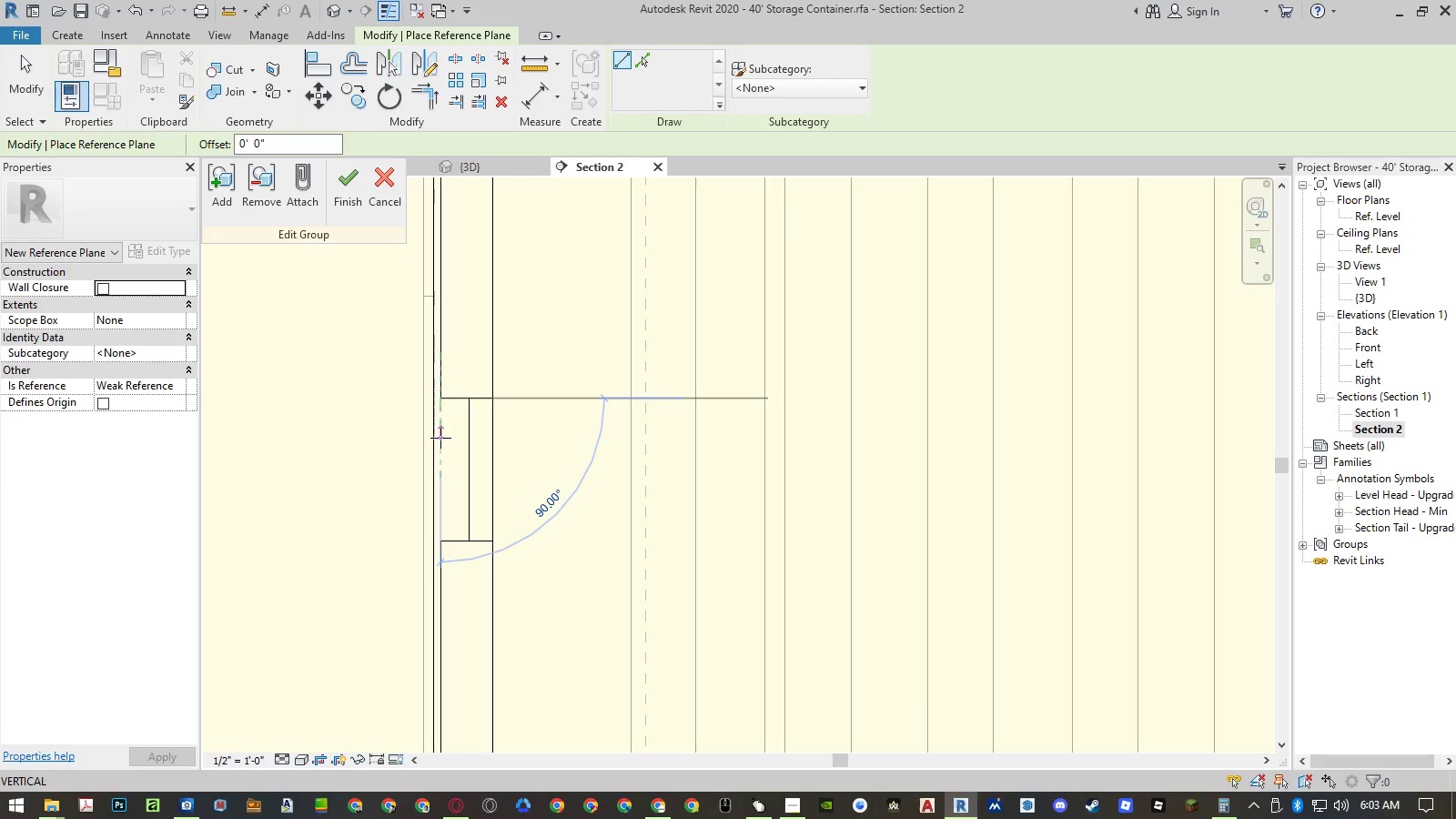 
left_click([440, 438])
 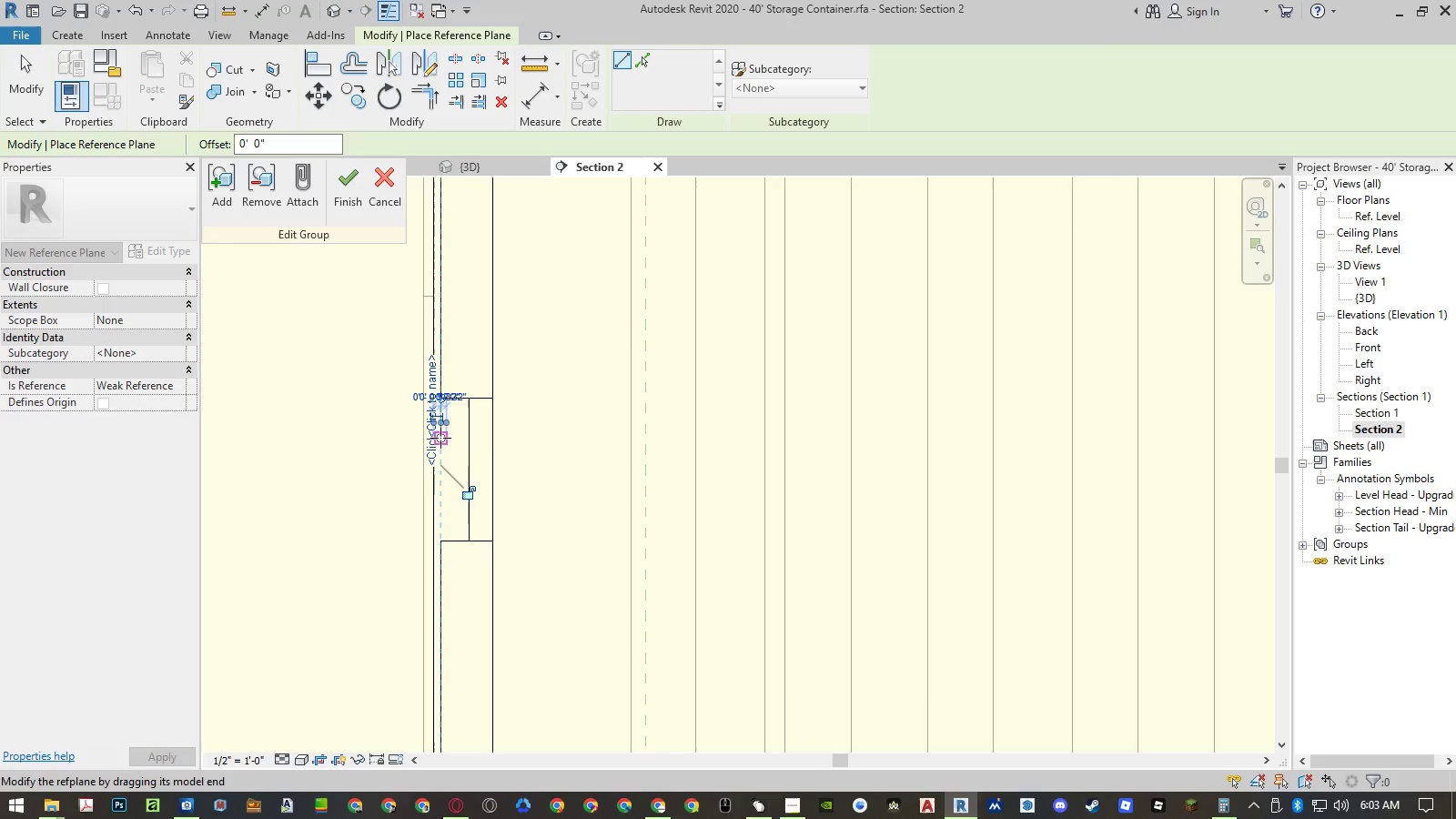 
key(Escape)
 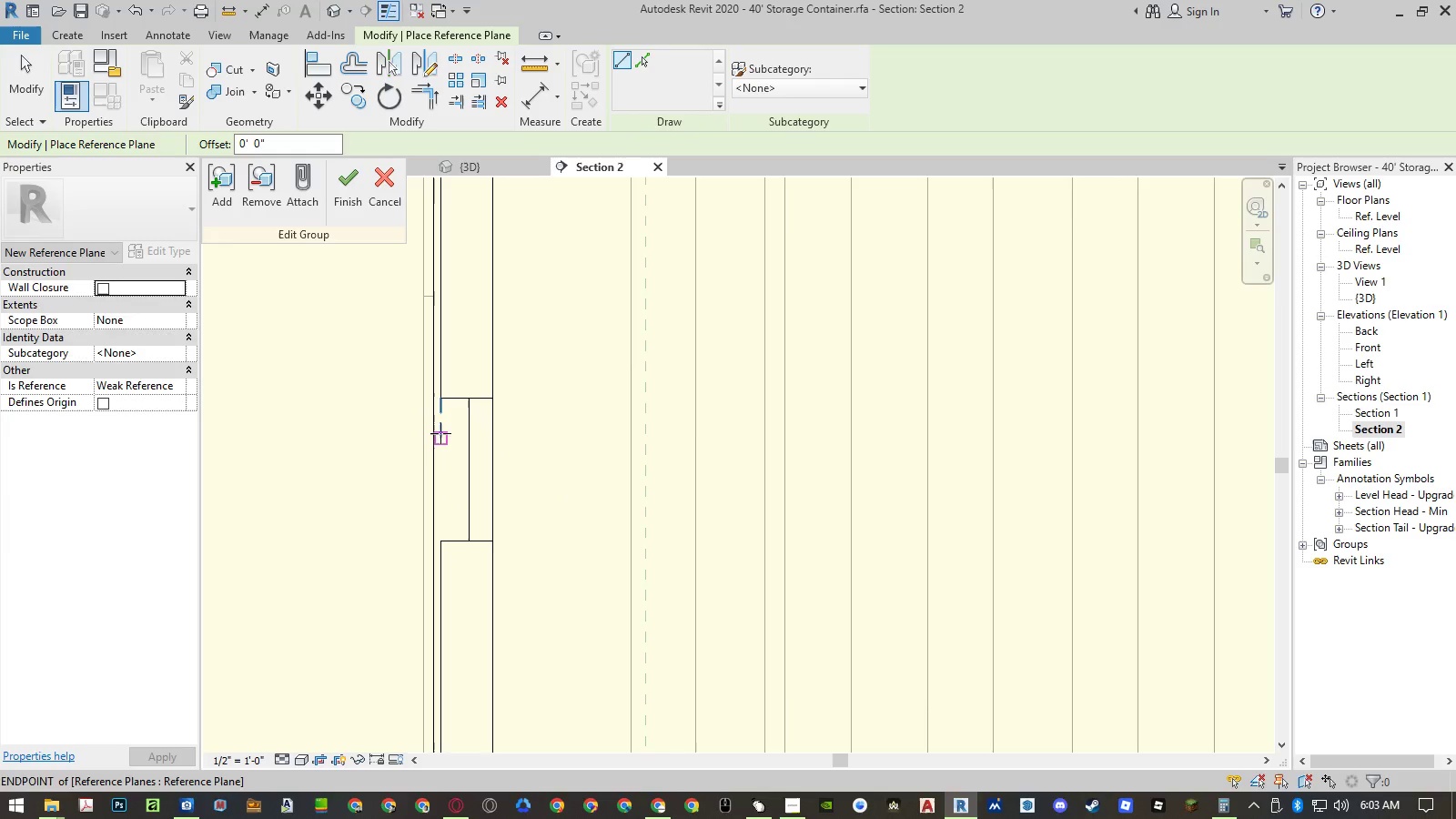 
key(Escape)
 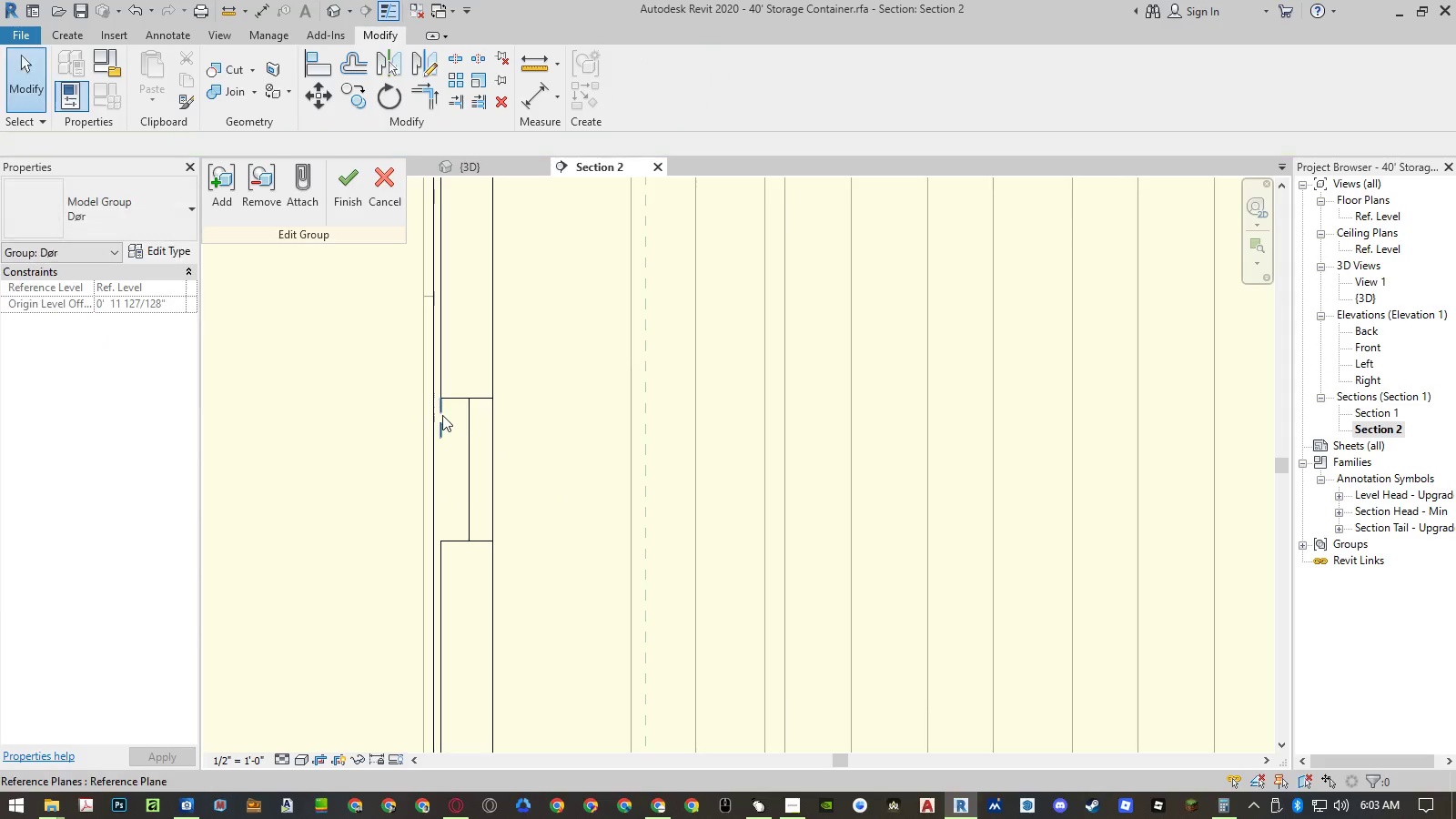 
left_click([442, 415])
 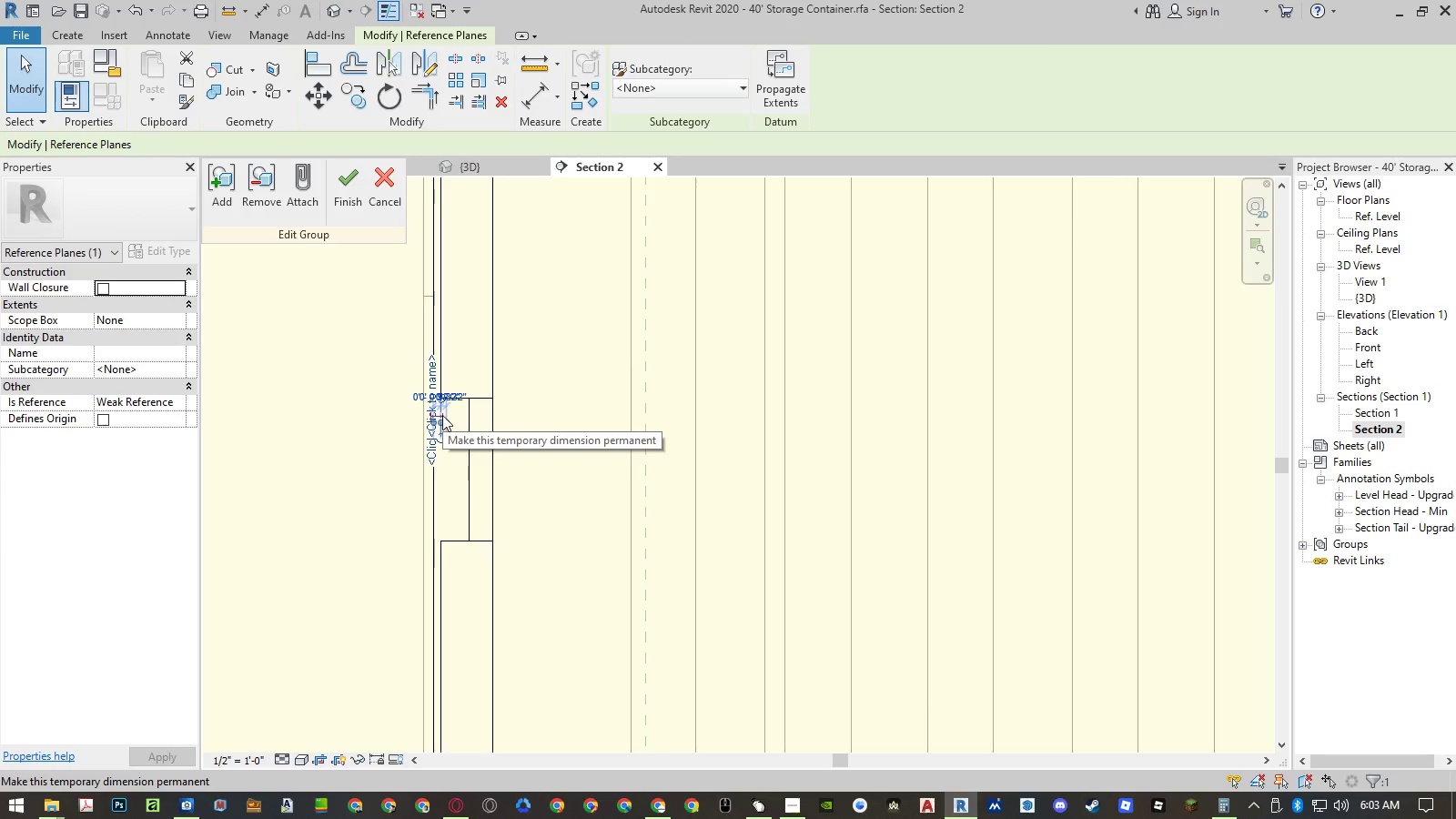 
type(co )
 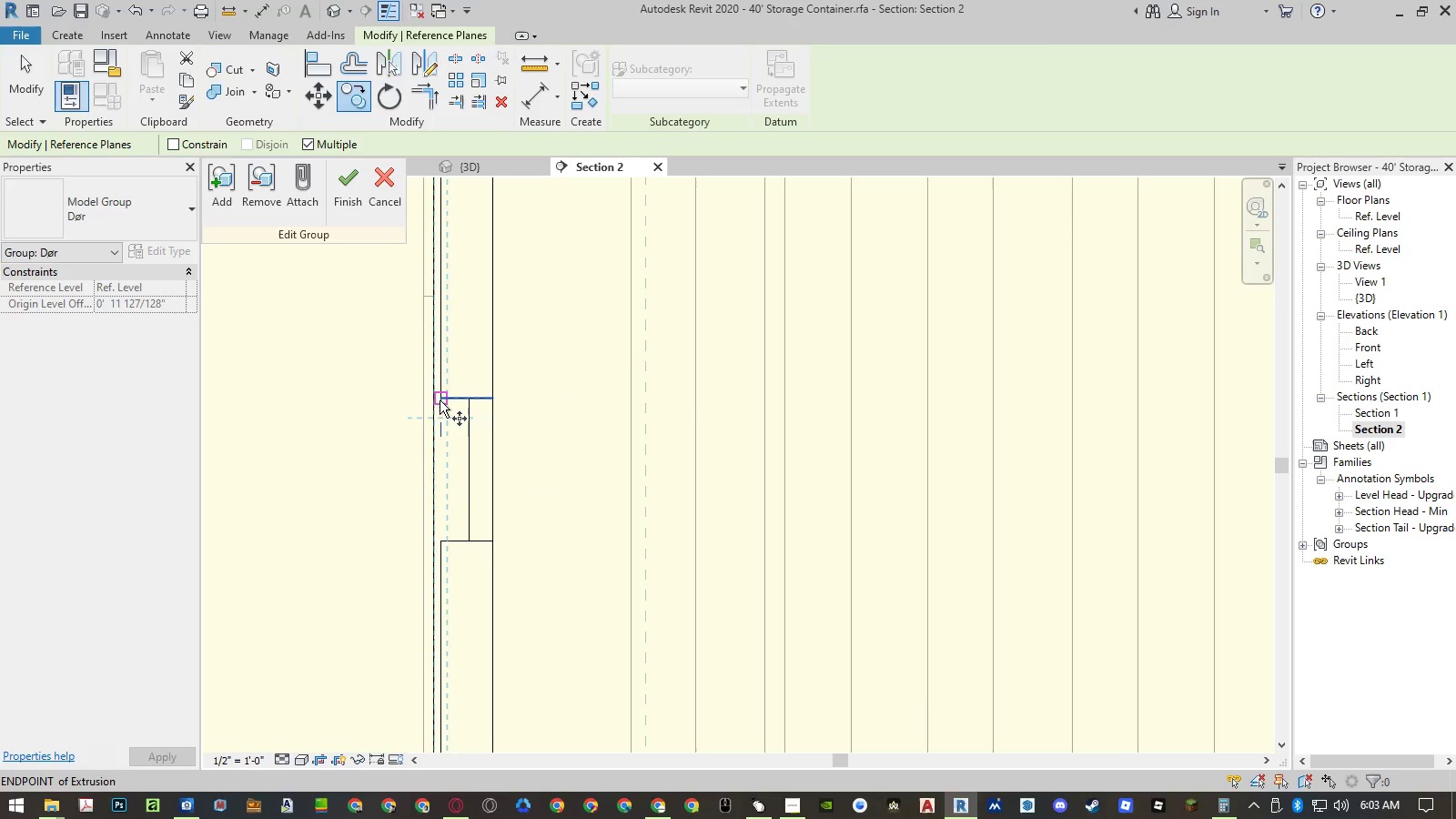 
left_click([440, 399])
 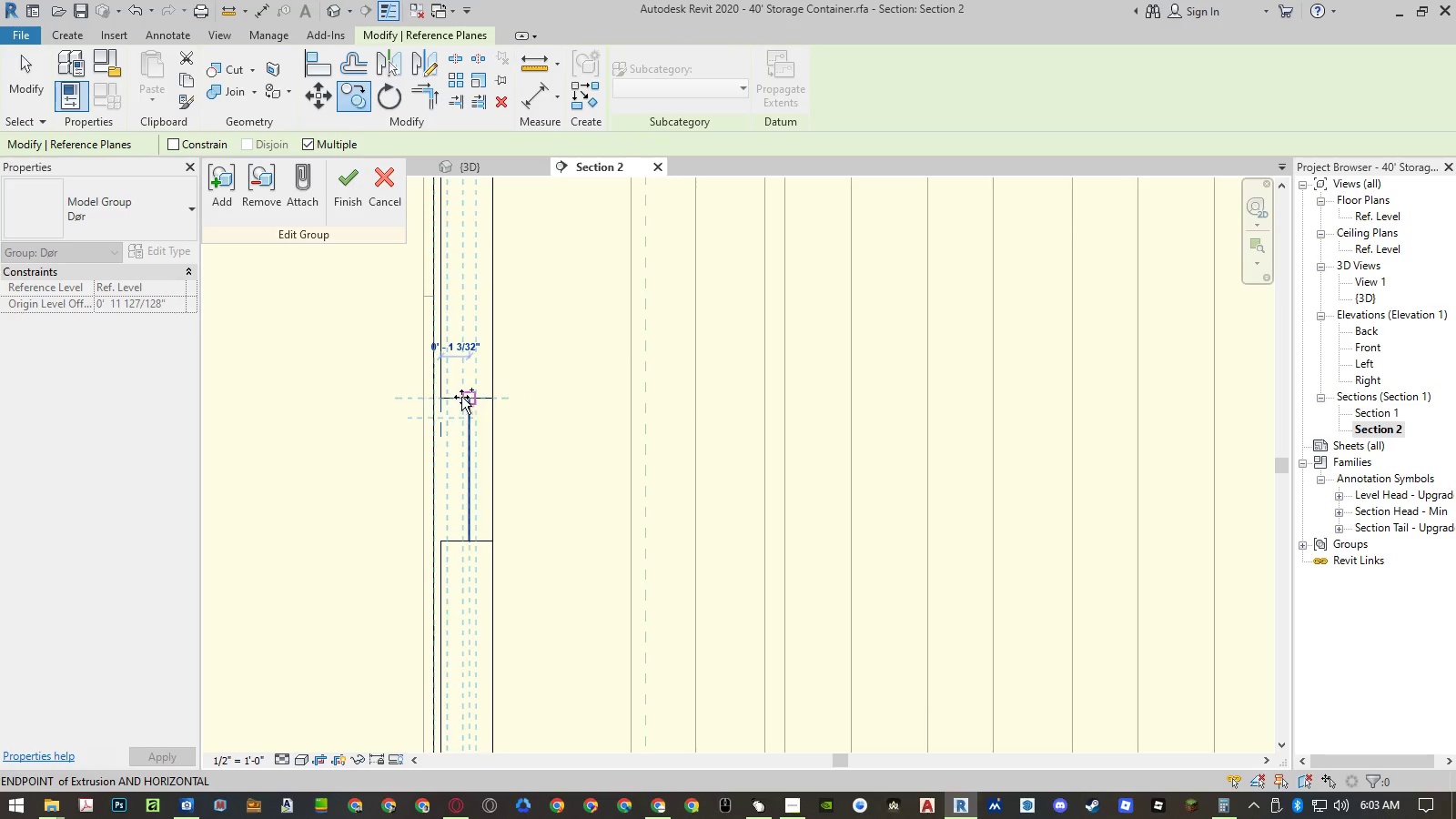 
wait(6.84)
 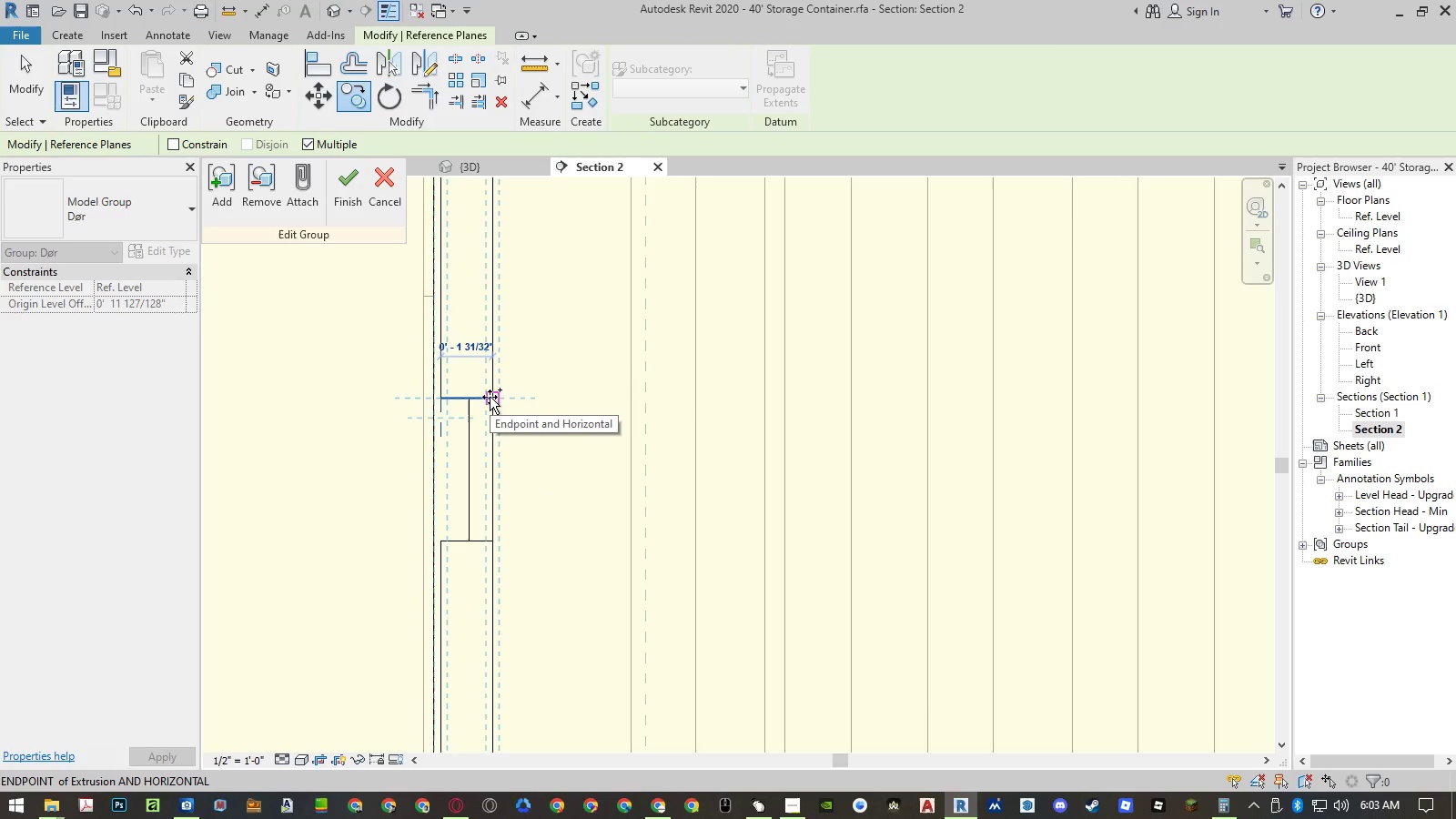 
scroll: coordinate [451, 397], scroll_direction: up, amount: 4.0
 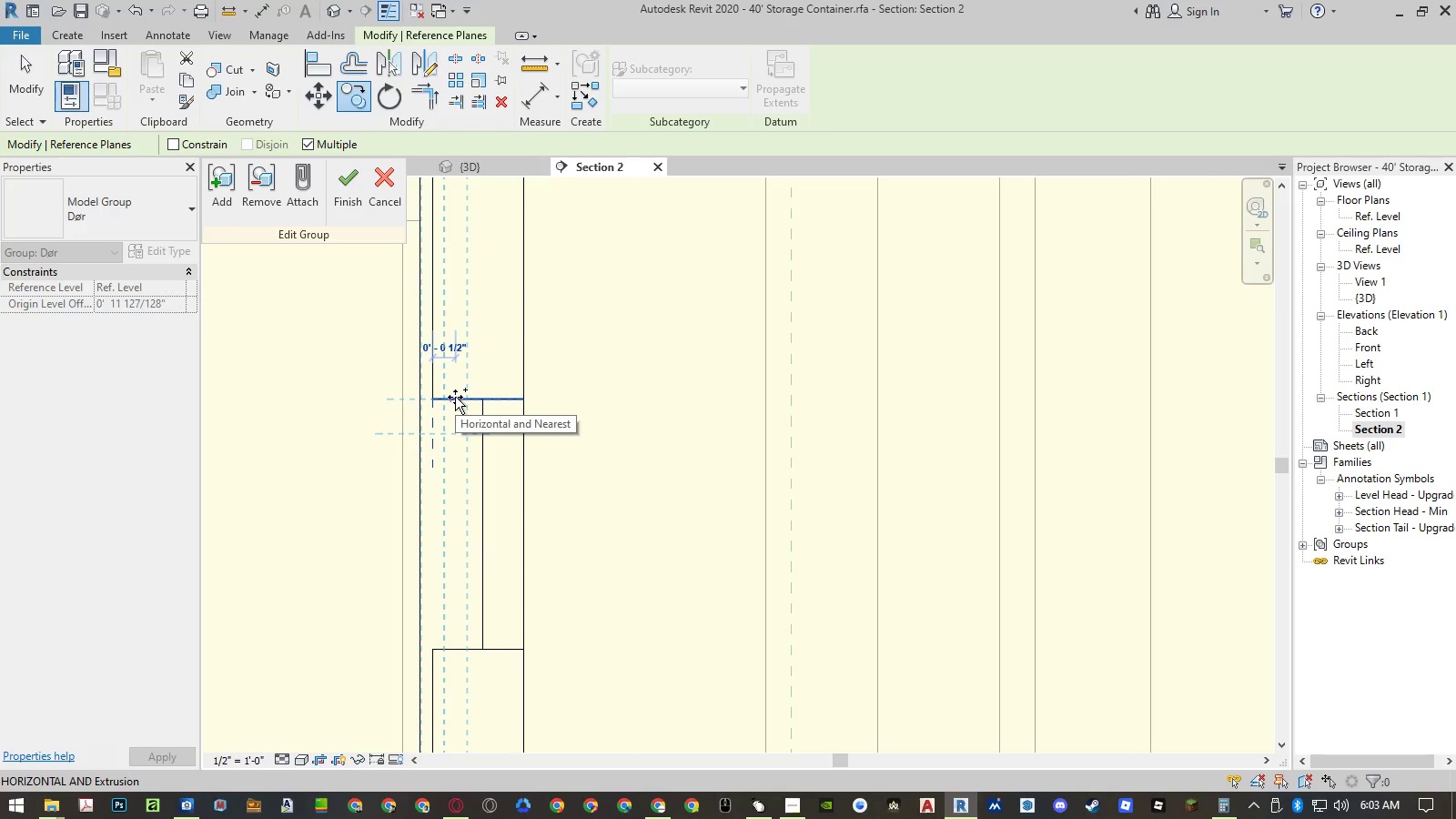 
left_click([455, 397])
 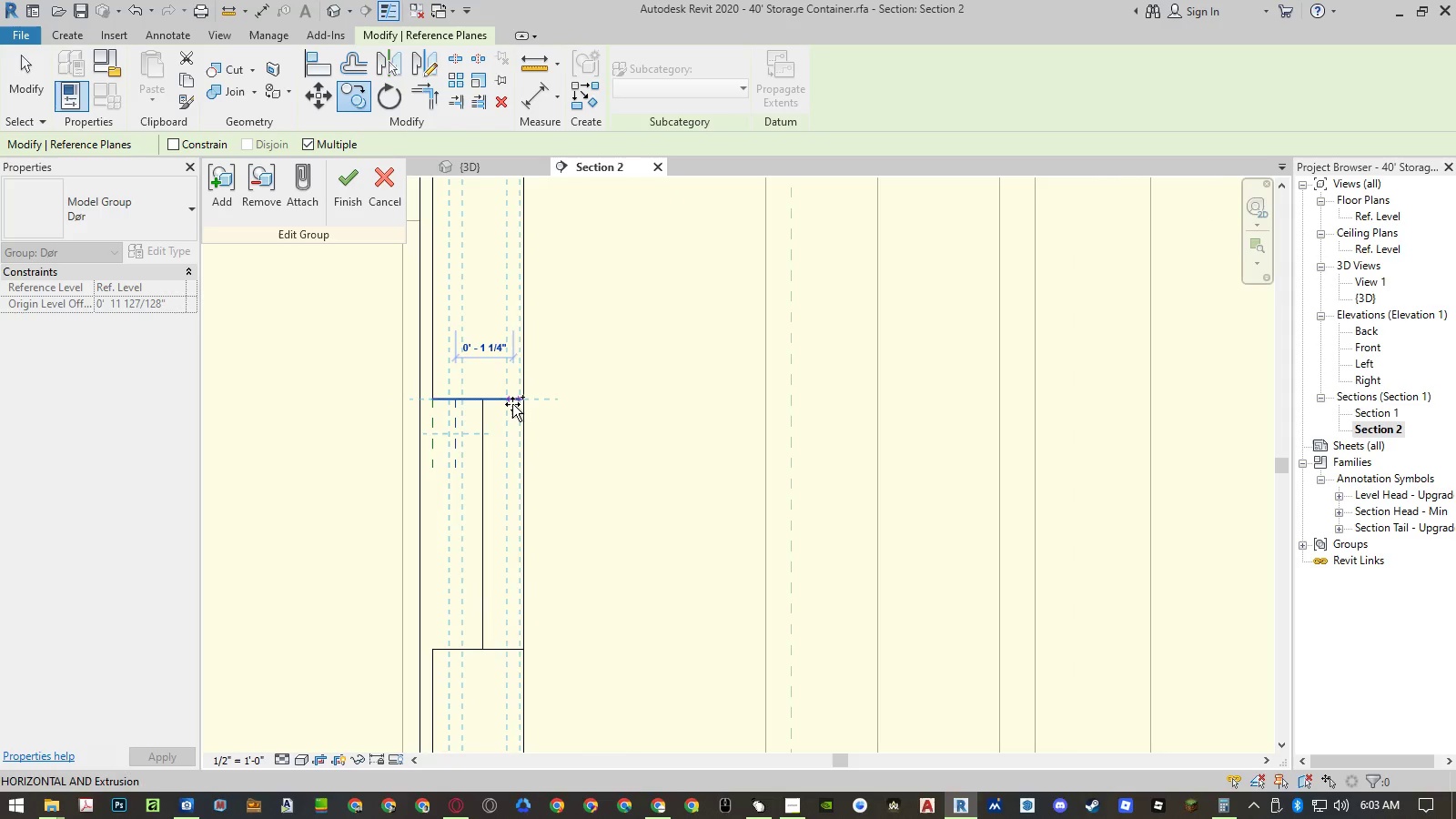 
key(Escape)
 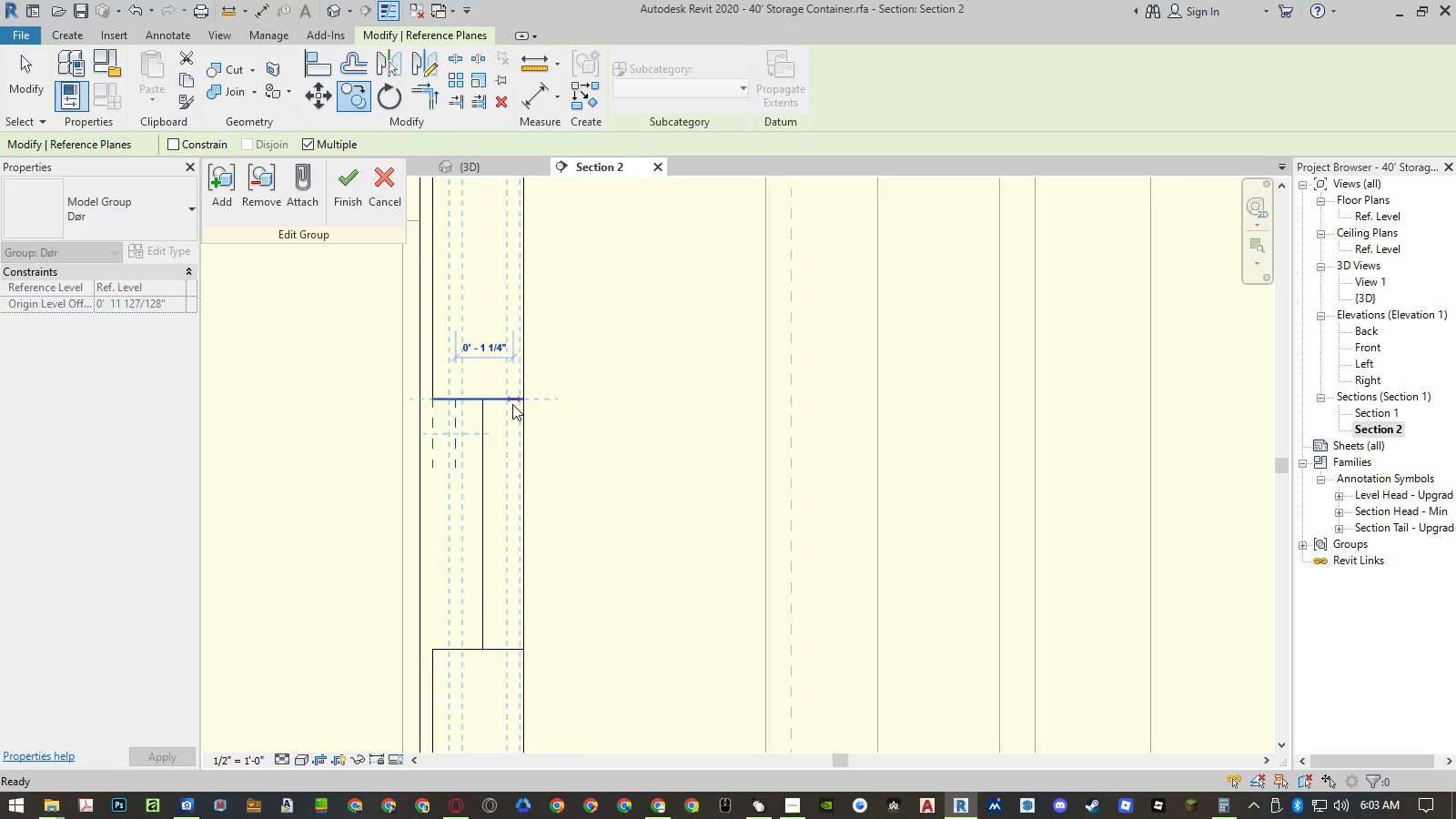 
key(Escape)
 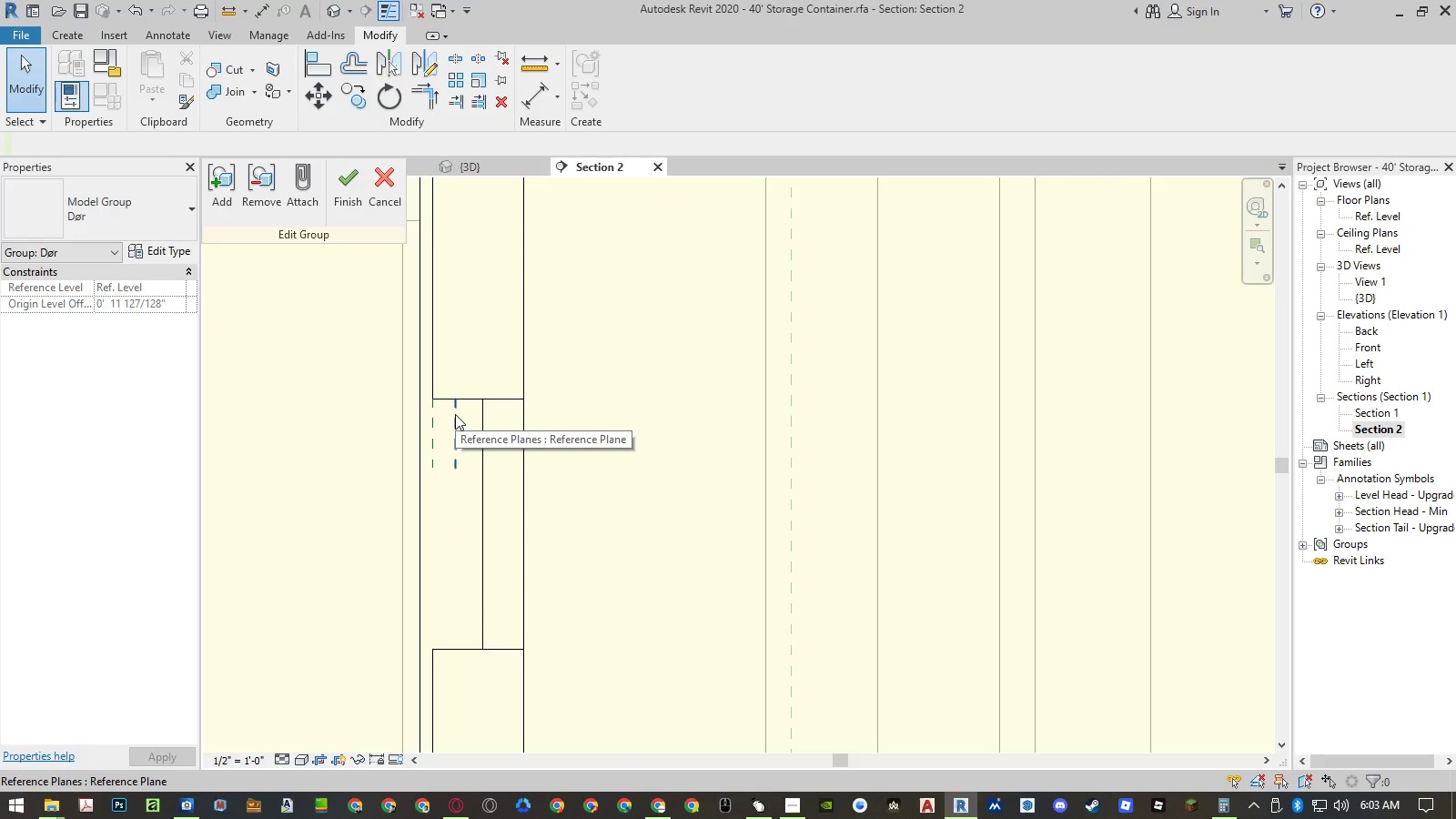 
type(rp)
 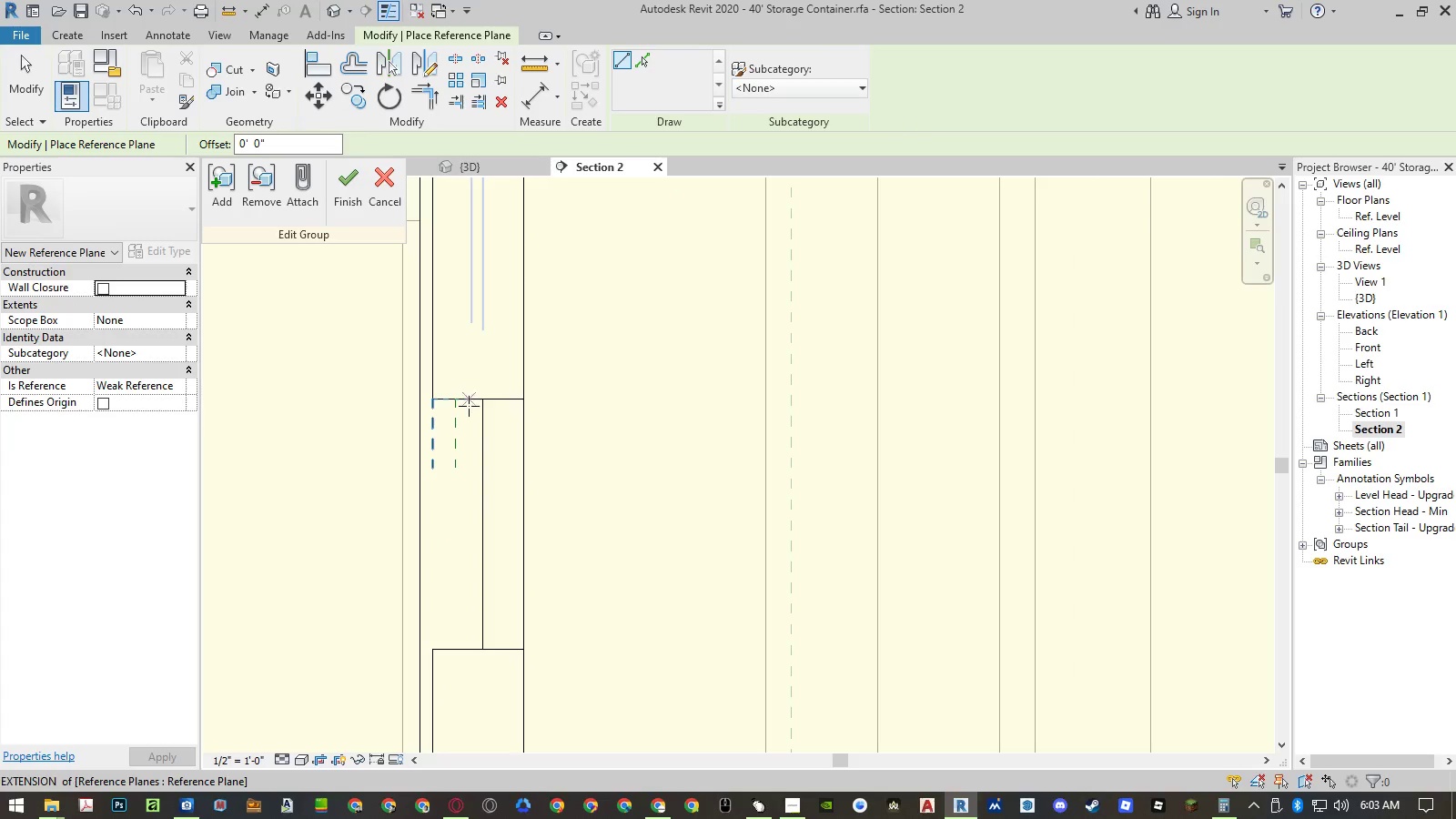 
scroll: coordinate [508, 458], scroll_direction: down, amount: 15.0
 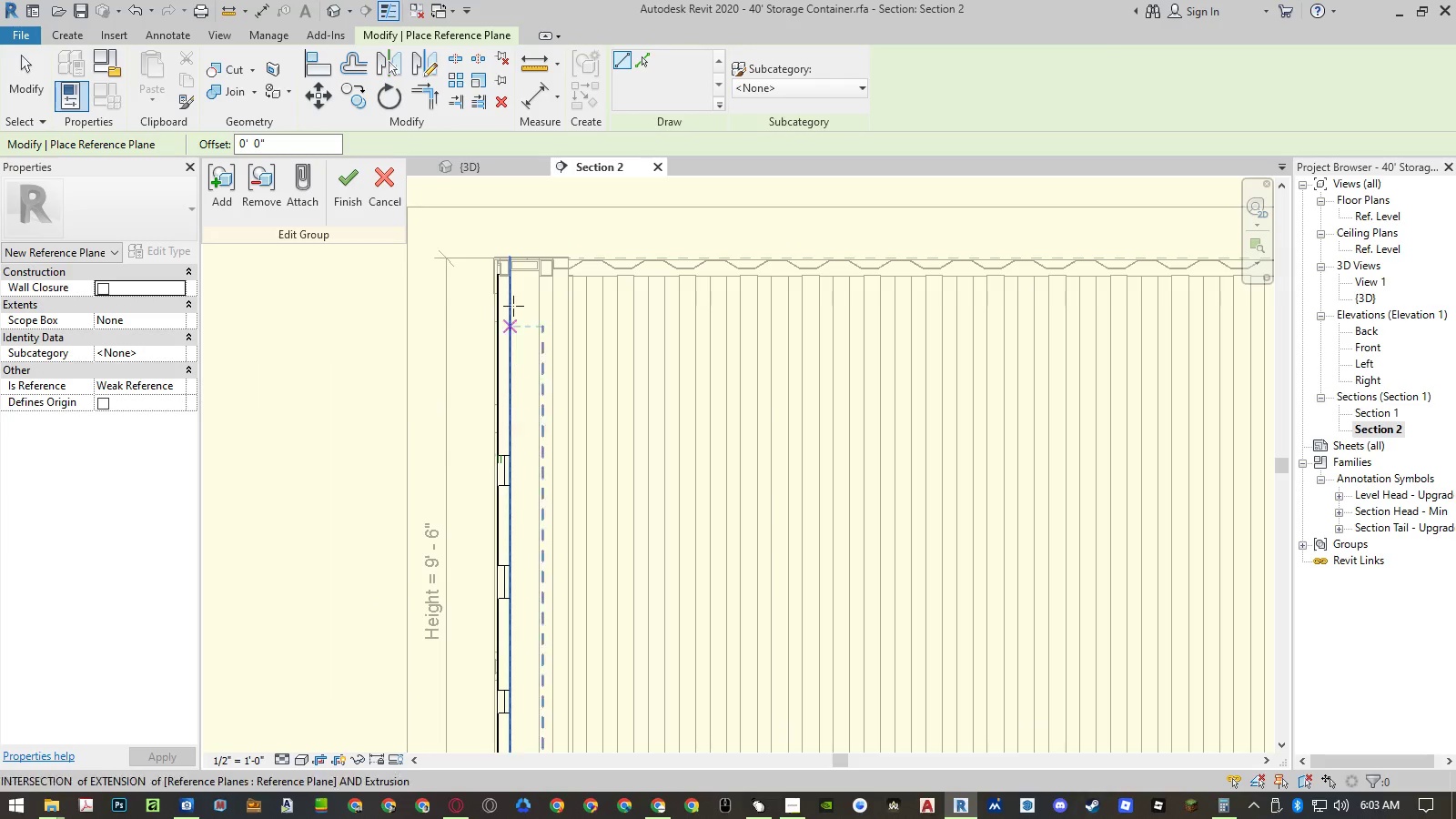 
scroll: coordinate [504, 505], scroll_direction: up, amount: 16.0
 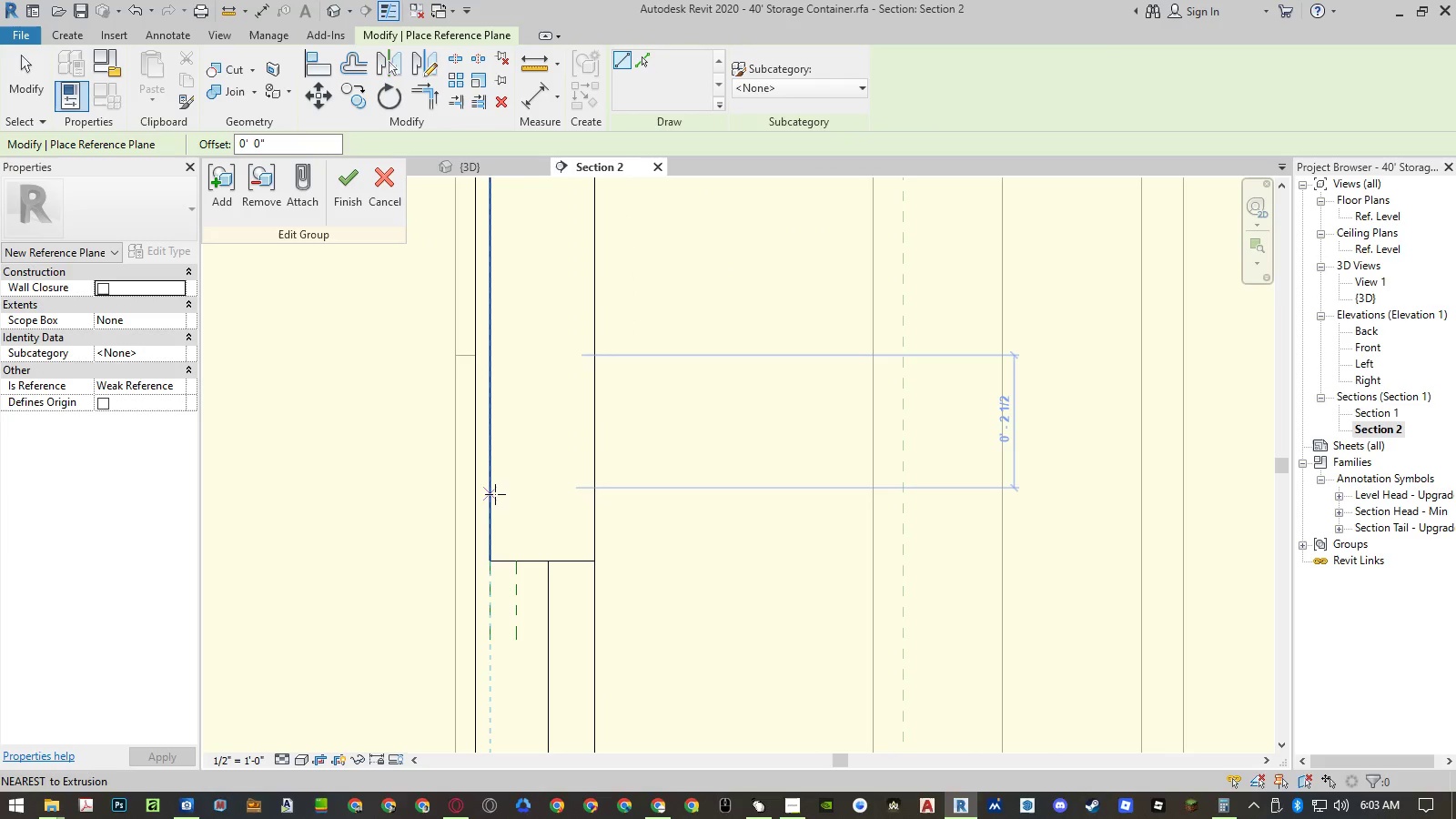 
left_click([494, 494])
 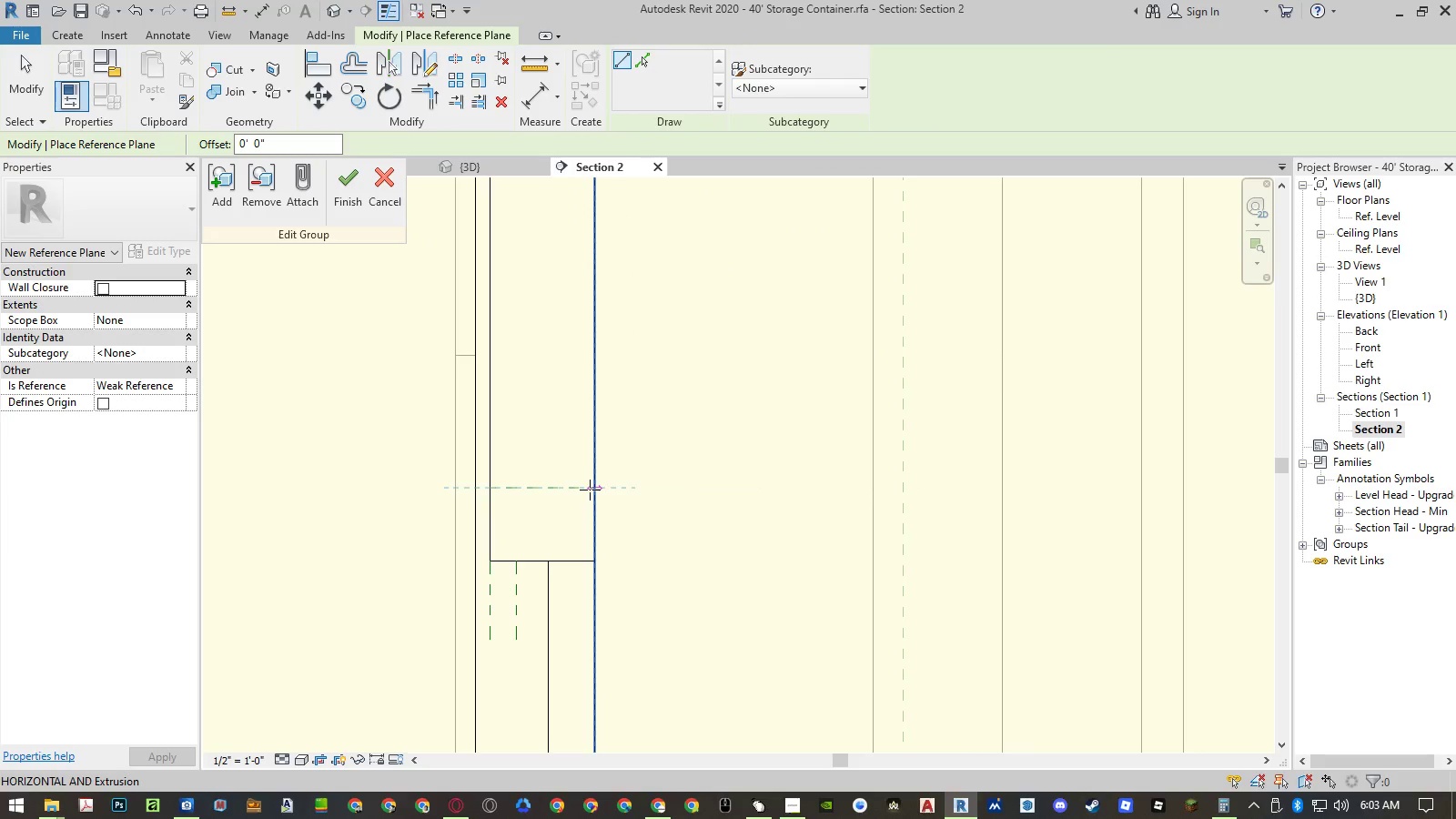 
left_click([591, 490])
 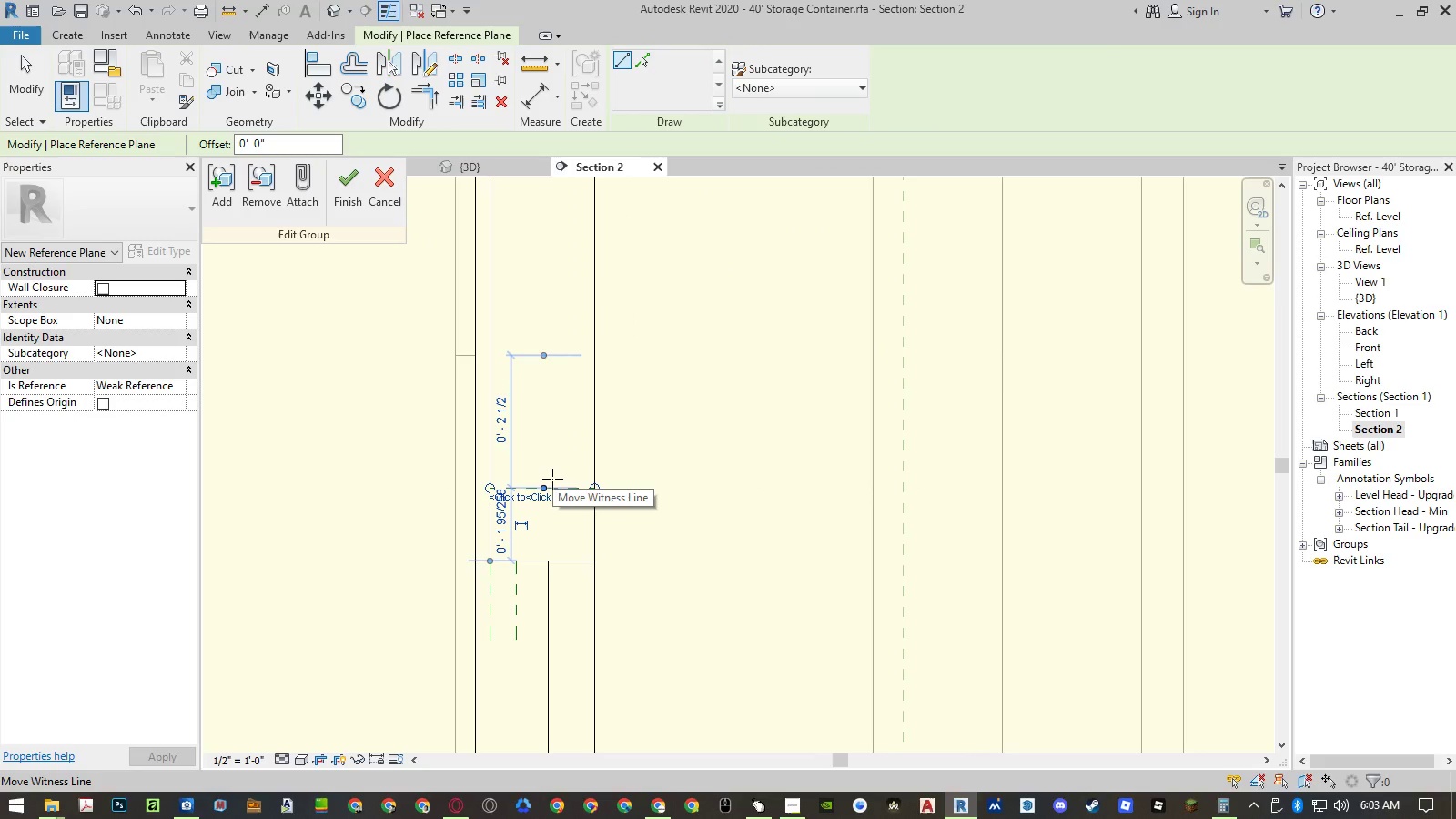 
type(cs)
key(Escape)
key(Escape)
type(rp)
 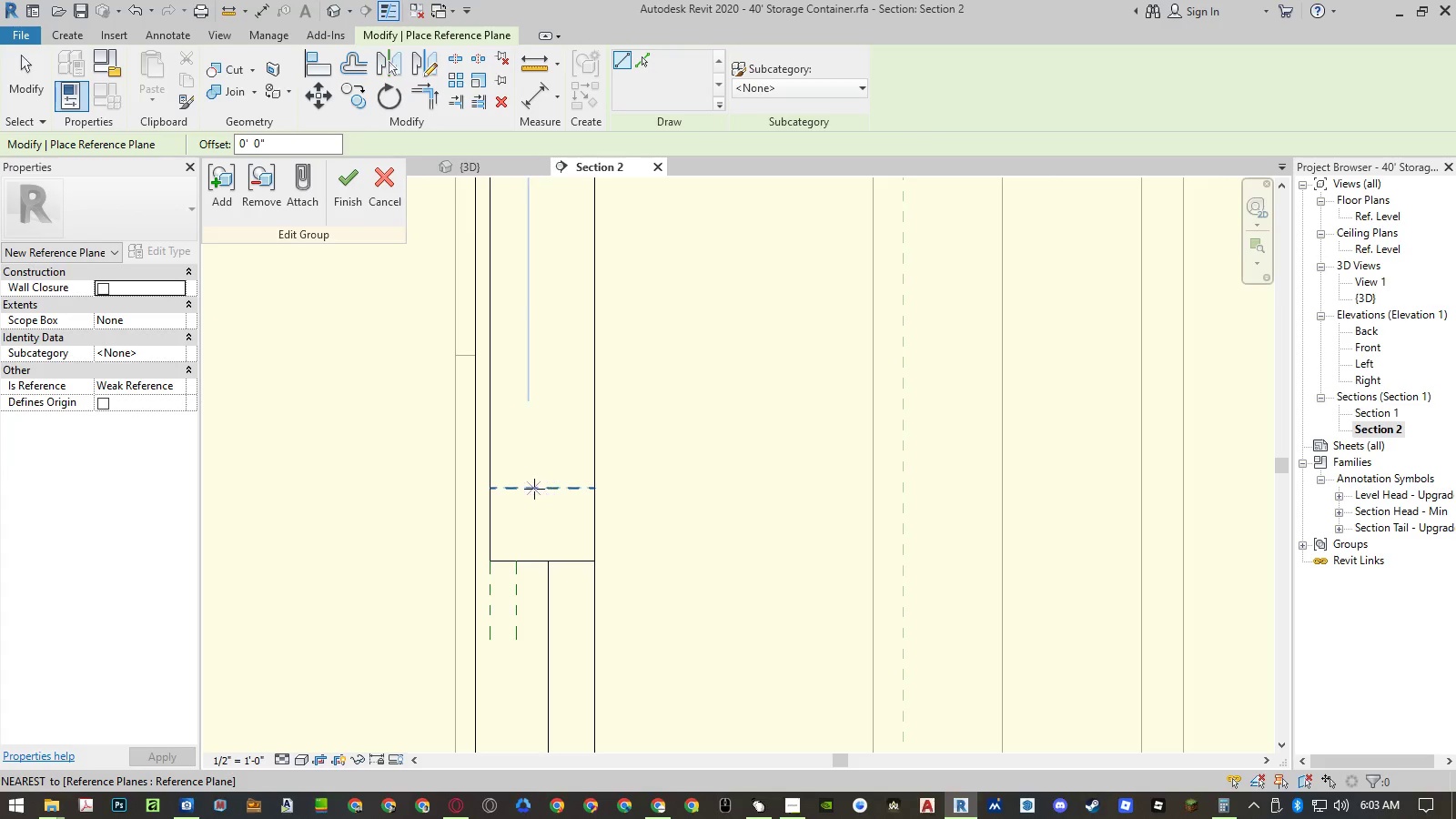 
key(Escape)
 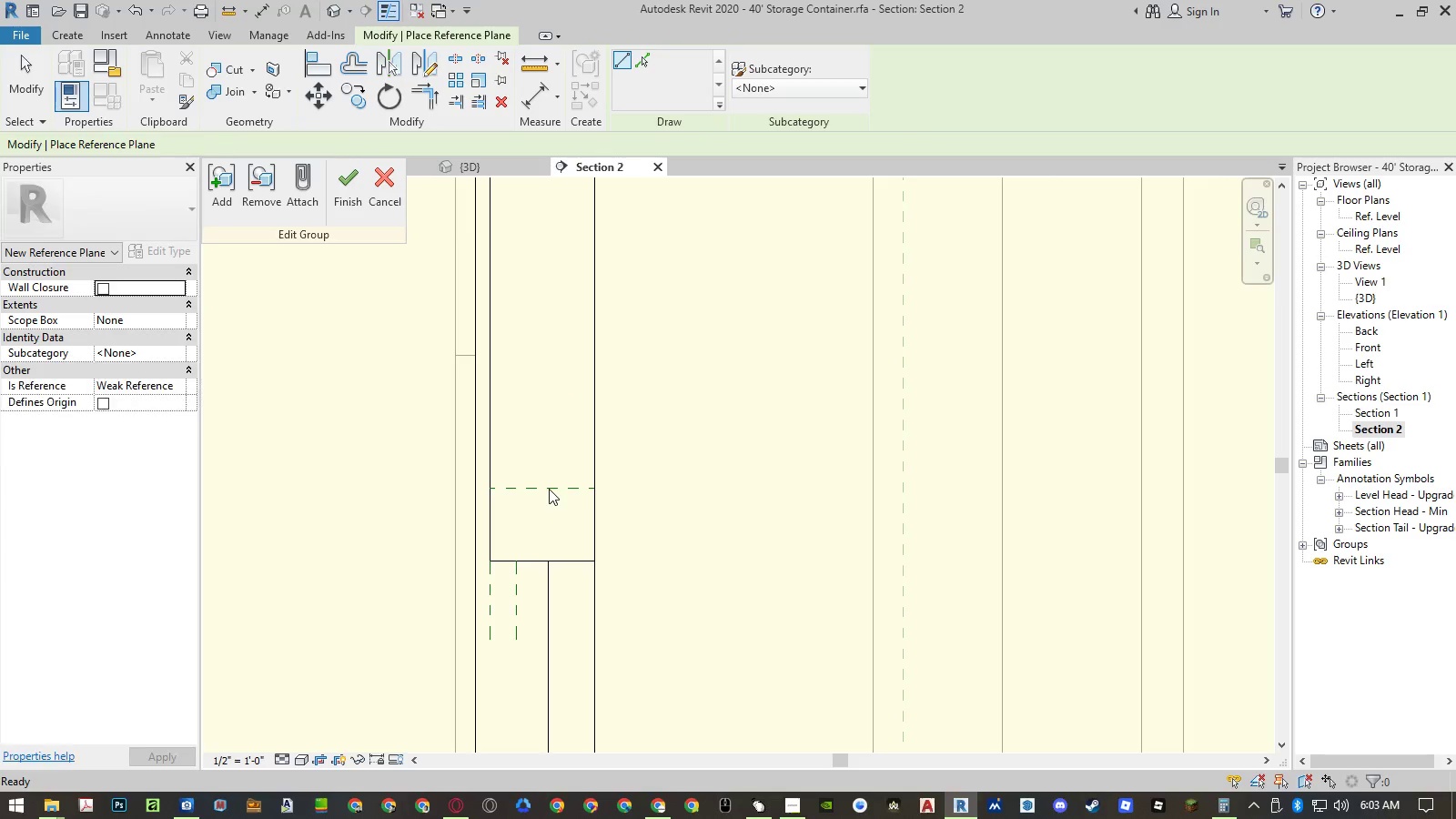 
key(Escape)
 